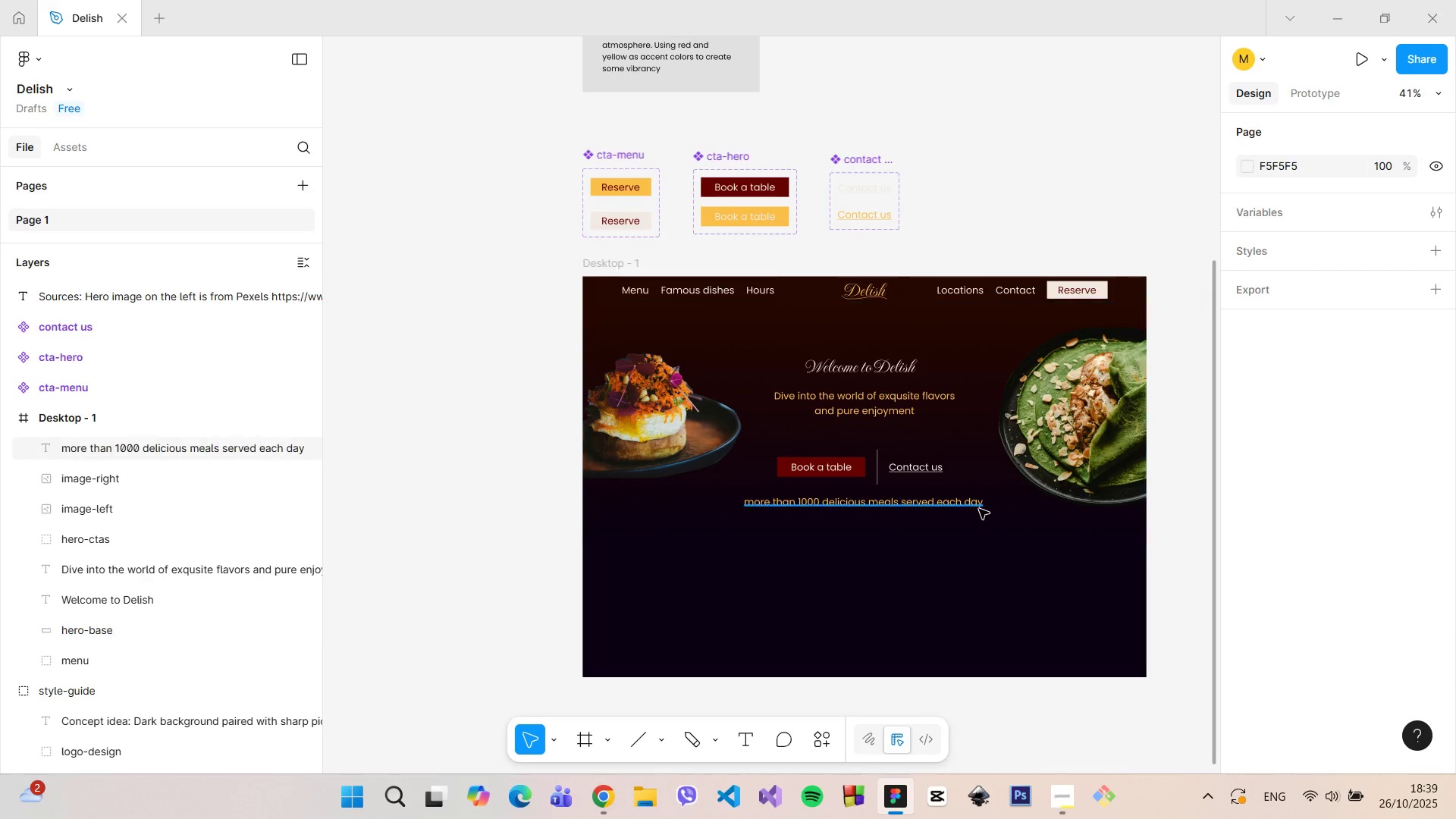 
left_click([977, 508])
 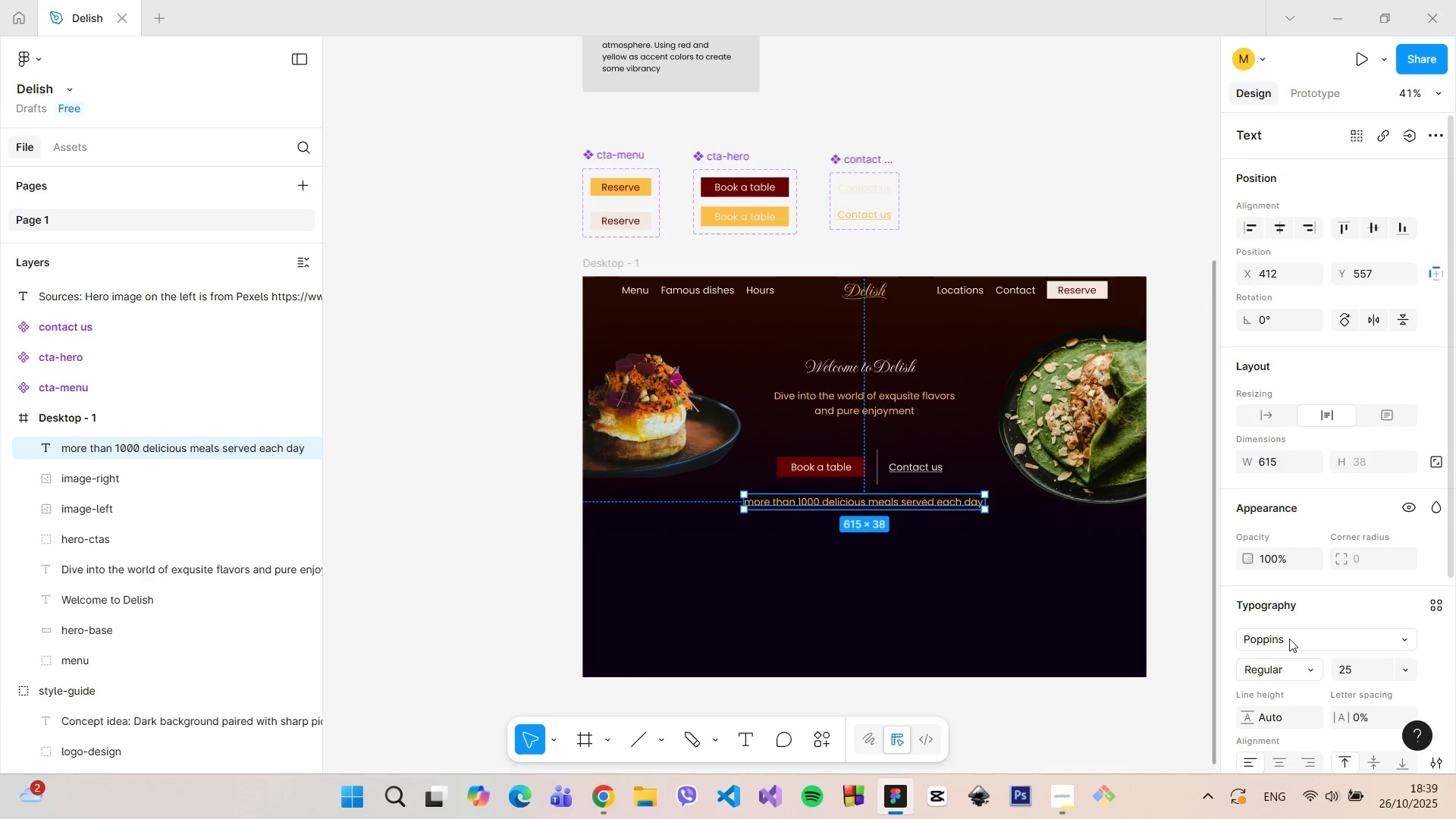 
scroll: coordinate [1294, 639], scroll_direction: down, amount: 3.0
 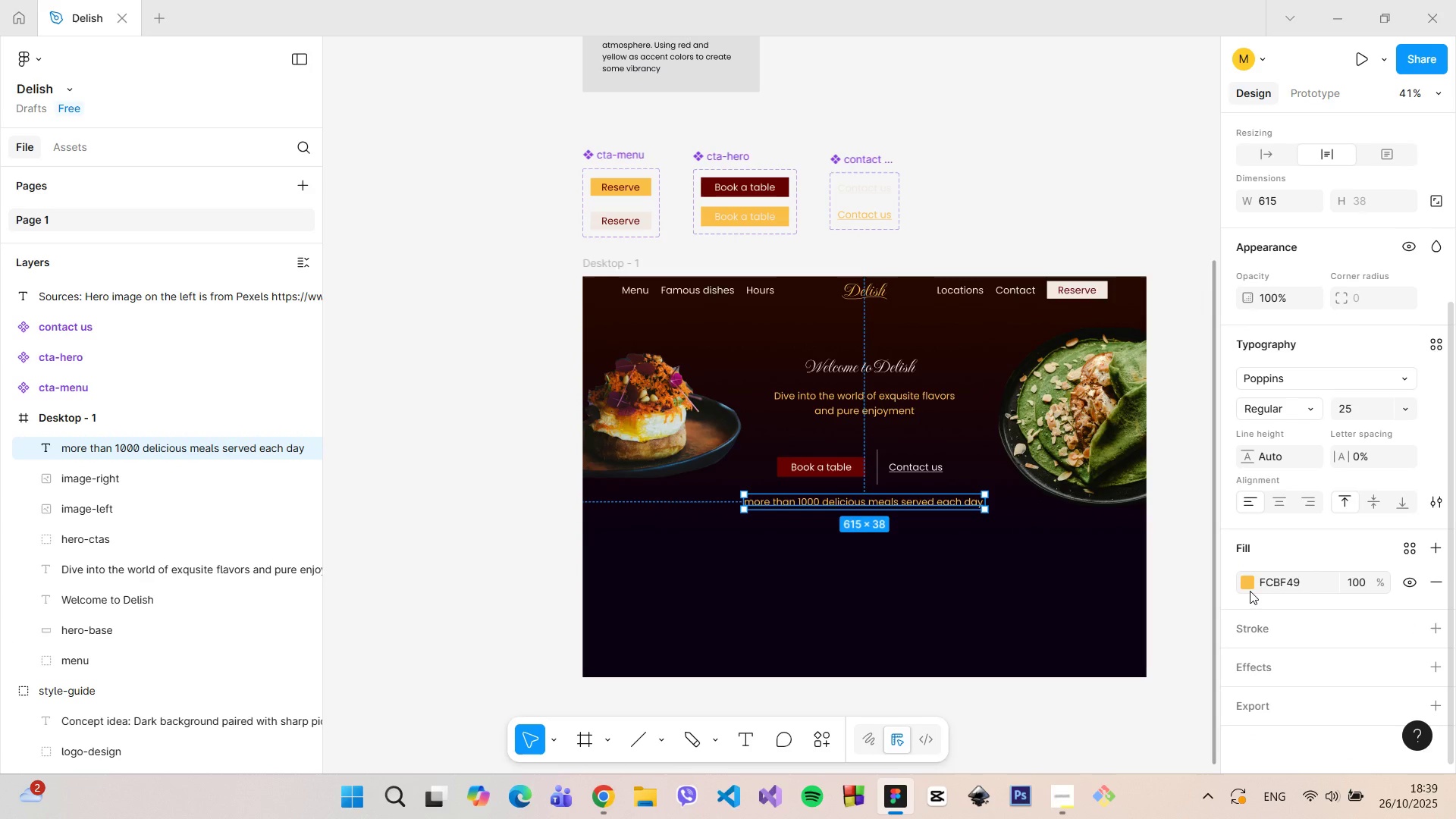 
left_click([1250, 591])
 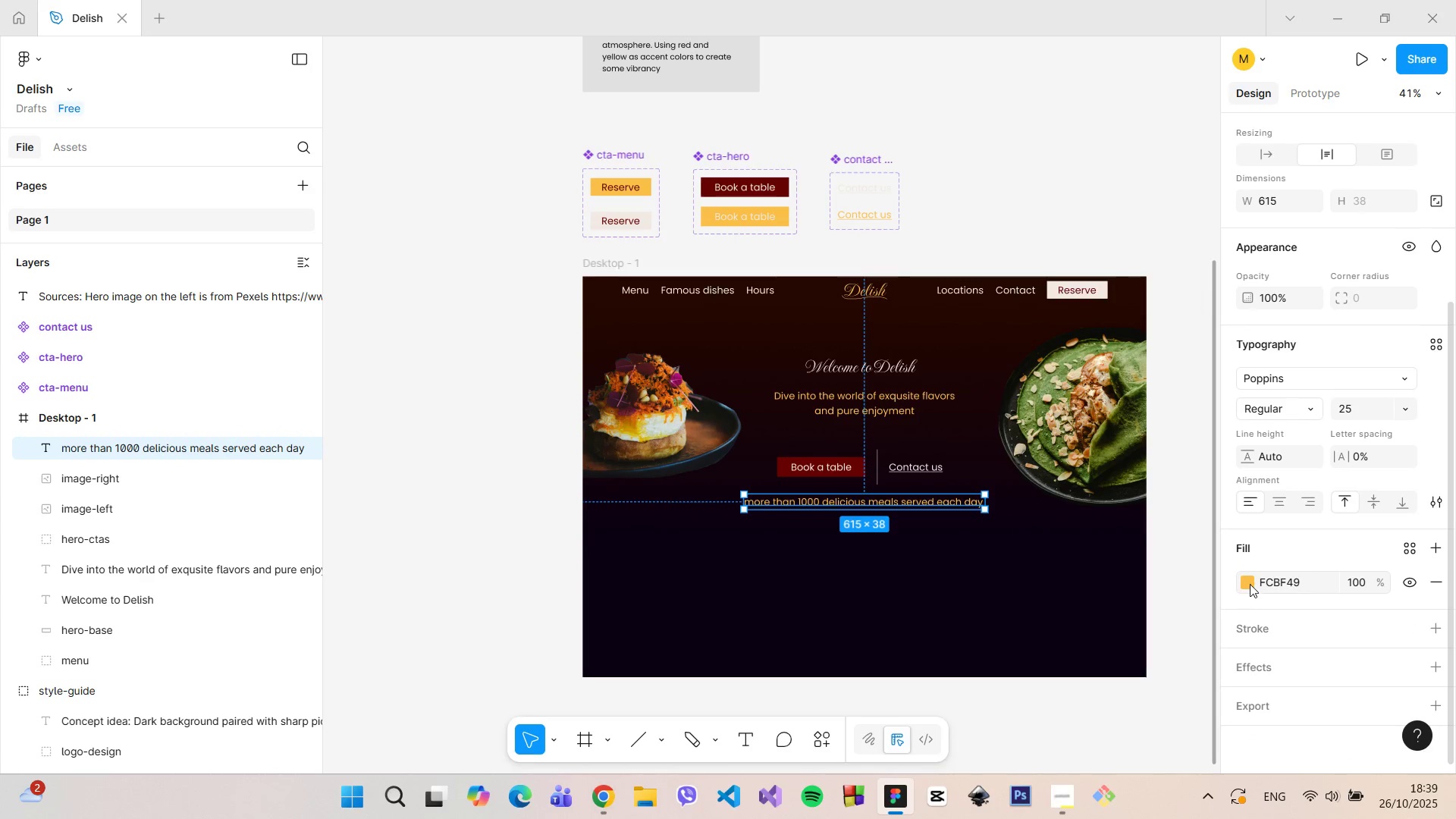 
left_click([1250, 582])
 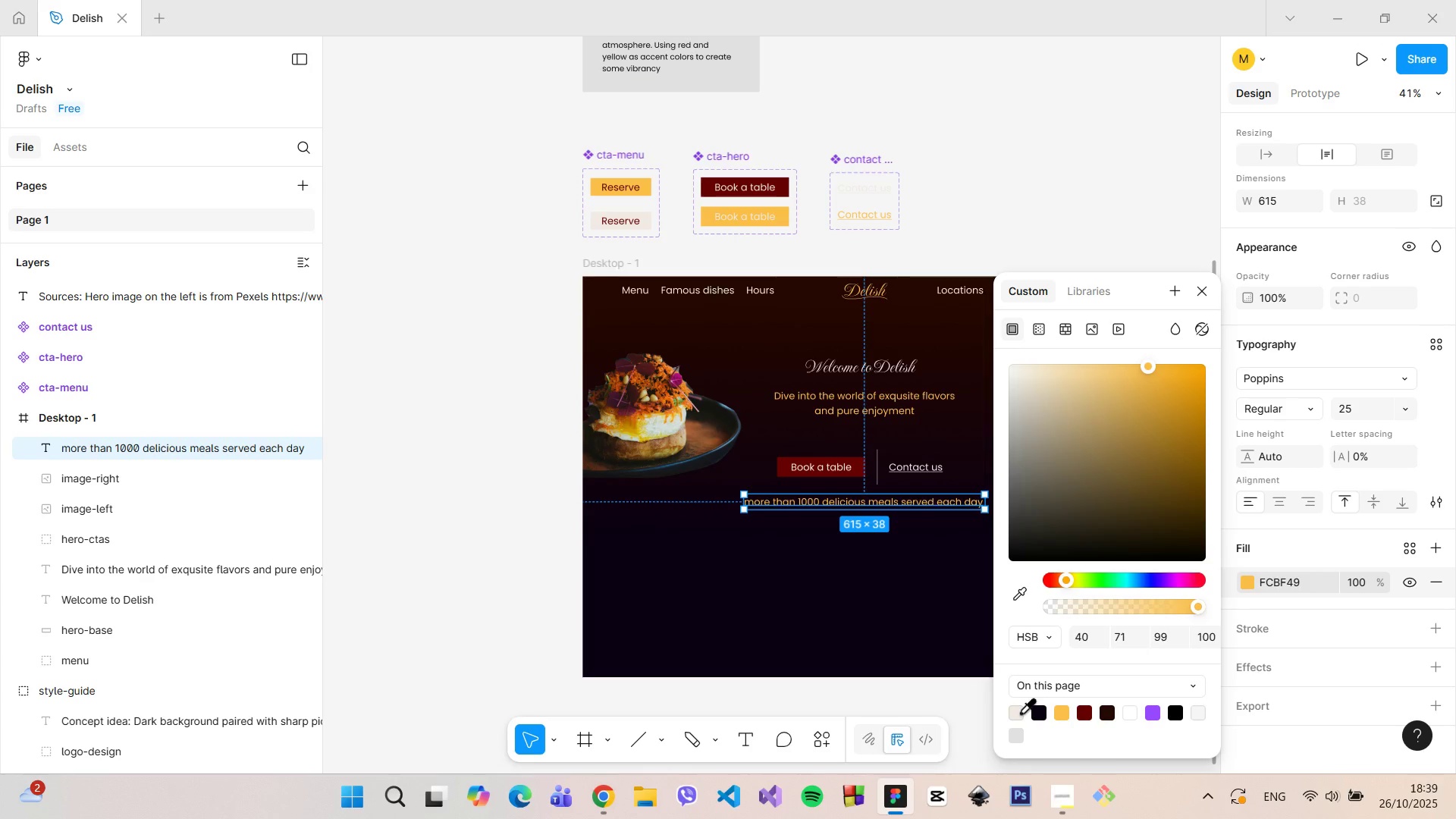 
left_click([1020, 712])
 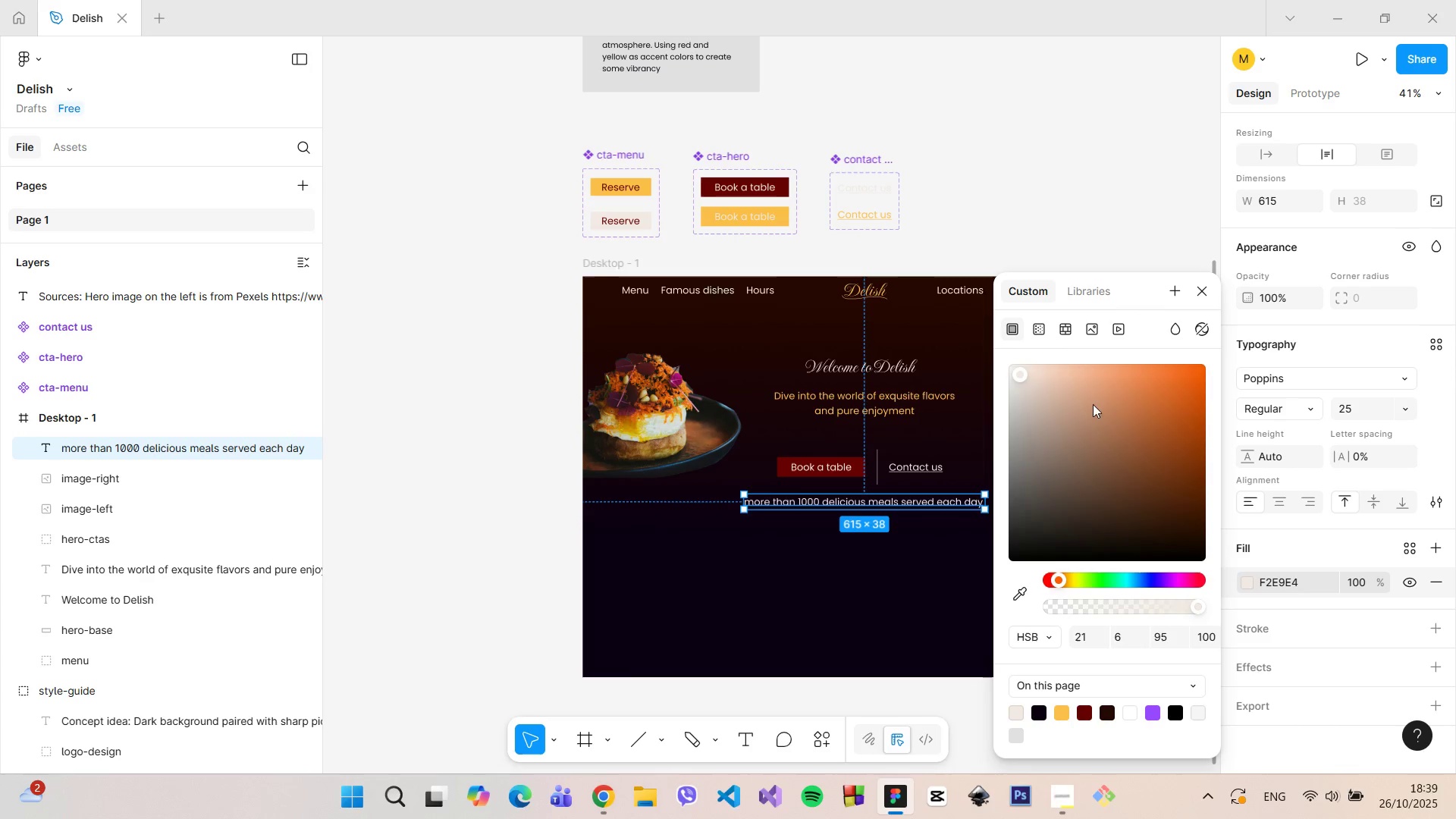 
left_click([1198, 293])
 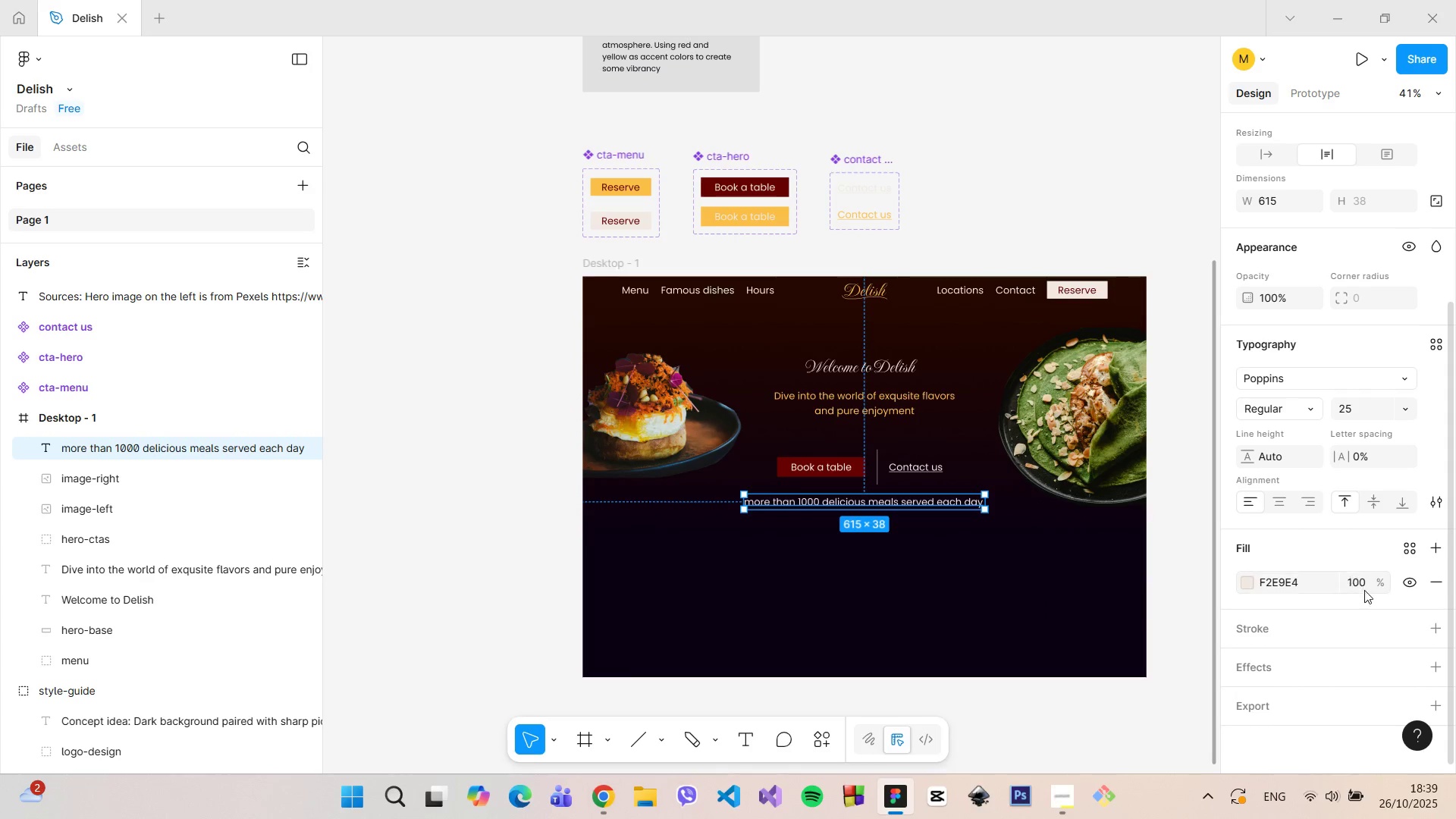 
left_click([1364, 590])
 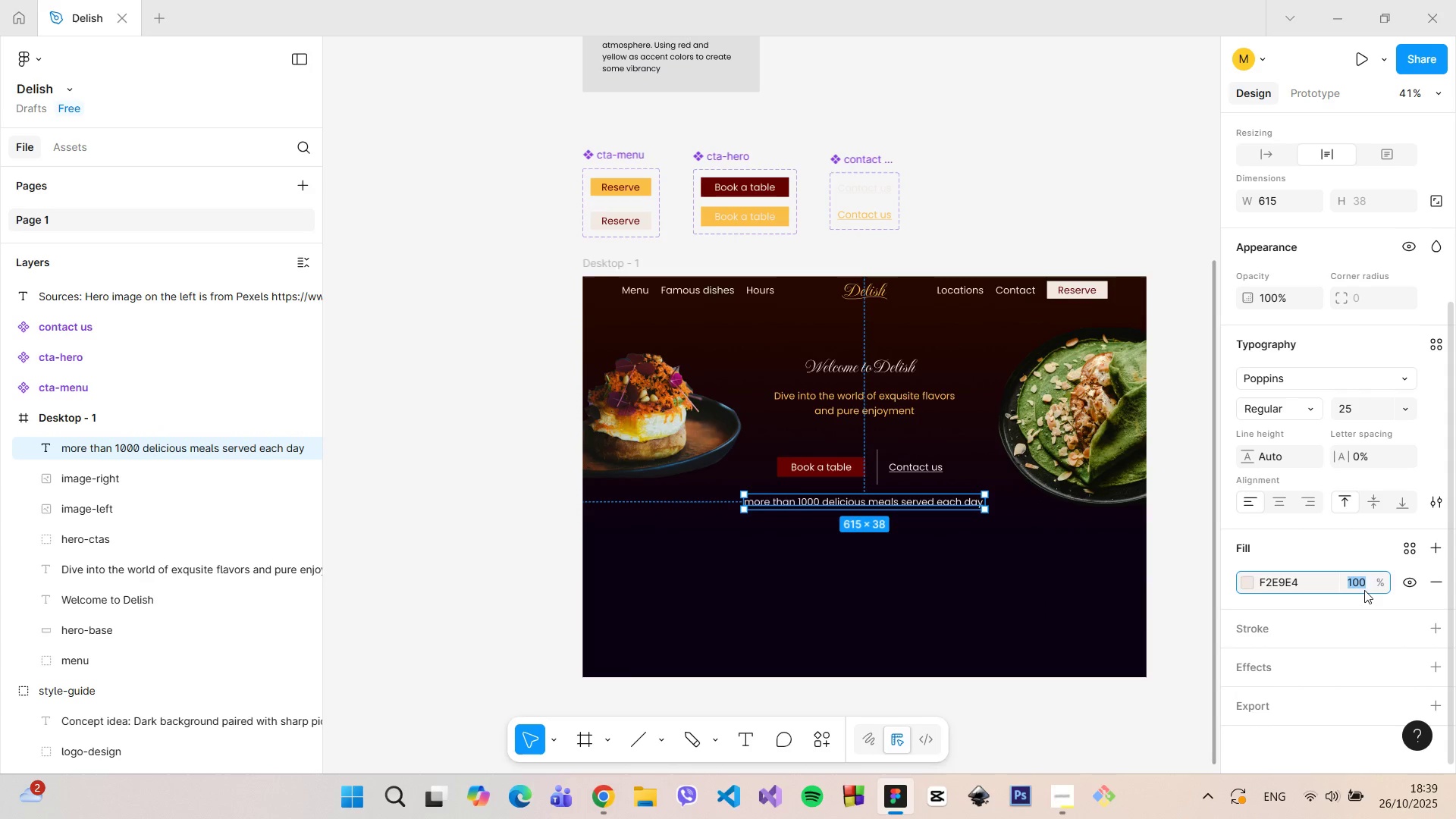 
type(50)
 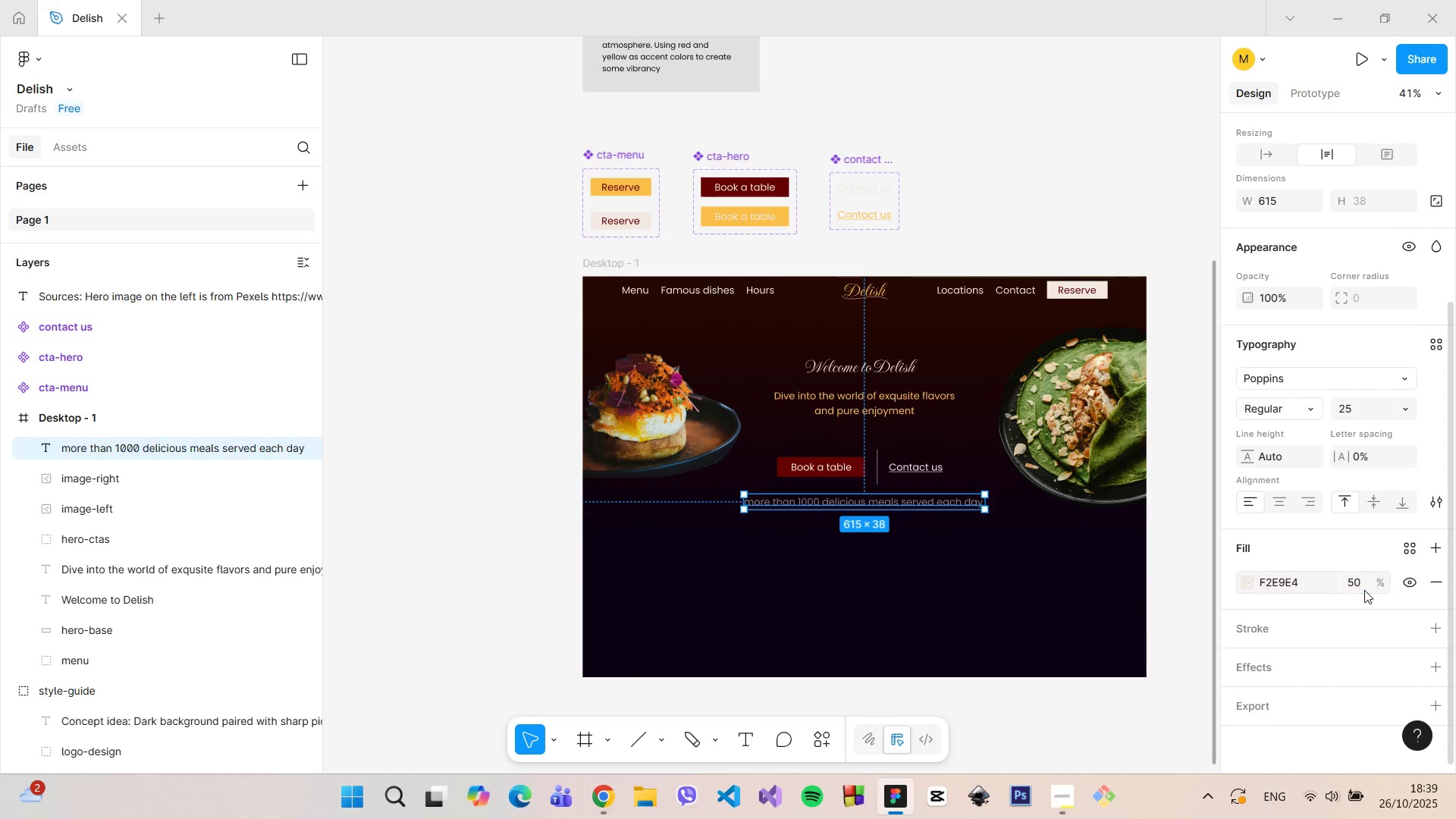 
key(Enter)
 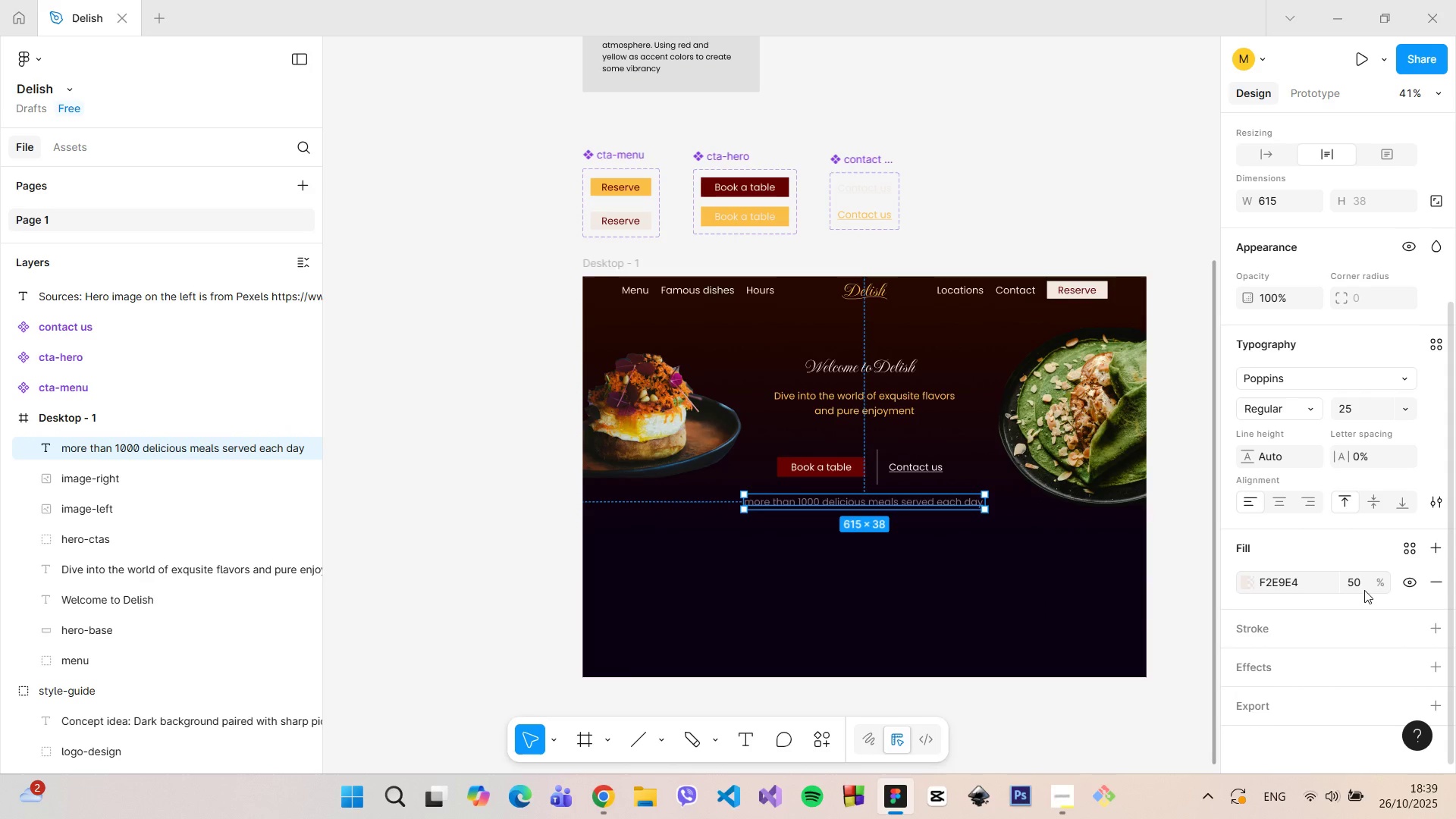 
left_click([1364, 590])
 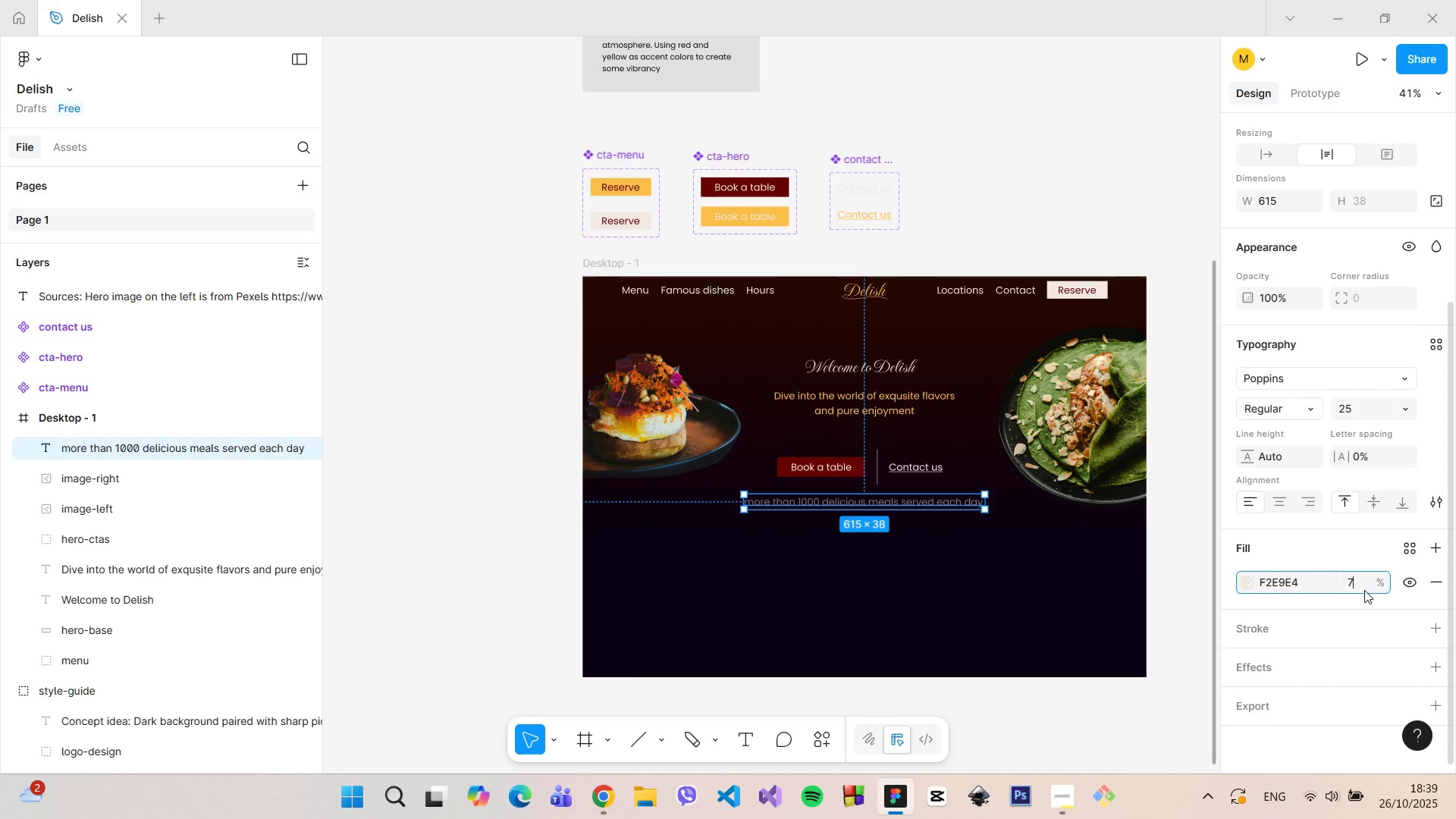 
type(70)
 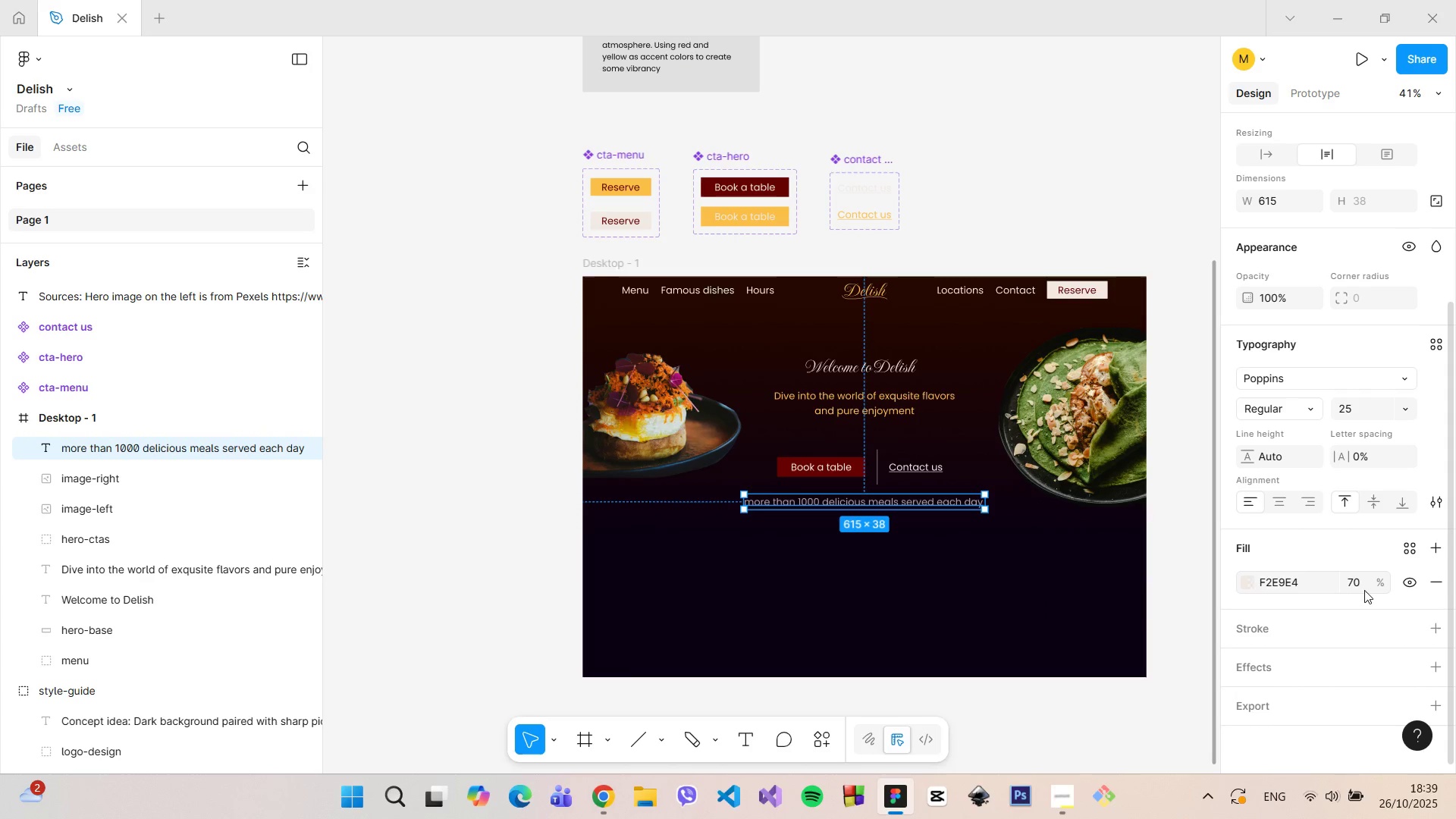 
key(Enter)
 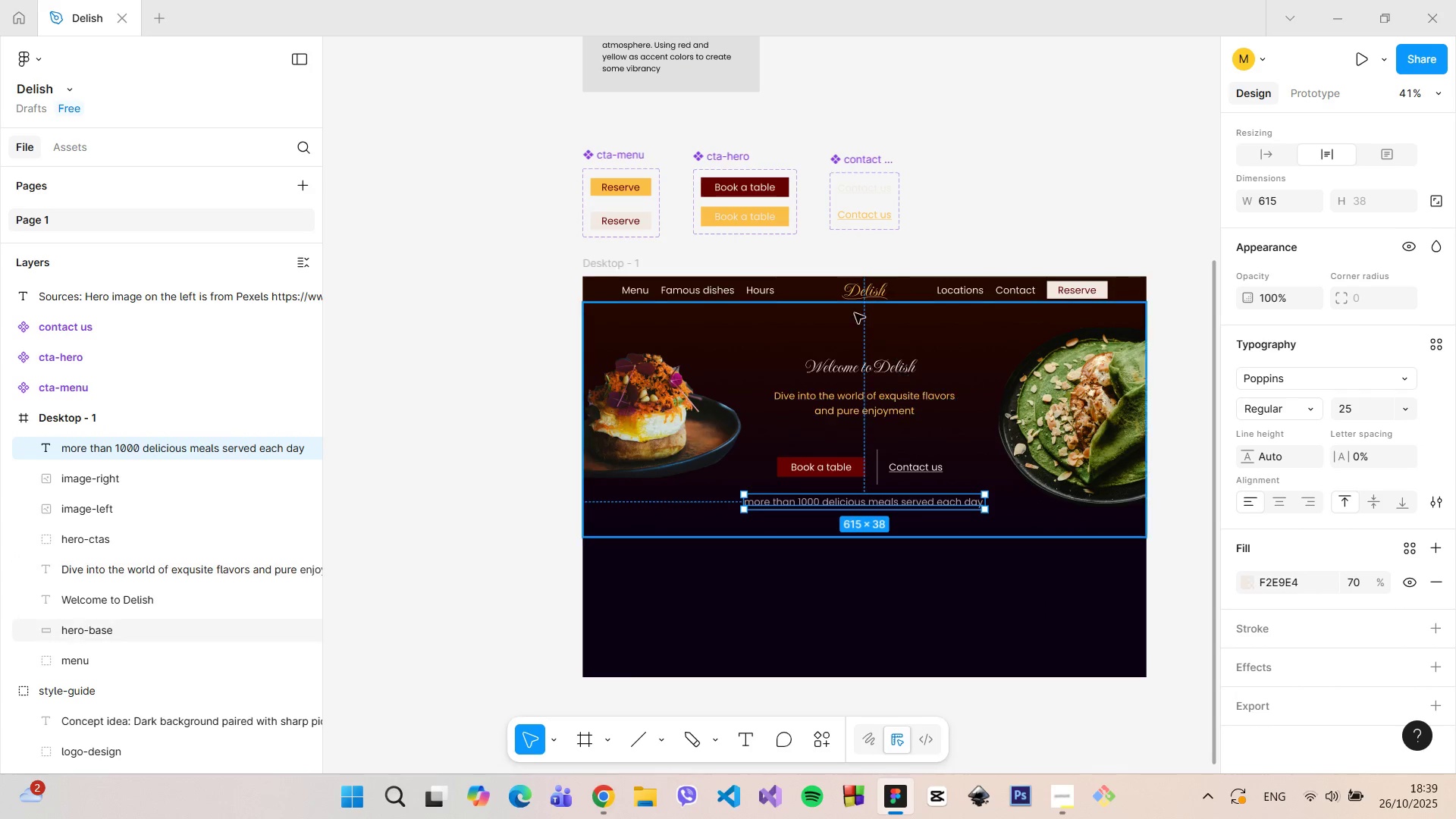 
left_click([862, 214])
 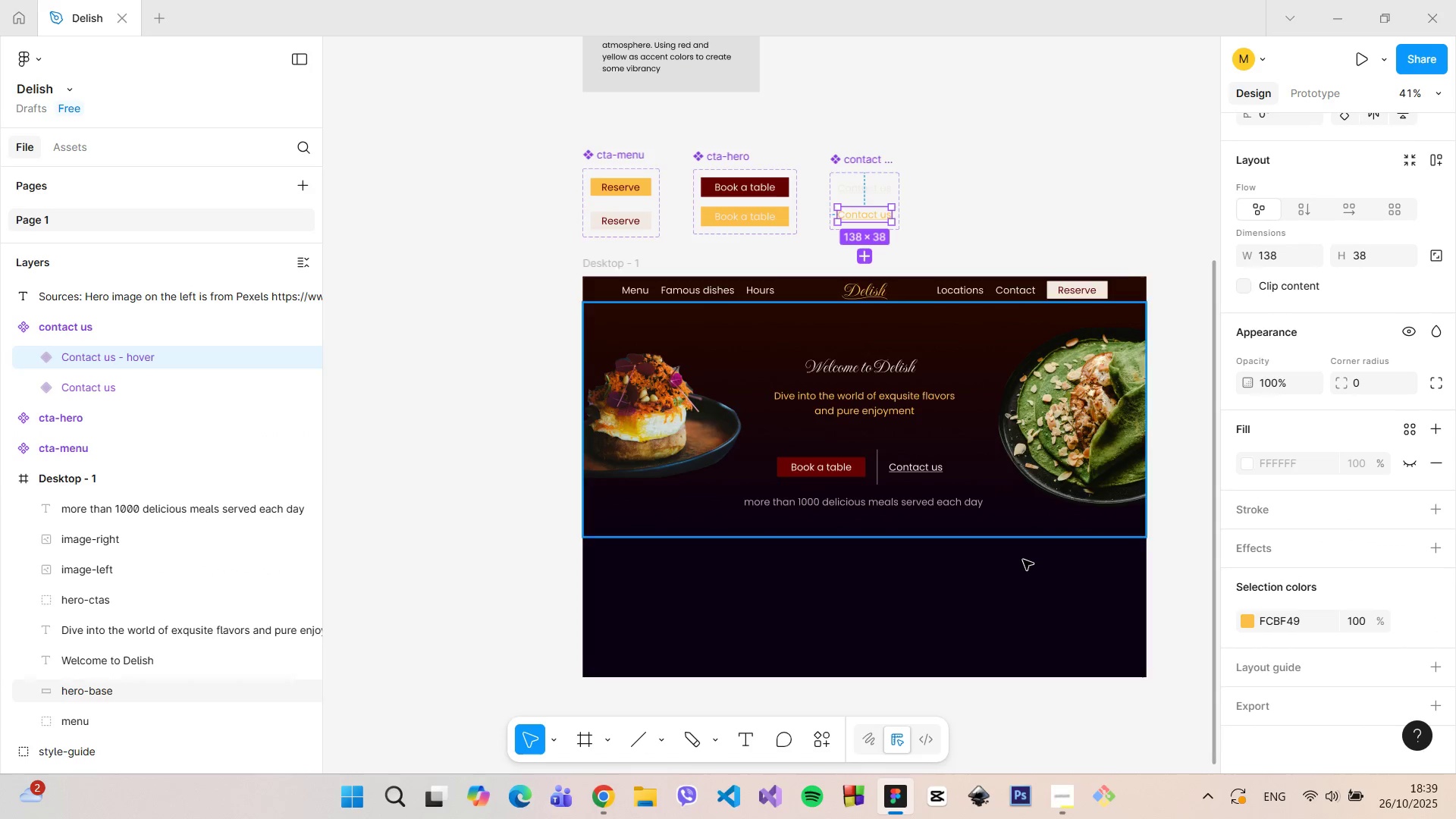 
hold_key(key=ControlLeft, duration=1.51)
scroll: coordinate [1023, 560], scroll_direction: up, amount: 5.0
 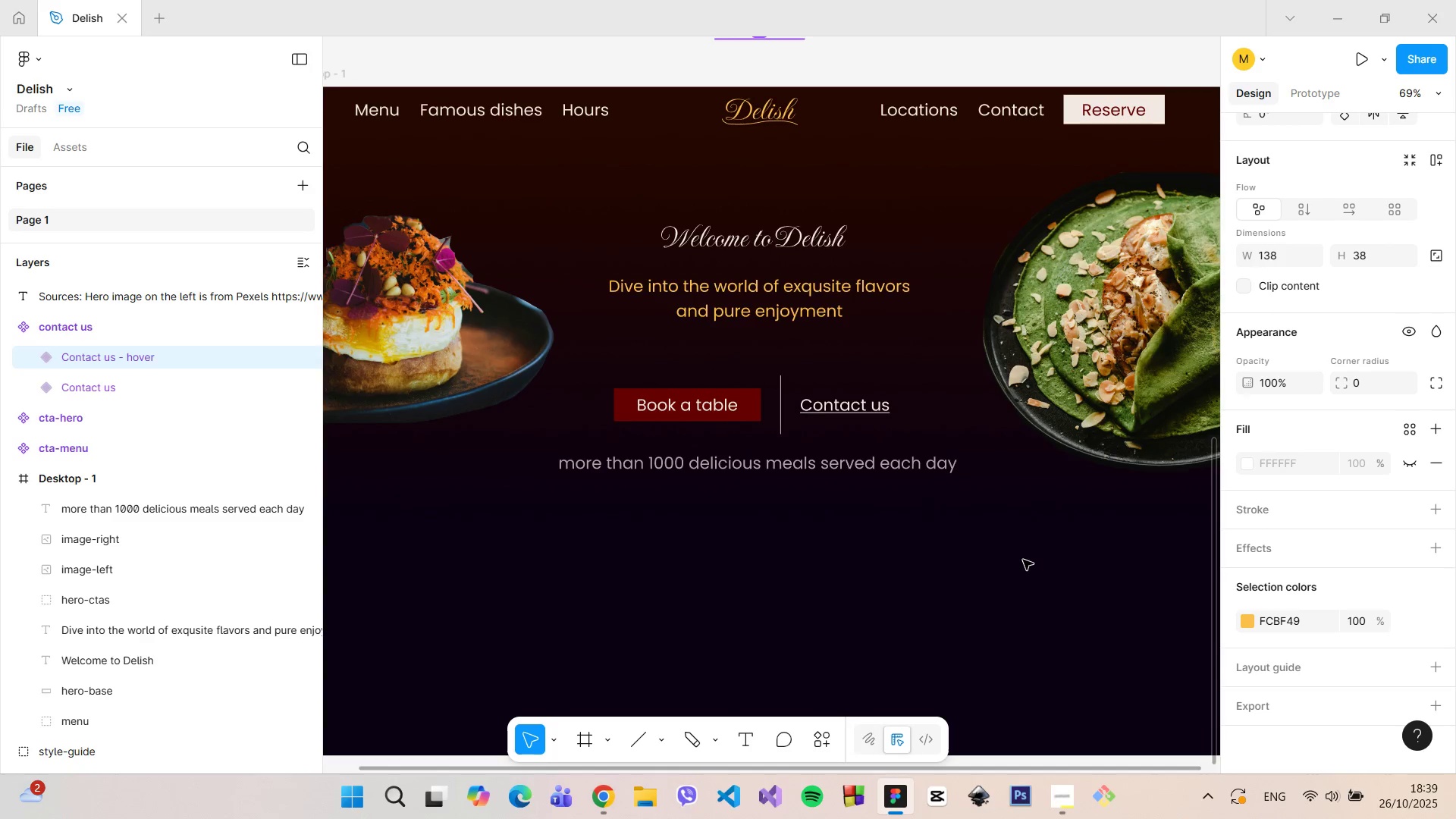 
scroll: coordinate [1023, 560], scroll_direction: down, amount: 1.0
 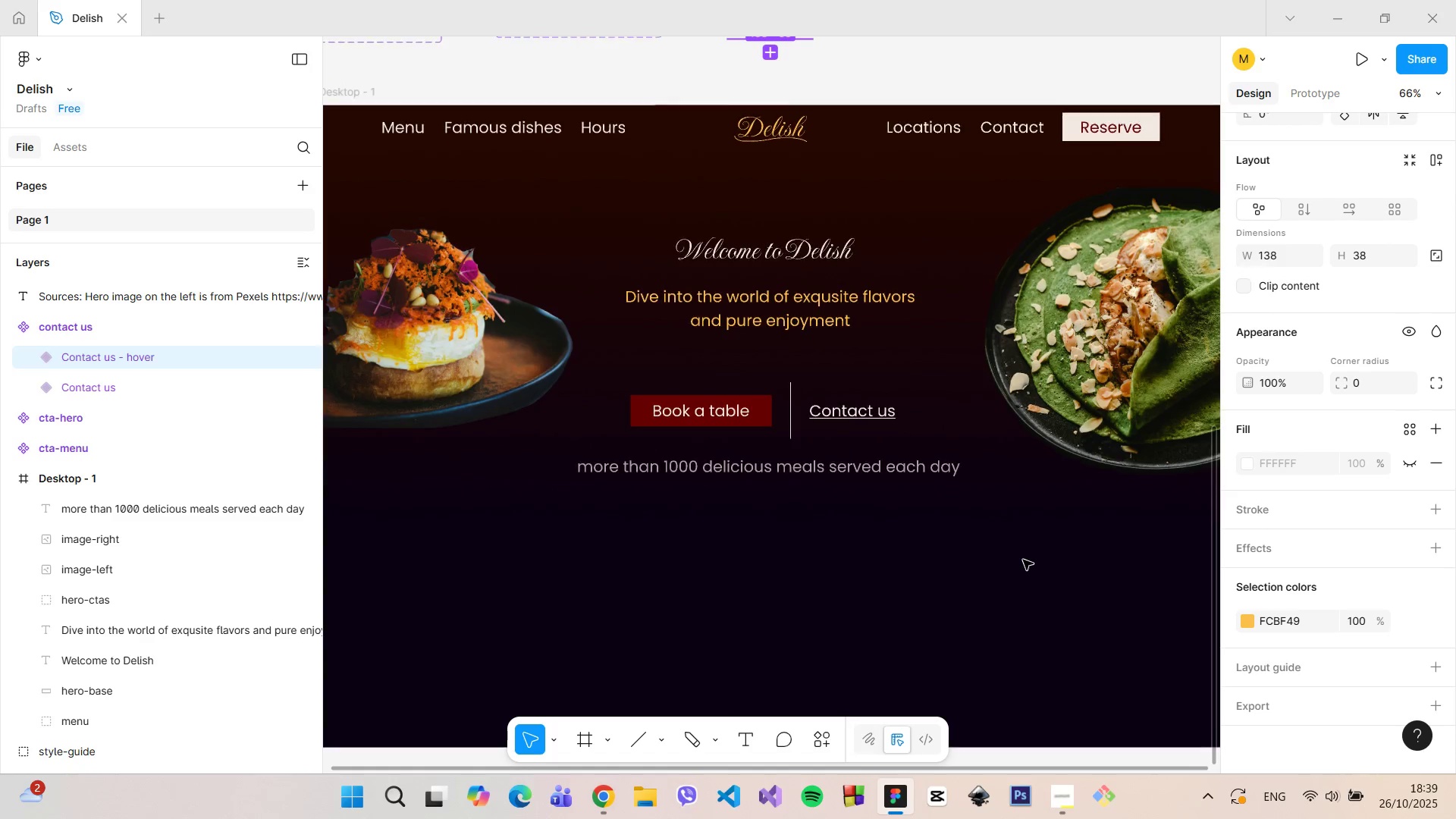 
hold_key(key=ControlLeft, duration=1.5)
scroll: coordinate [1024, 560], scroll_direction: down, amount: 4.0
 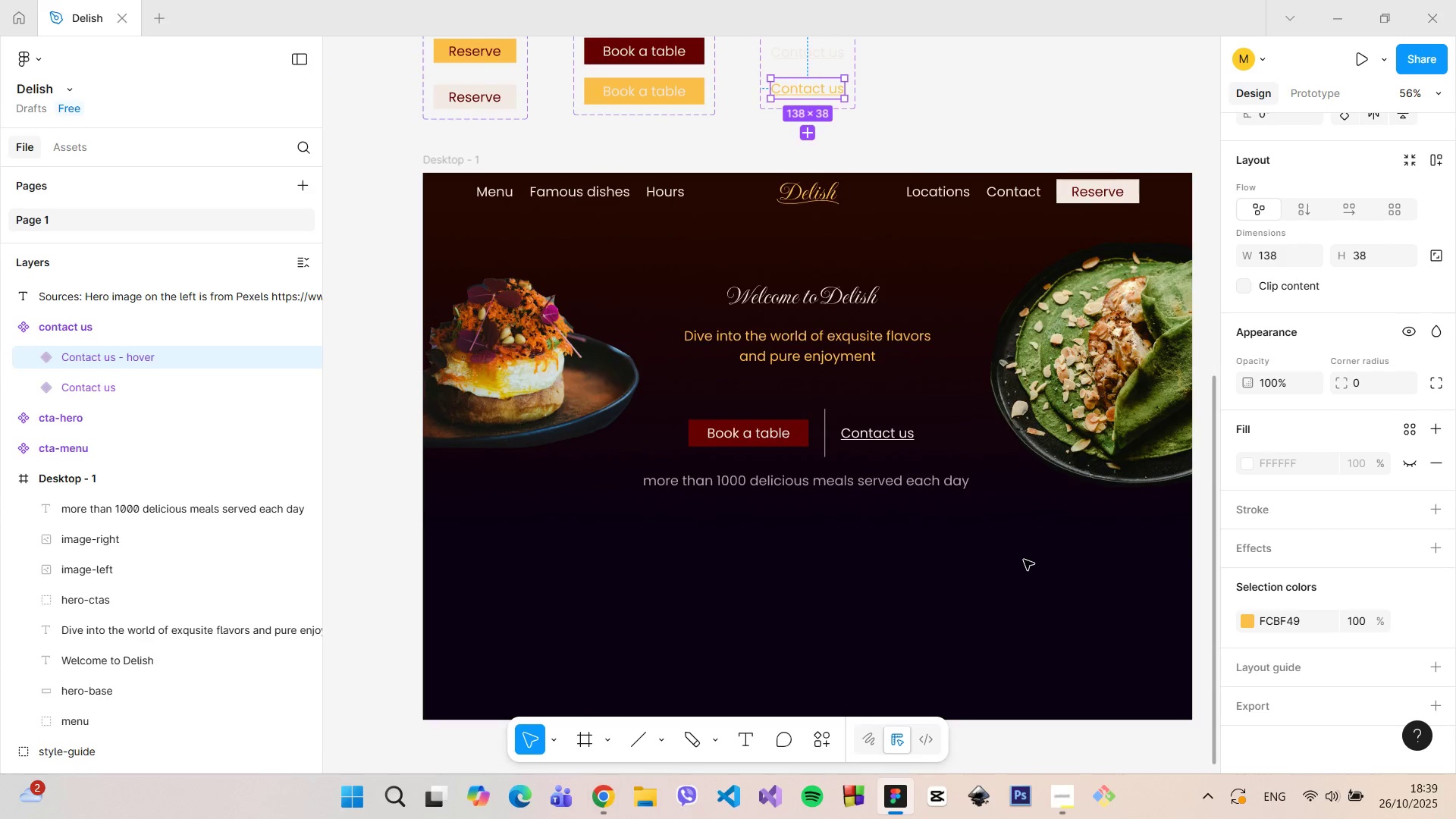 
hold_key(key=ControlLeft, duration=0.88)
 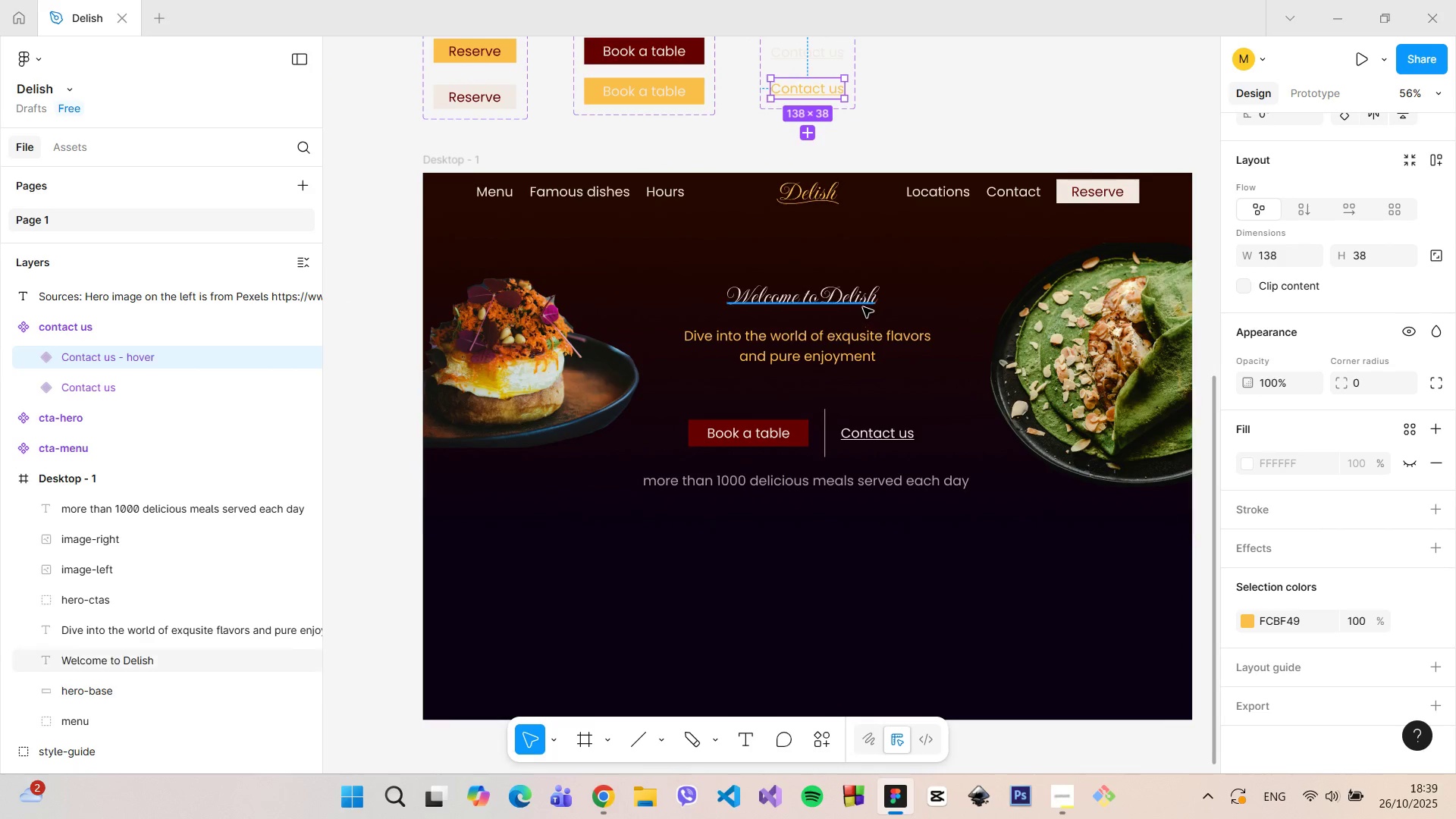 
left_click([844, 304])
 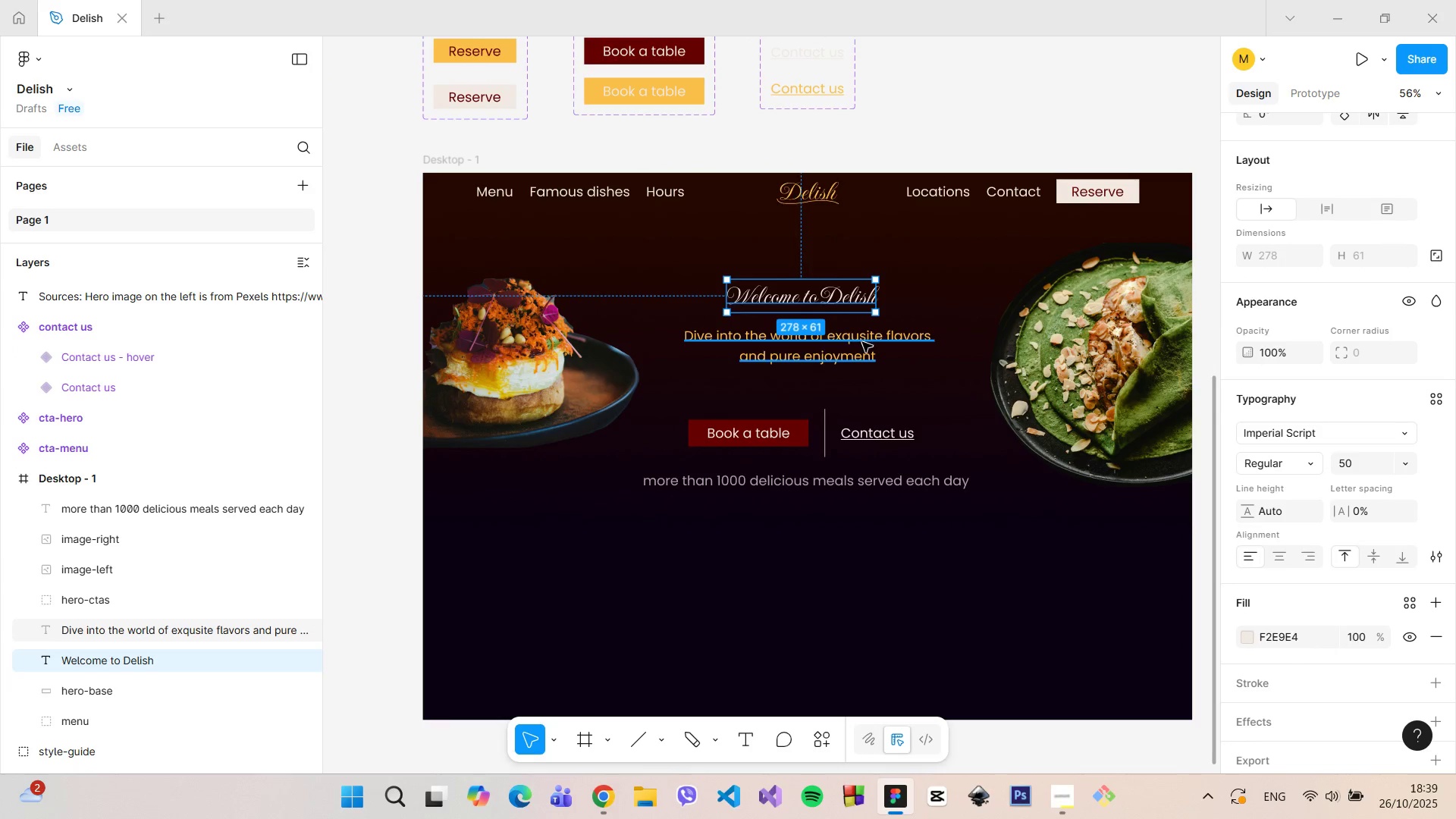 
hold_key(key=ShiftLeft, duration=1.51)
left_click([862, 342])
 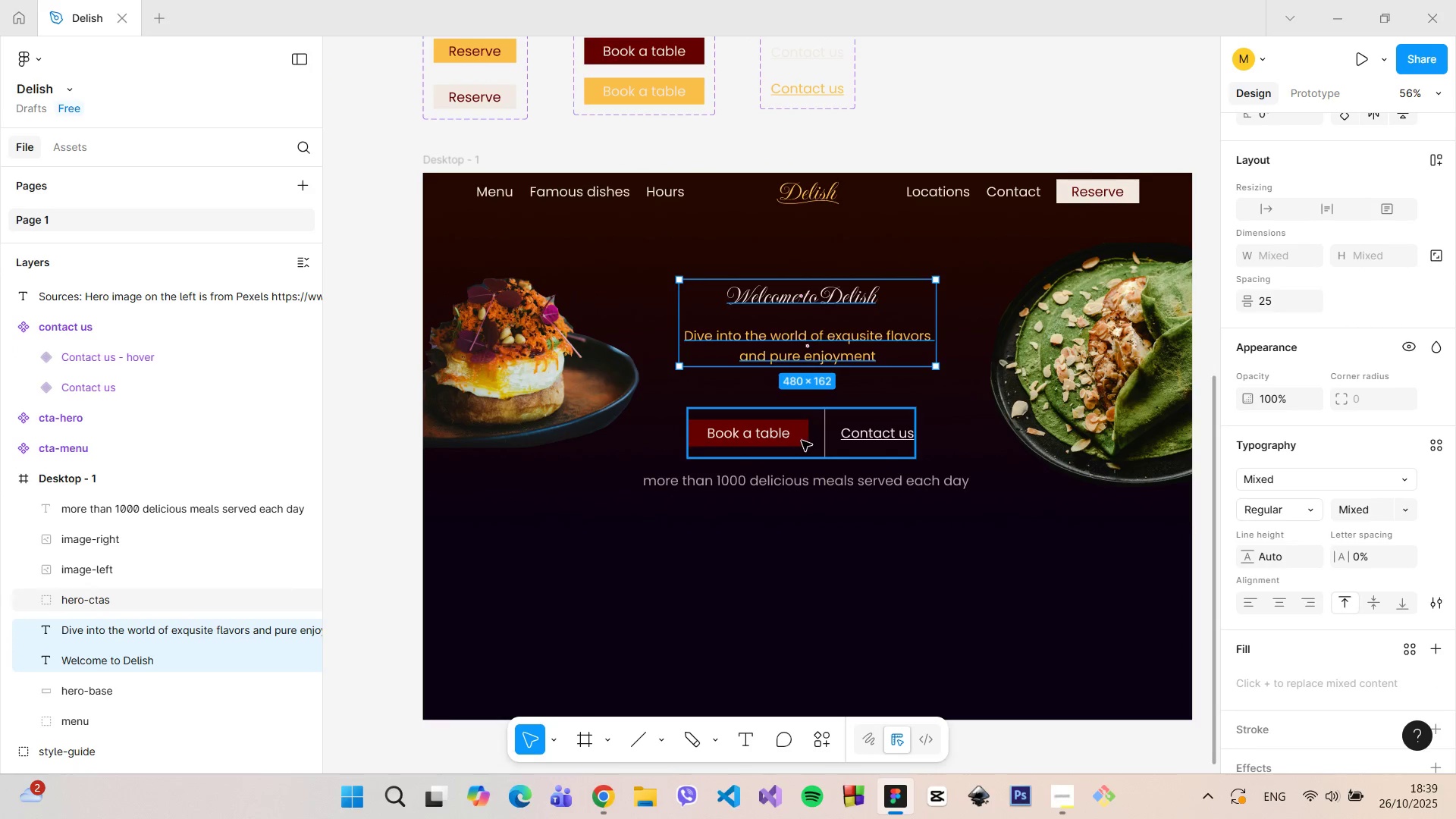 
left_click([802, 441])
 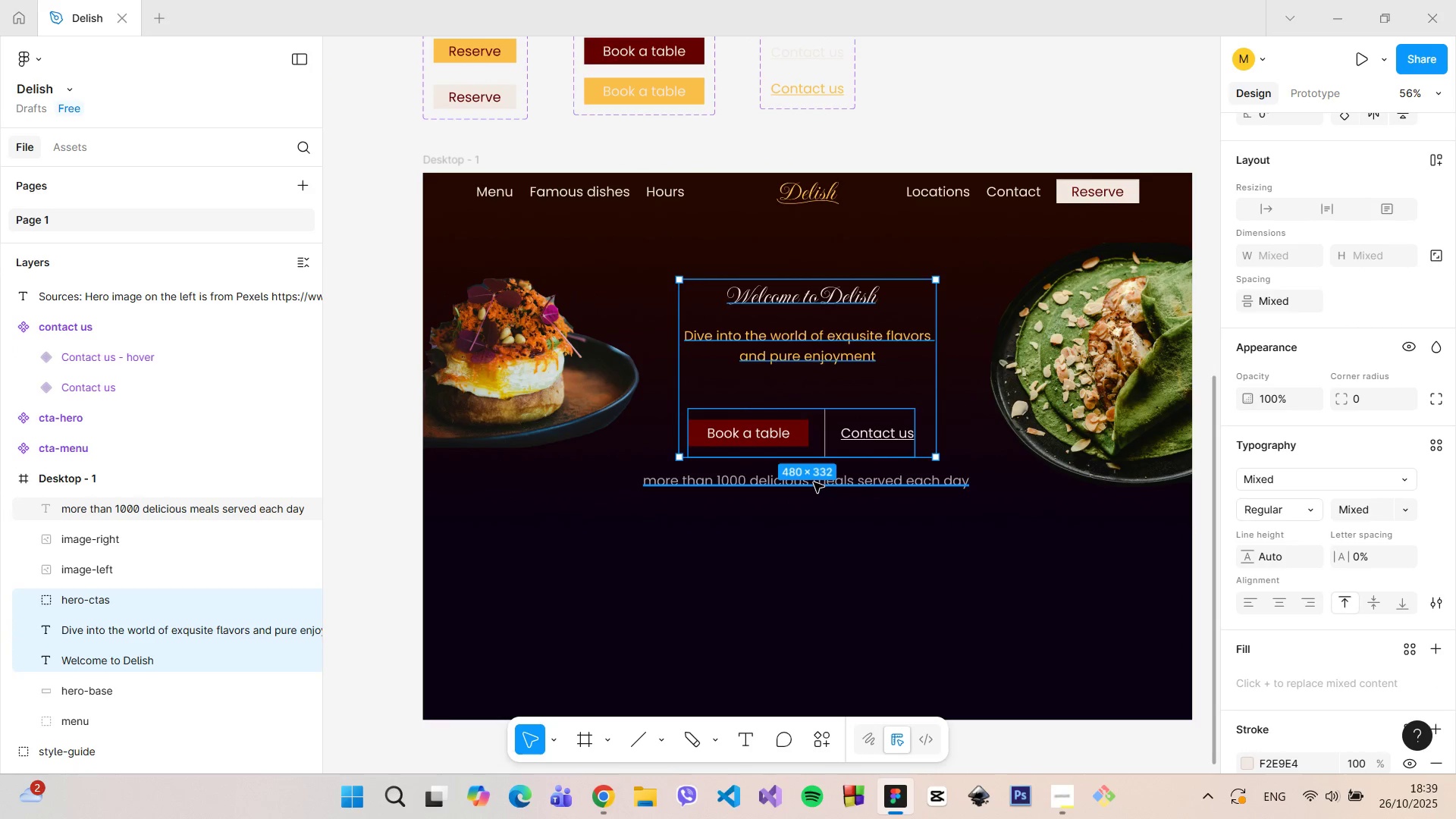 
hold_key(key=ShiftLeft, duration=0.51)
left_click([814, 483])
 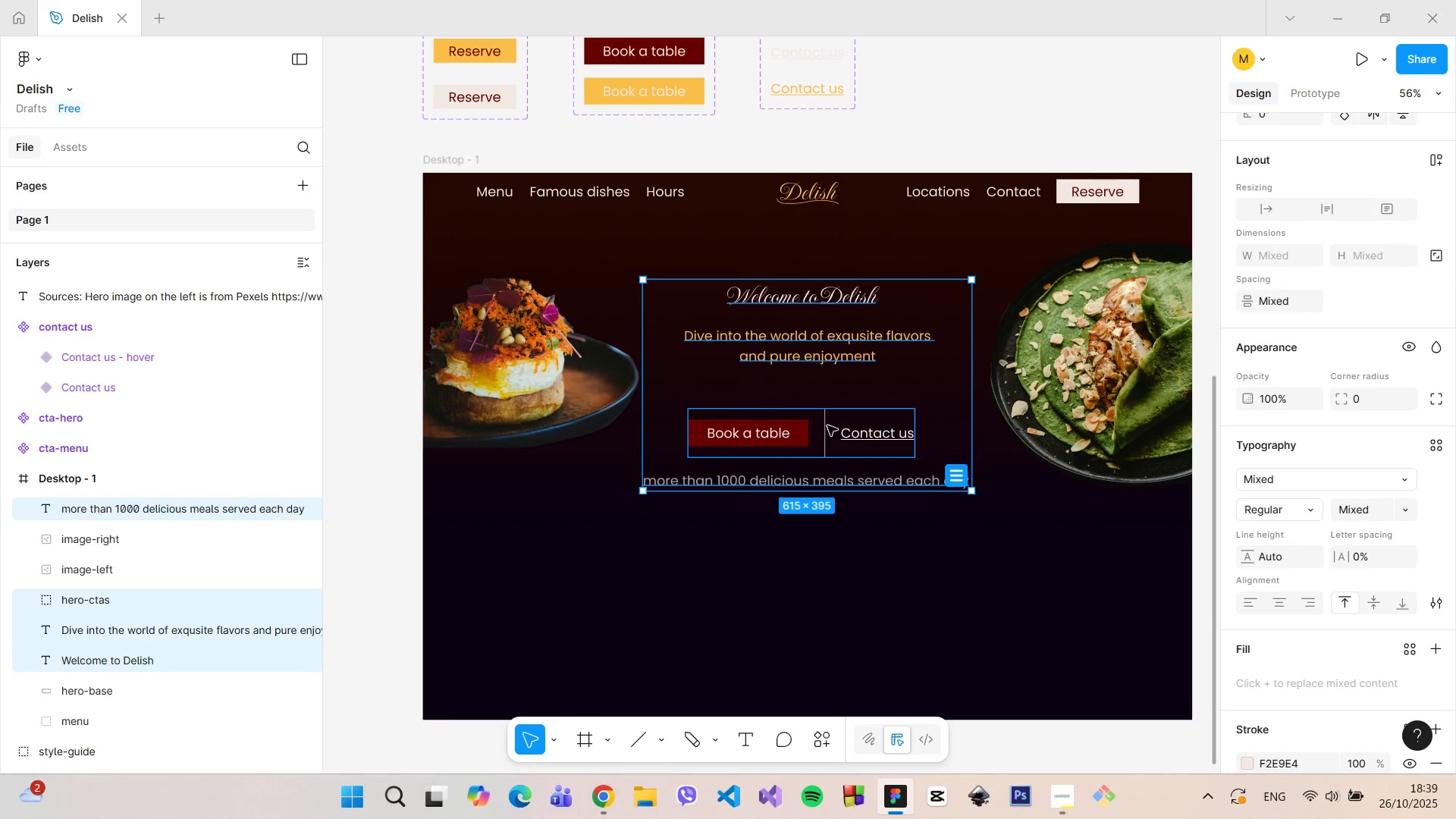 
left_click_drag(start_coordinate=[827, 427], to_coordinate=[833, 415])
 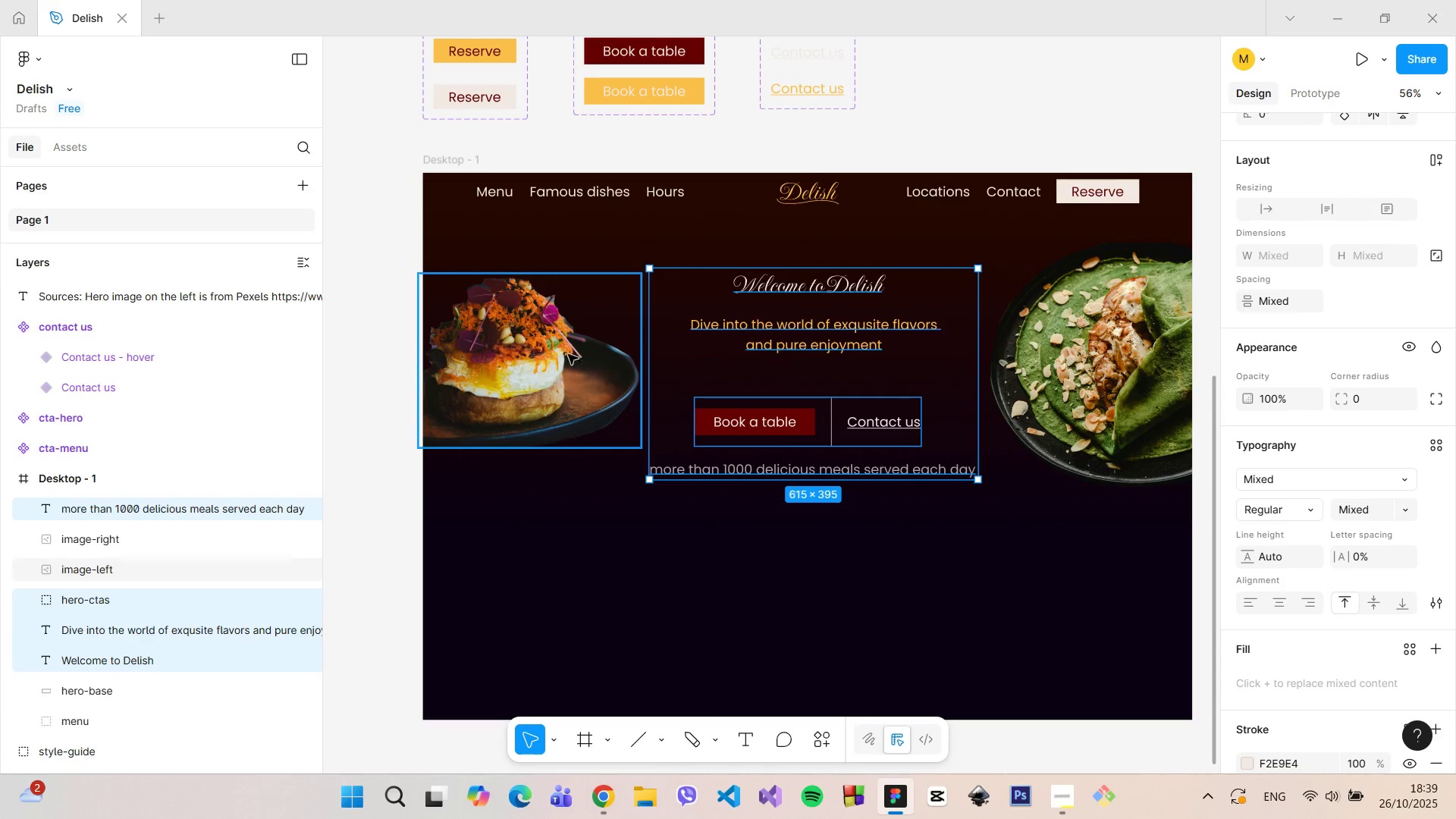 
hold_key(key=AltLeft, duration=1.51)
 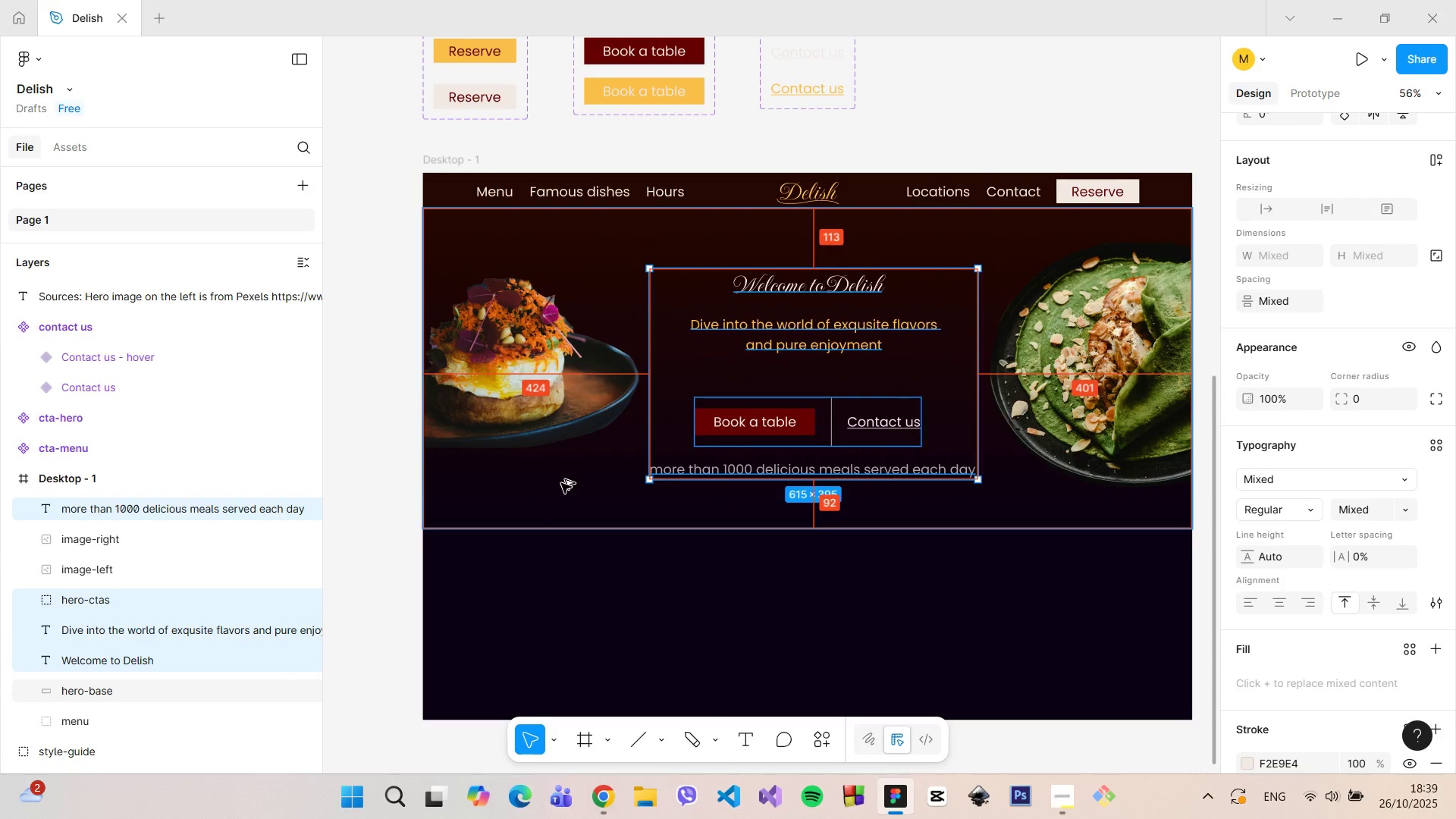 
hold_key(key=AltLeft, duration=1.43)
 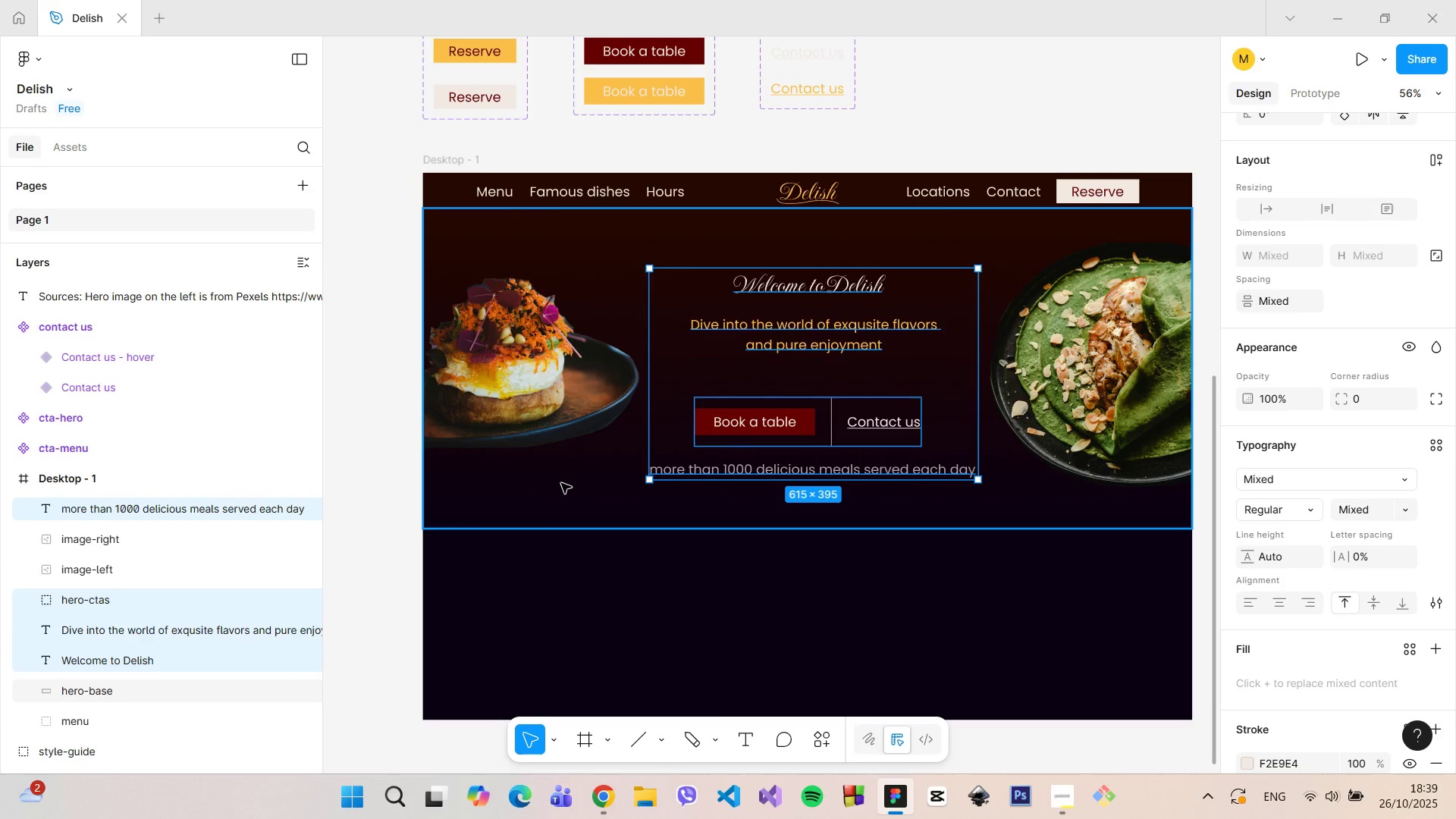 
scroll: coordinate [561, 483], scroll_direction: down, amount: 4.0
 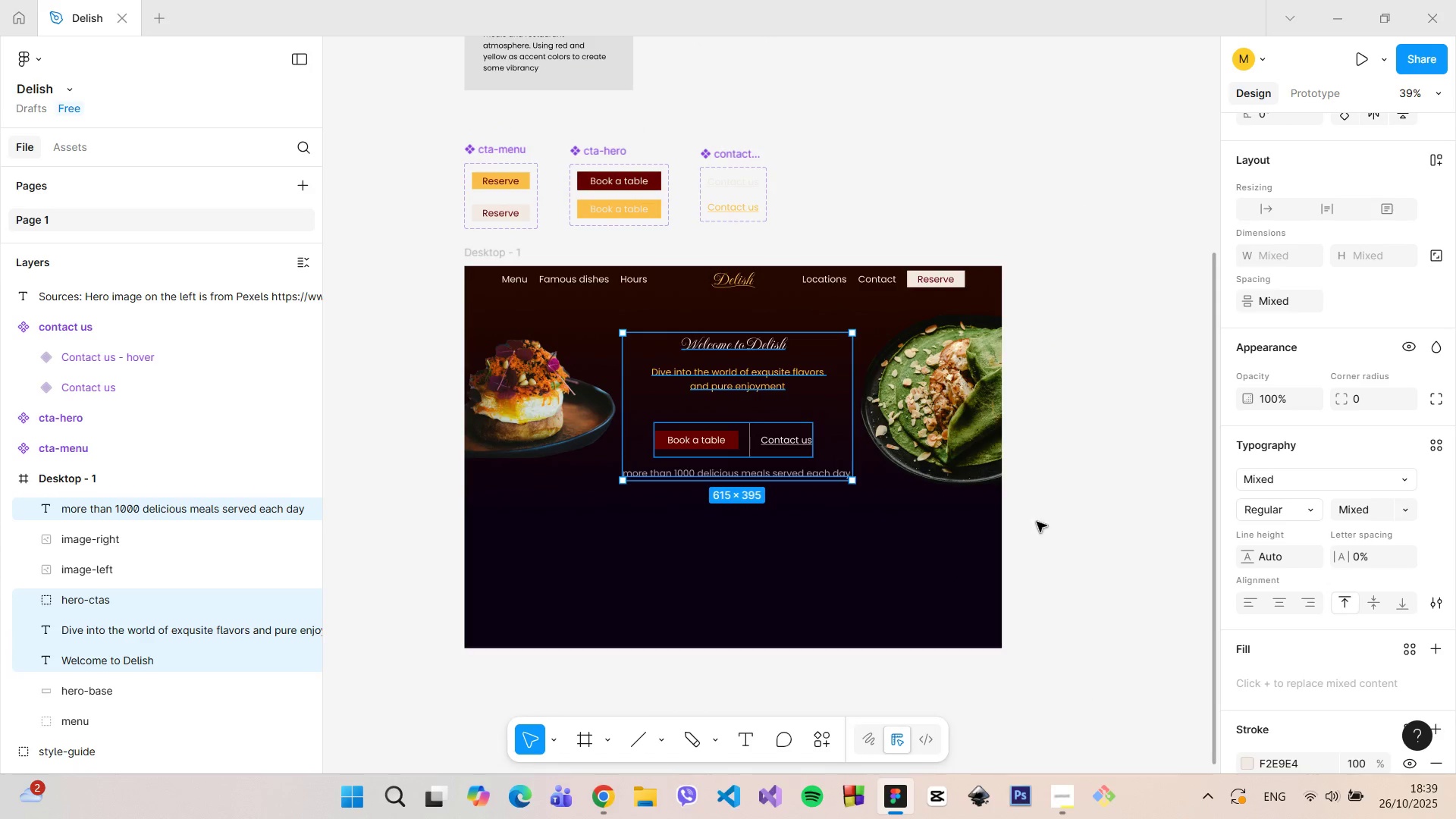 
left_click([1091, 505])
 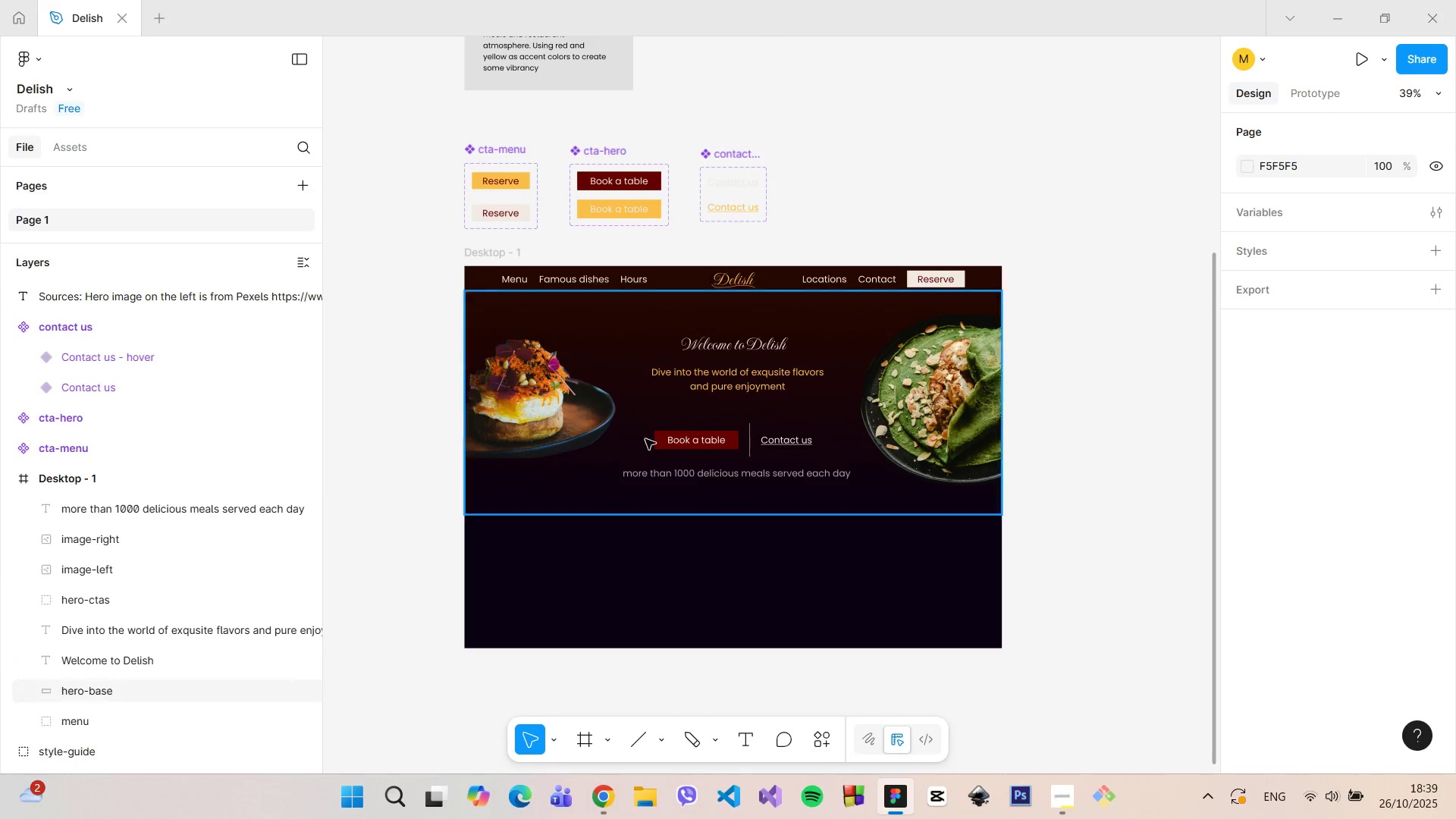 
hold_key(key=ControlLeft, duration=1.35)
scroll: coordinate [590, 392], scroll_direction: up, amount: 4.0
 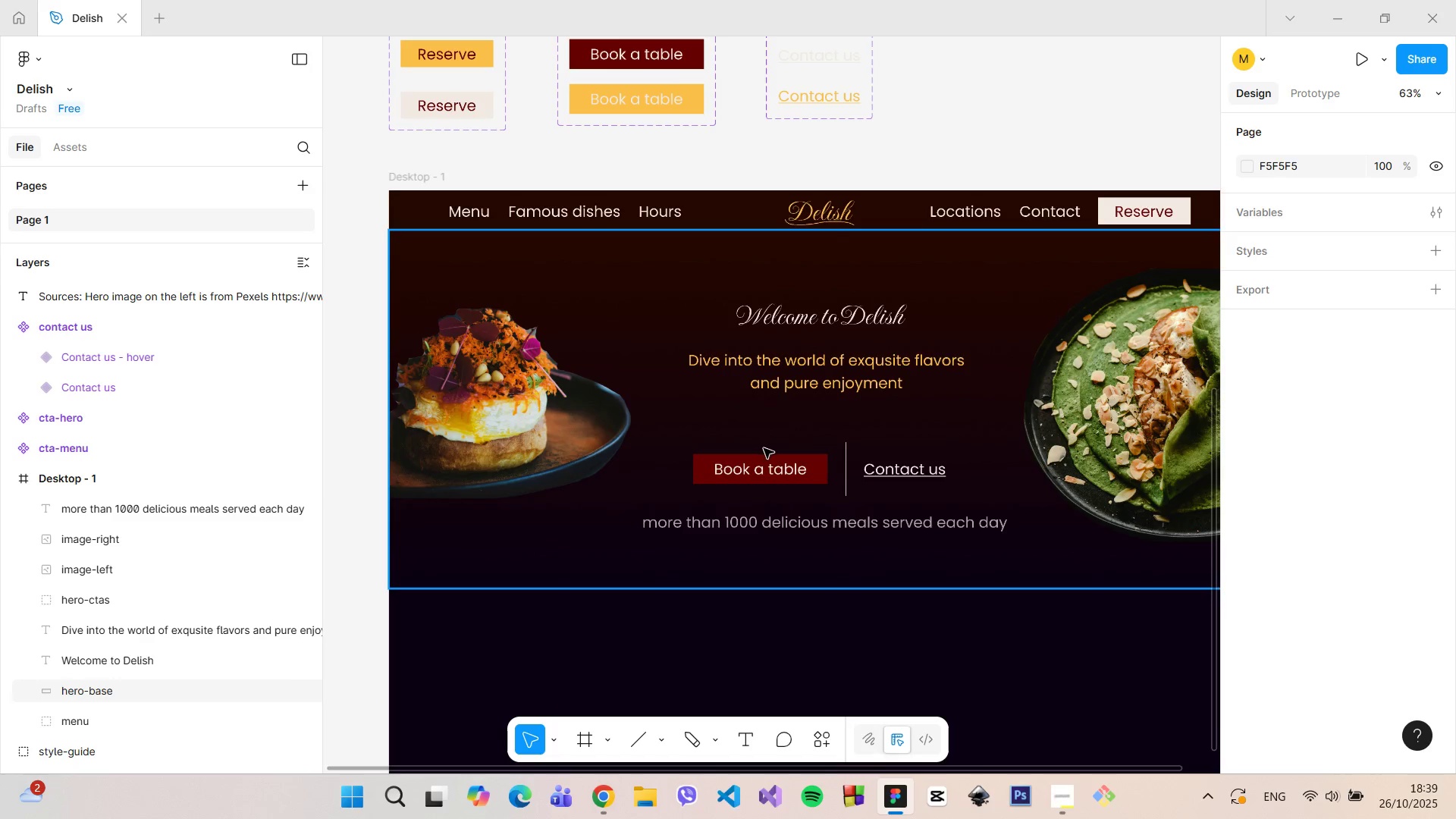 
scroll: coordinate [768, 448], scroll_direction: down, amount: 3.0
 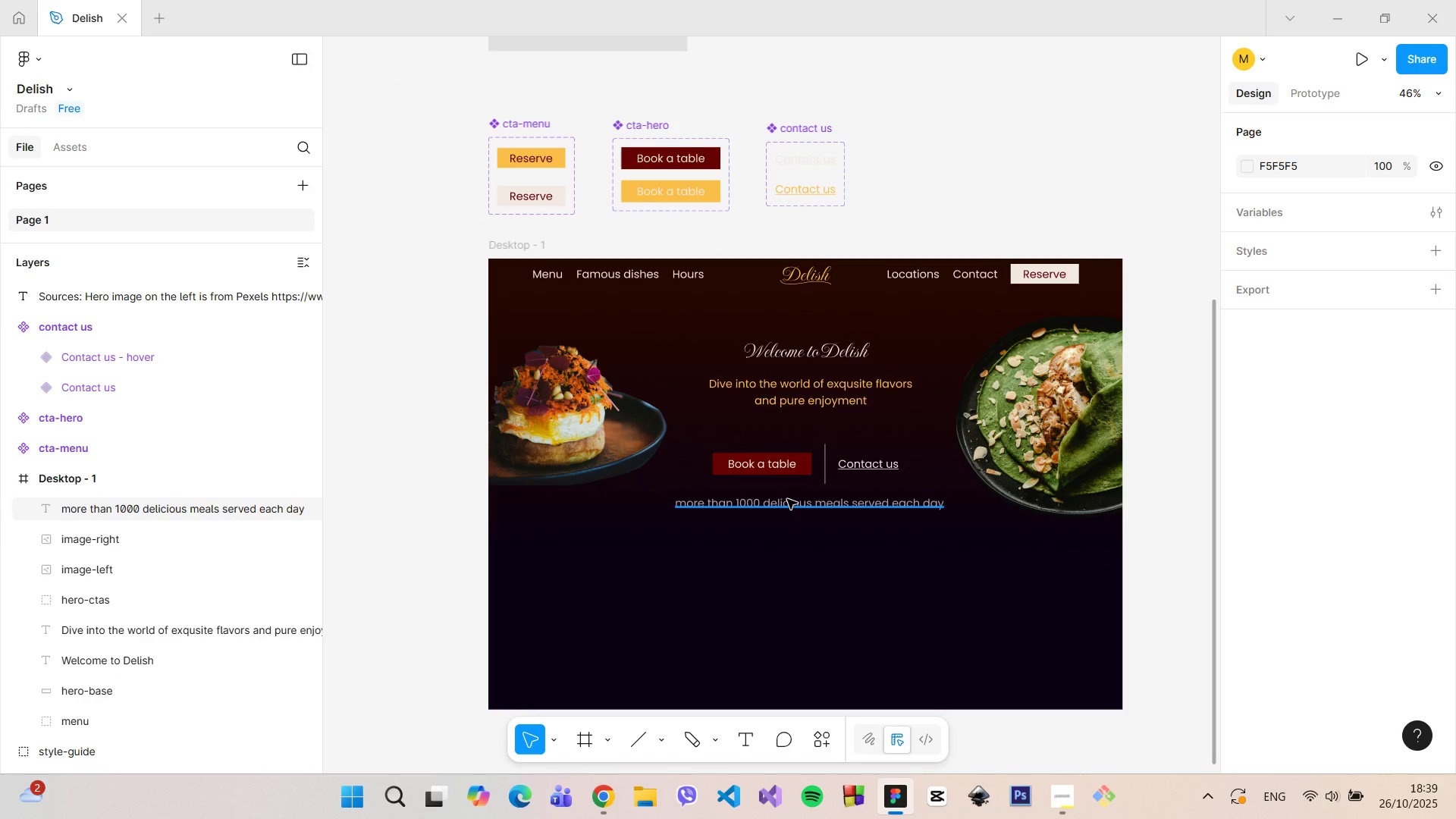 
left_click([787, 499])
 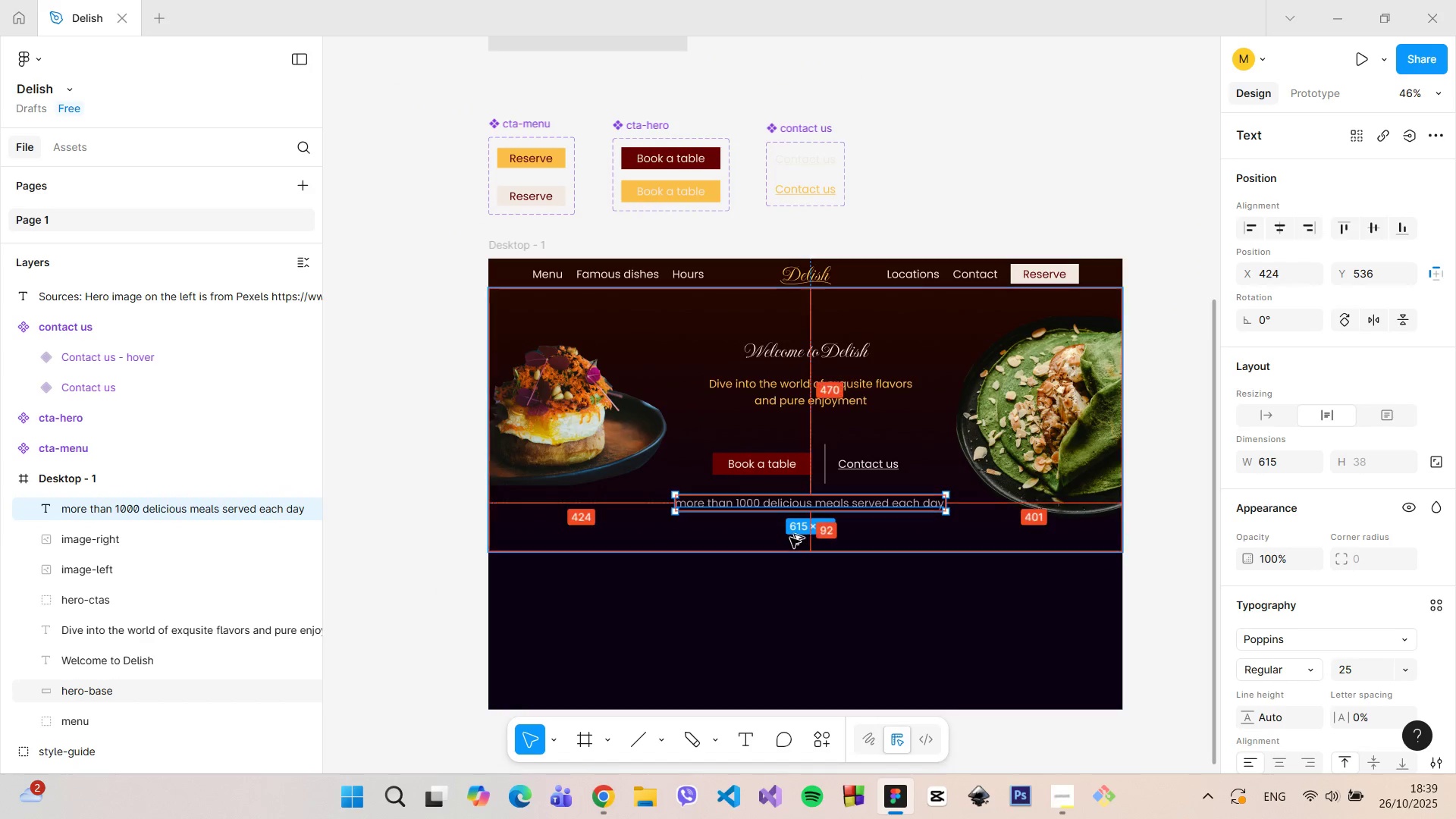 
hold_key(key=AltLeft, duration=0.56)
 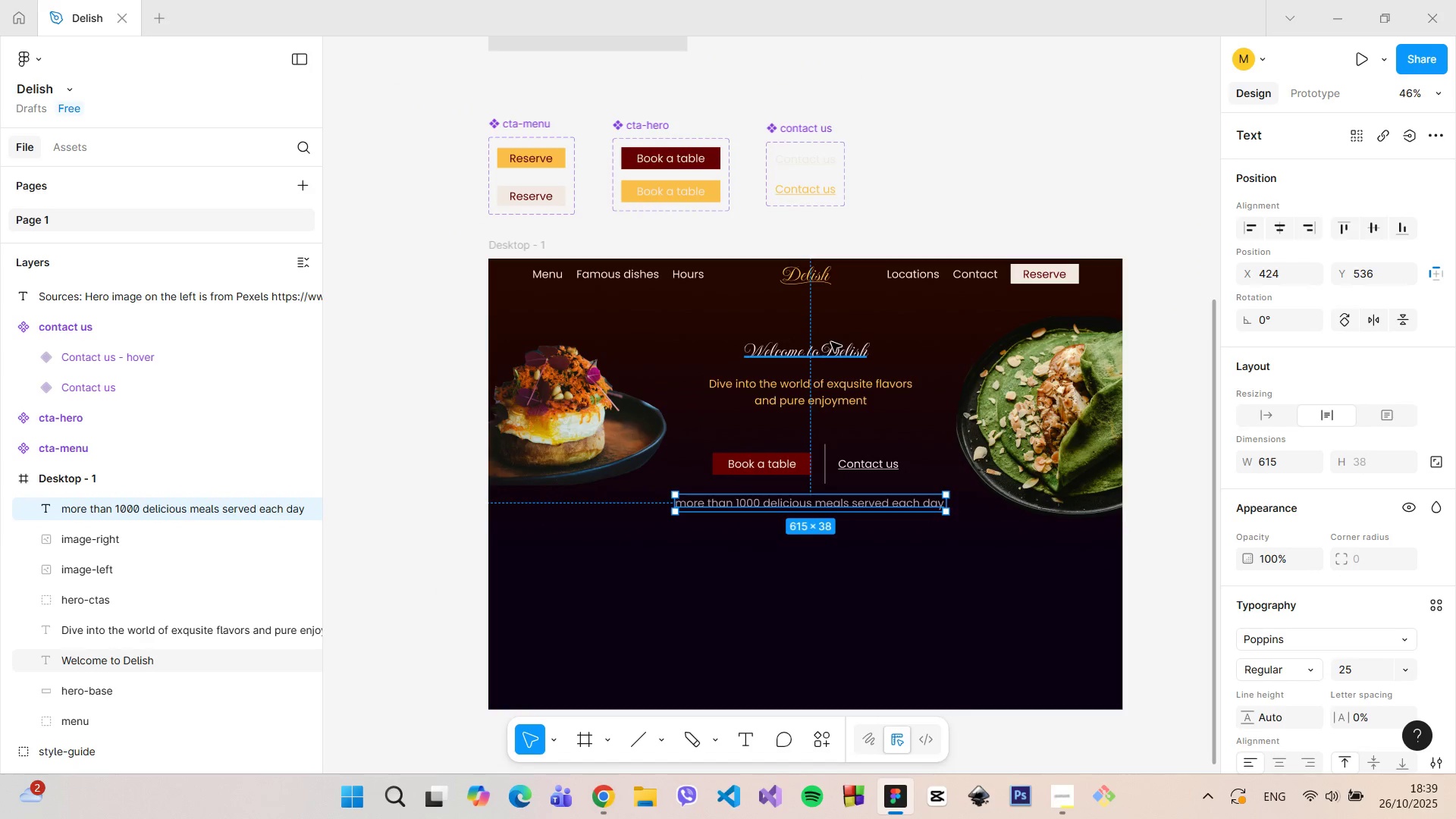 
left_click([831, 342])
 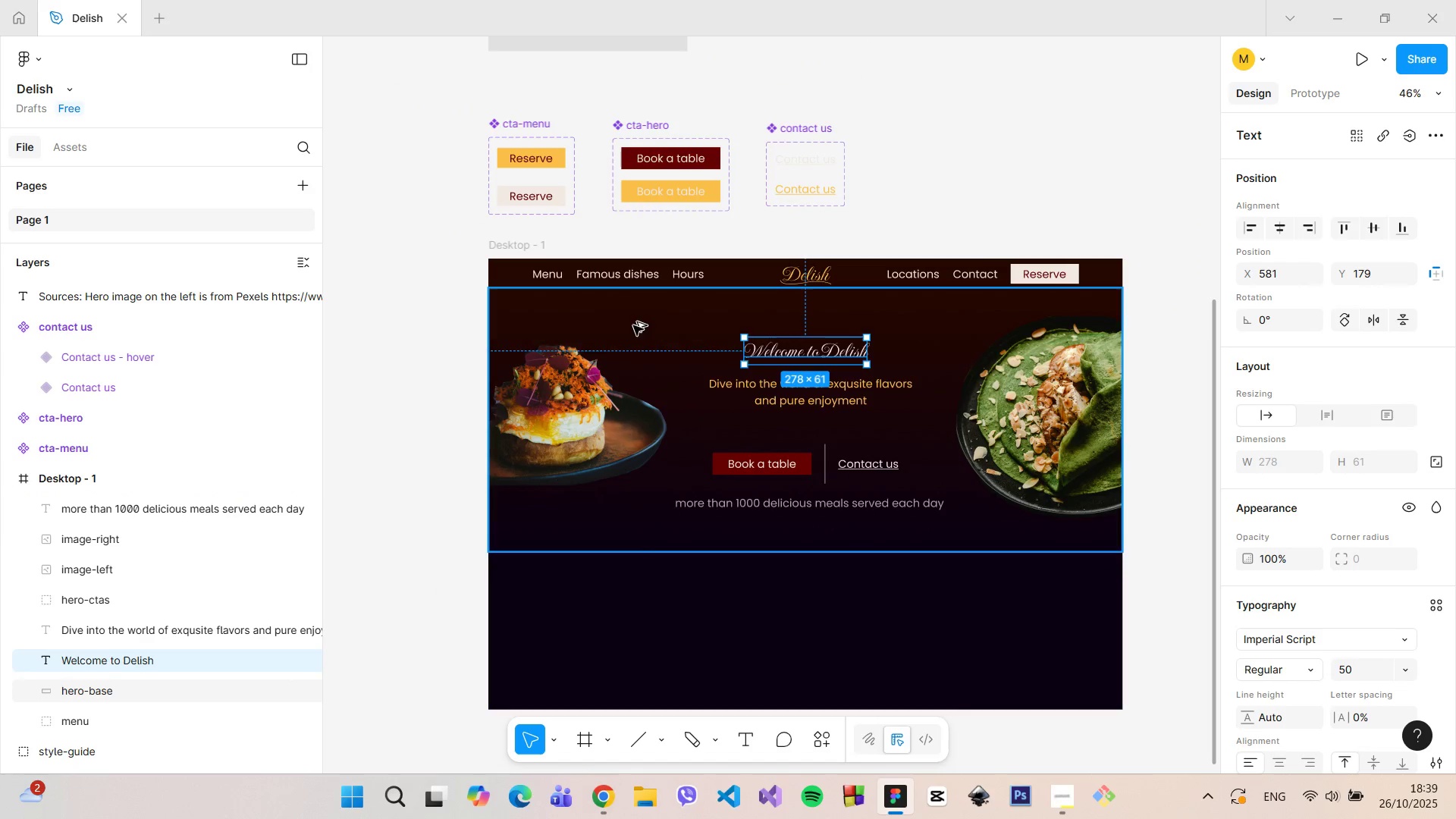 
hold_key(key=AltLeft, duration=0.66)
 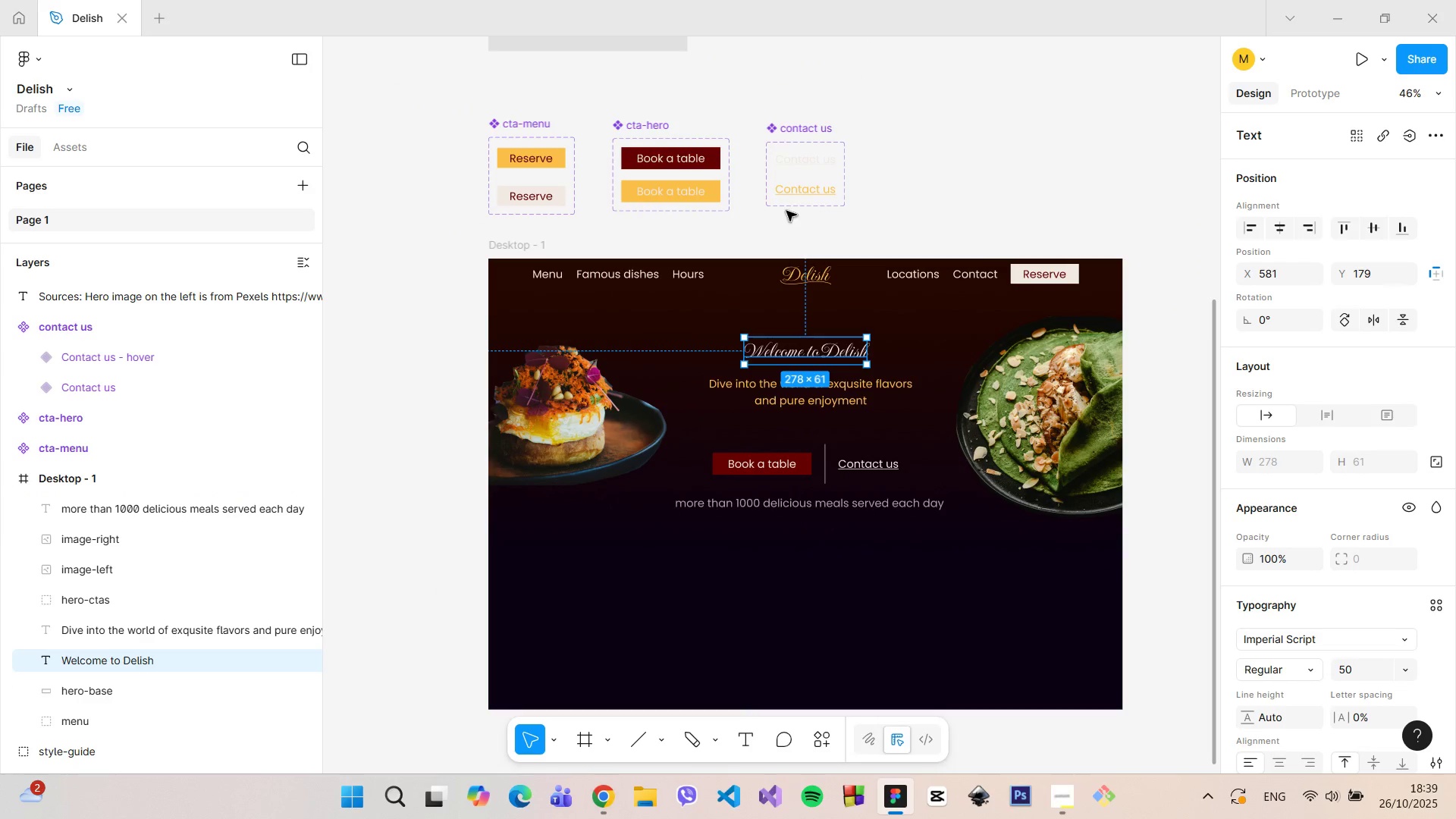 
left_click([819, 184])
 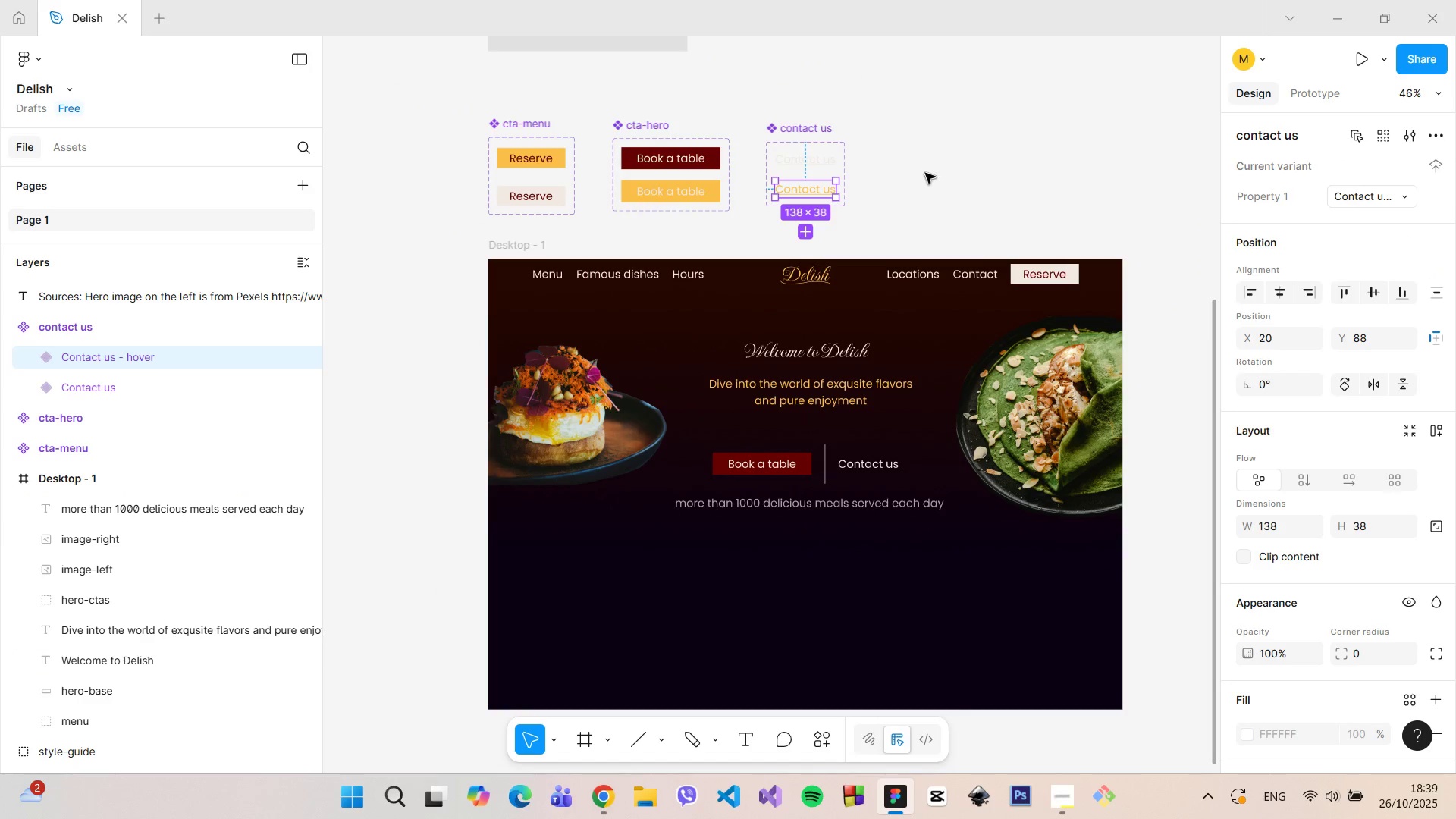 
left_click([925, 173])
 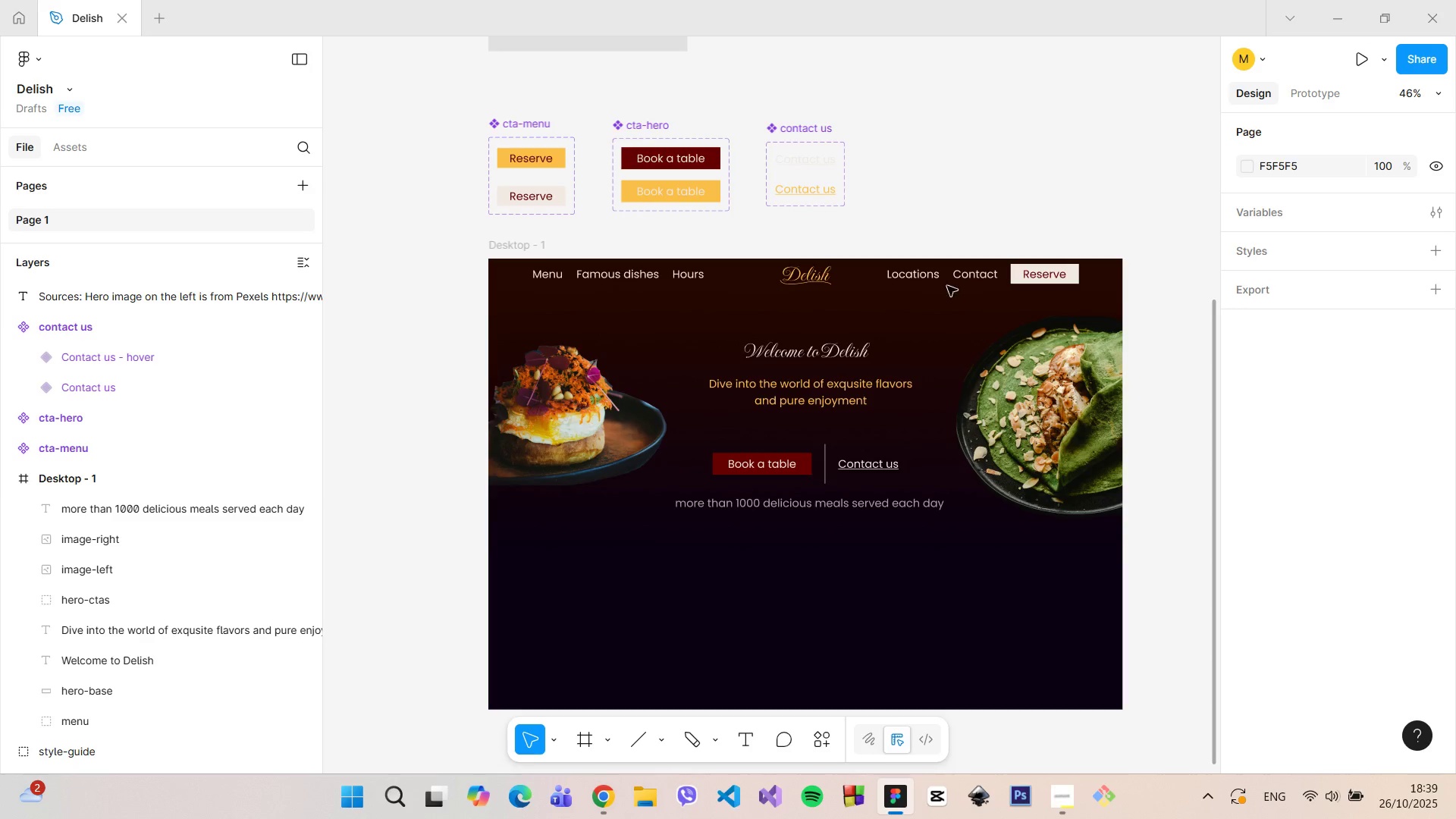 
hold_key(key=ControlLeft, duration=0.51)
scroll: coordinate [991, 391], scroll_direction: up, amount: 3.0
 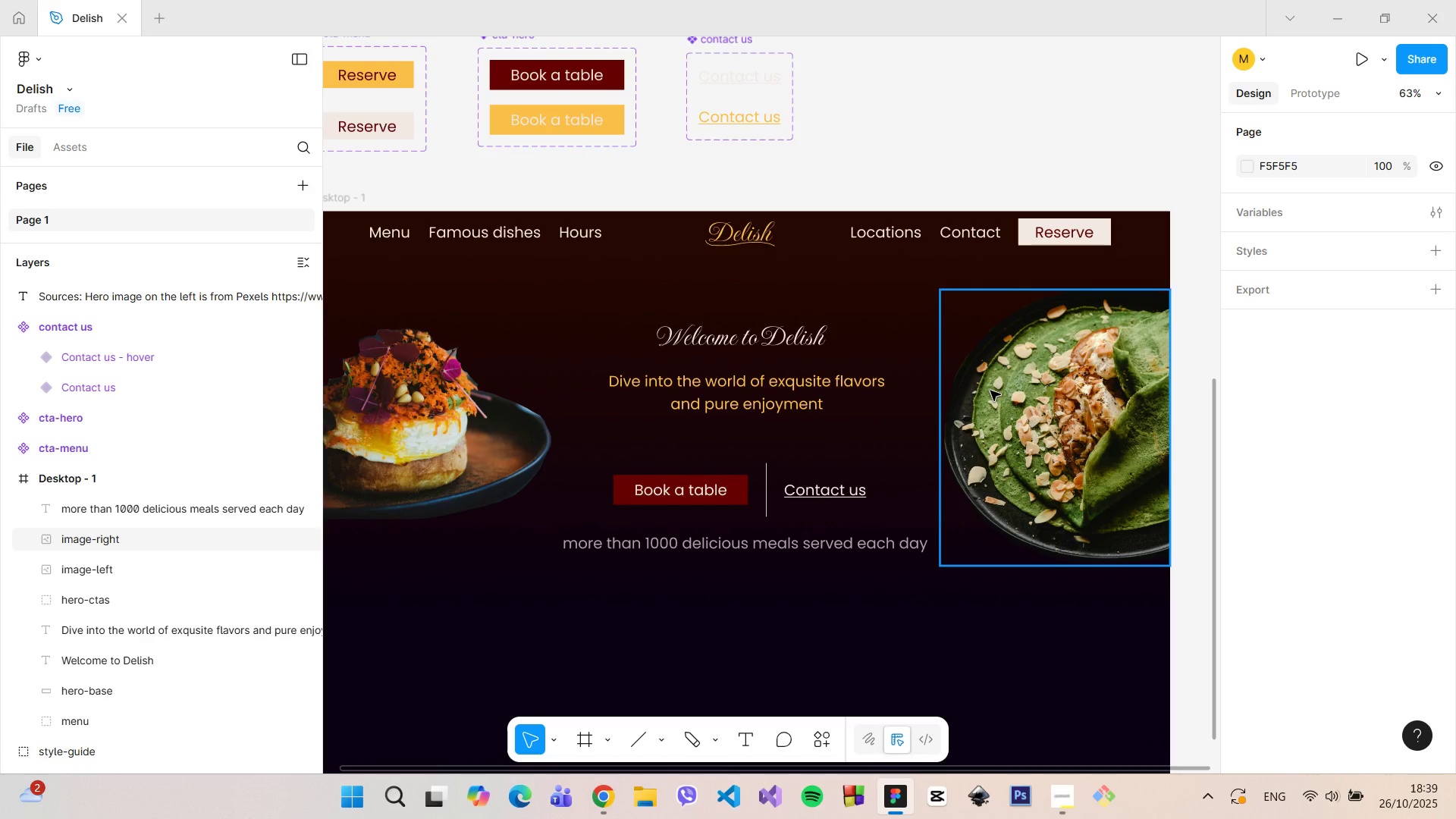 
hold_key(key=ControlLeft, duration=1.51)
scroll: coordinate [990, 391], scroll_direction: down, amount: 1.0
 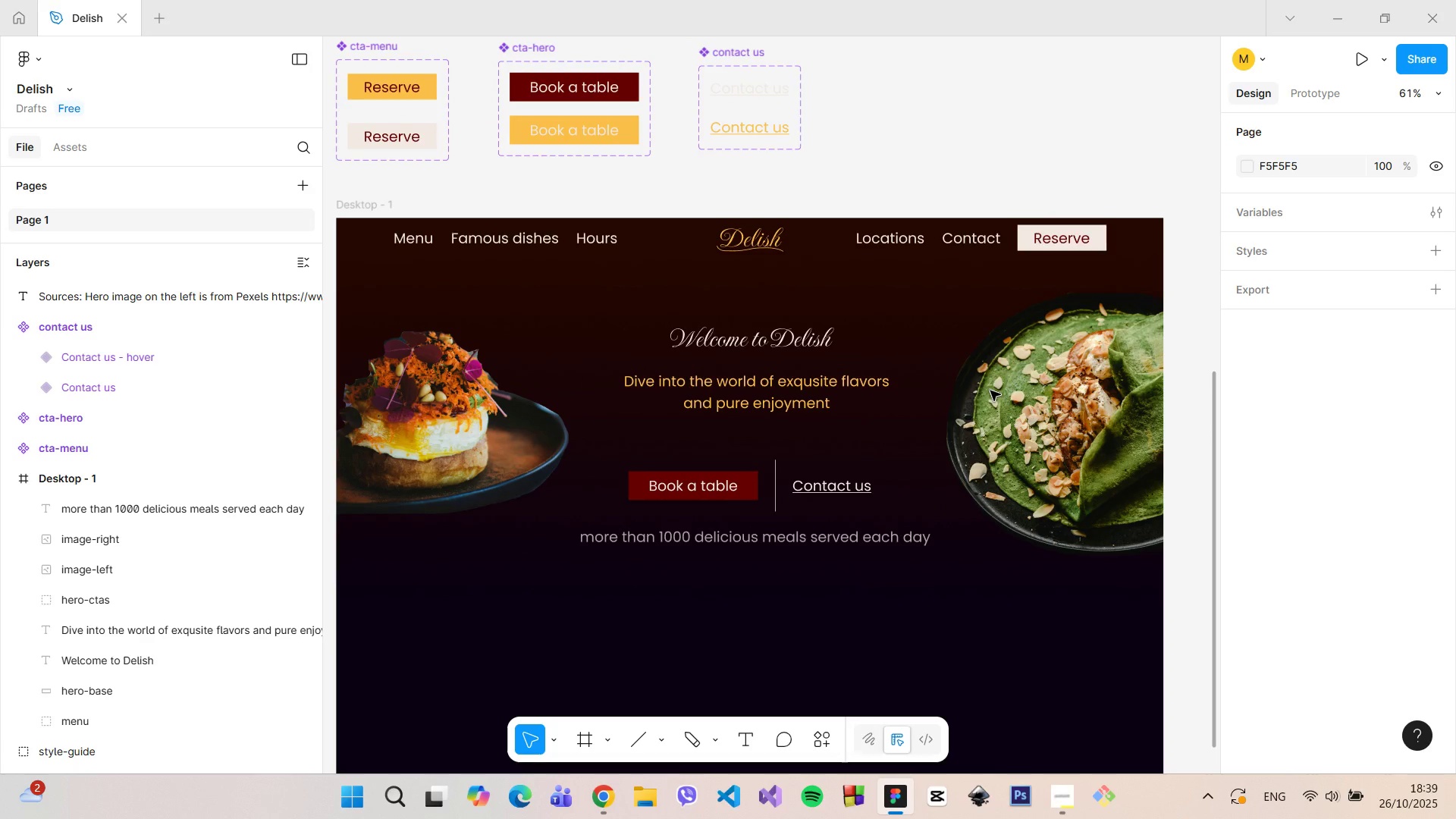 
hold_key(key=ControlLeft, duration=1.02)
scroll: coordinate [990, 391], scroll_direction: down, amount: 1.0
 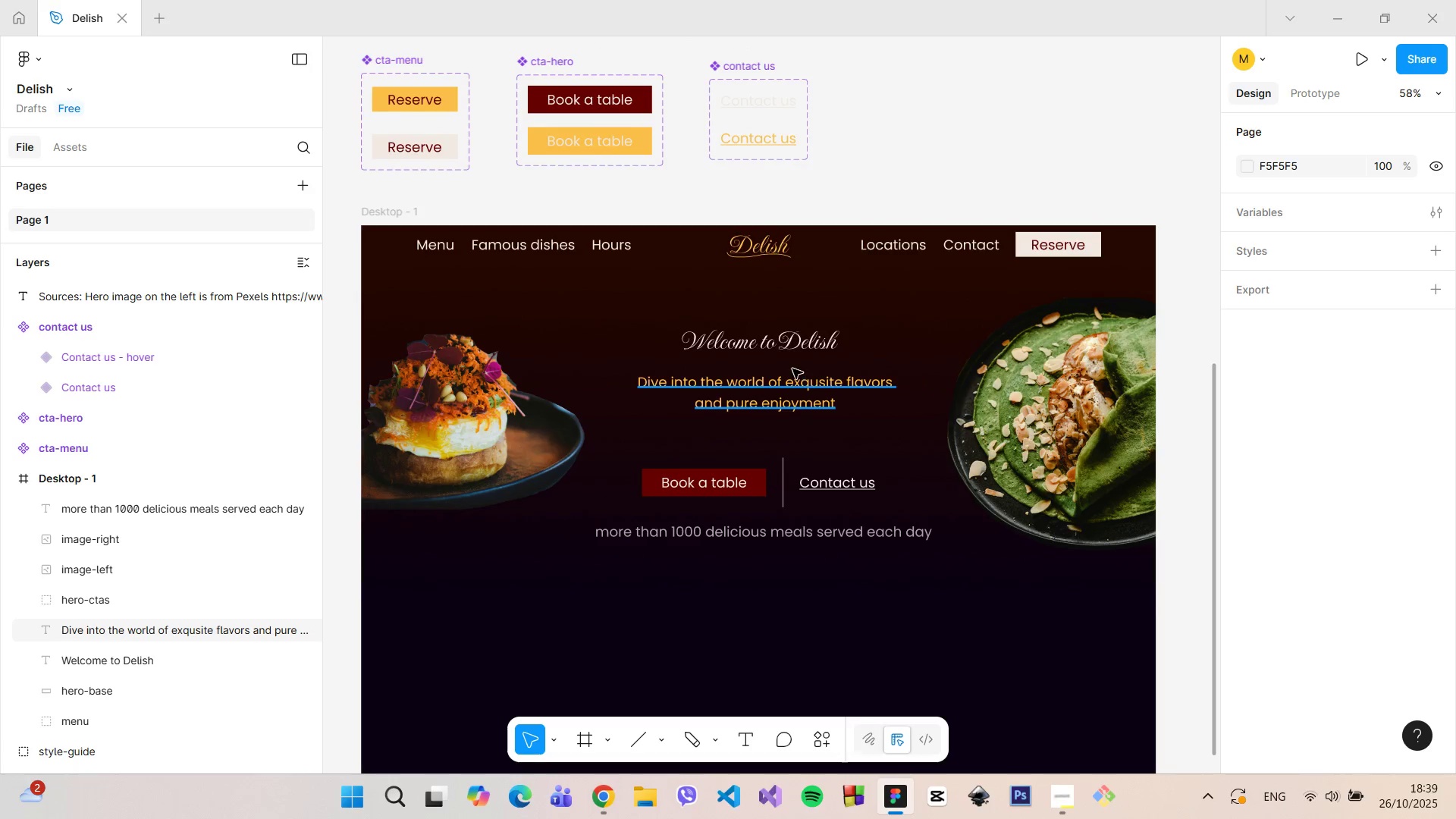 
left_click([790, 344])
 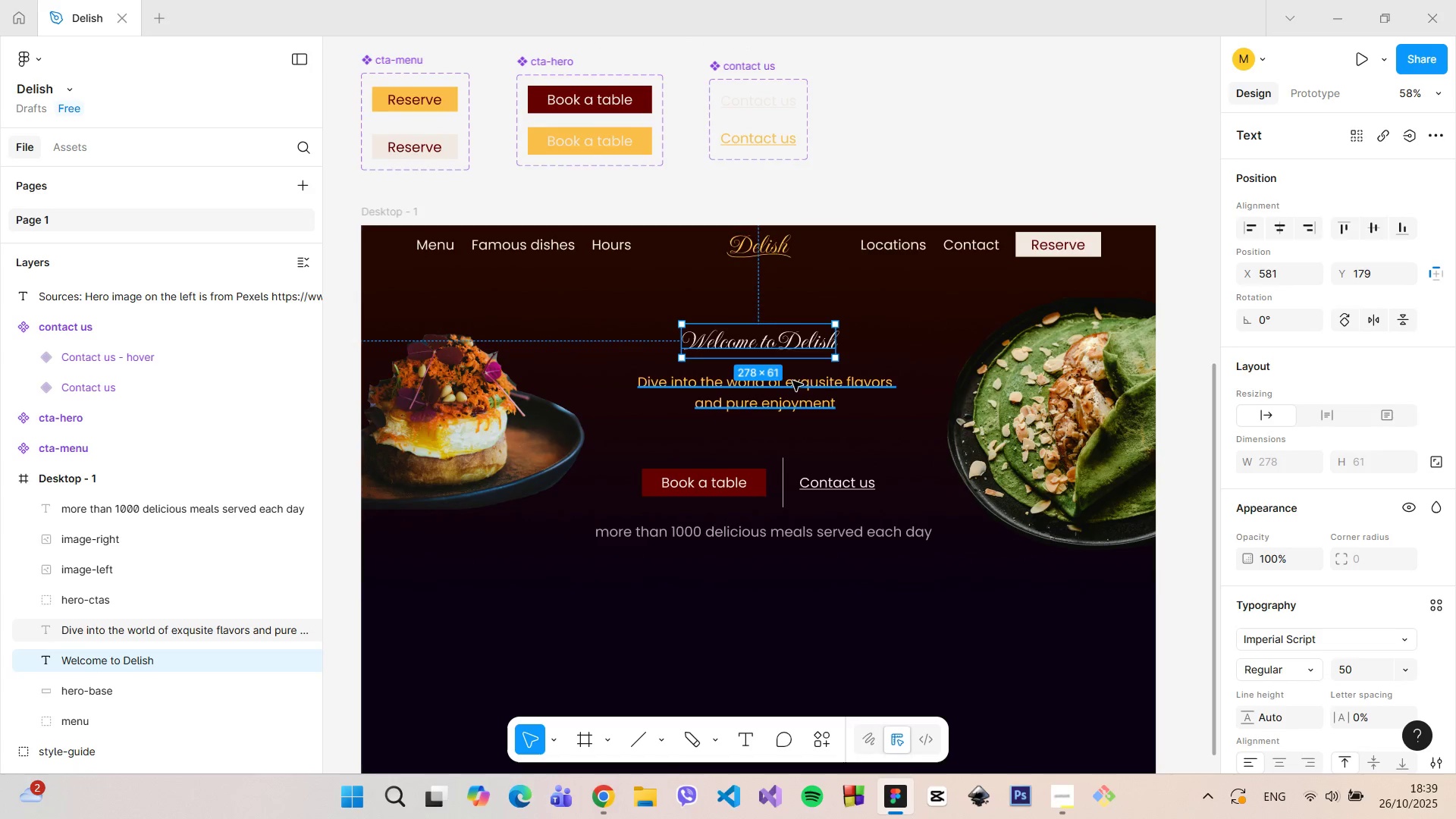 
hold_key(key=ShiftLeft, duration=1.51)
double_click([793, 381])
 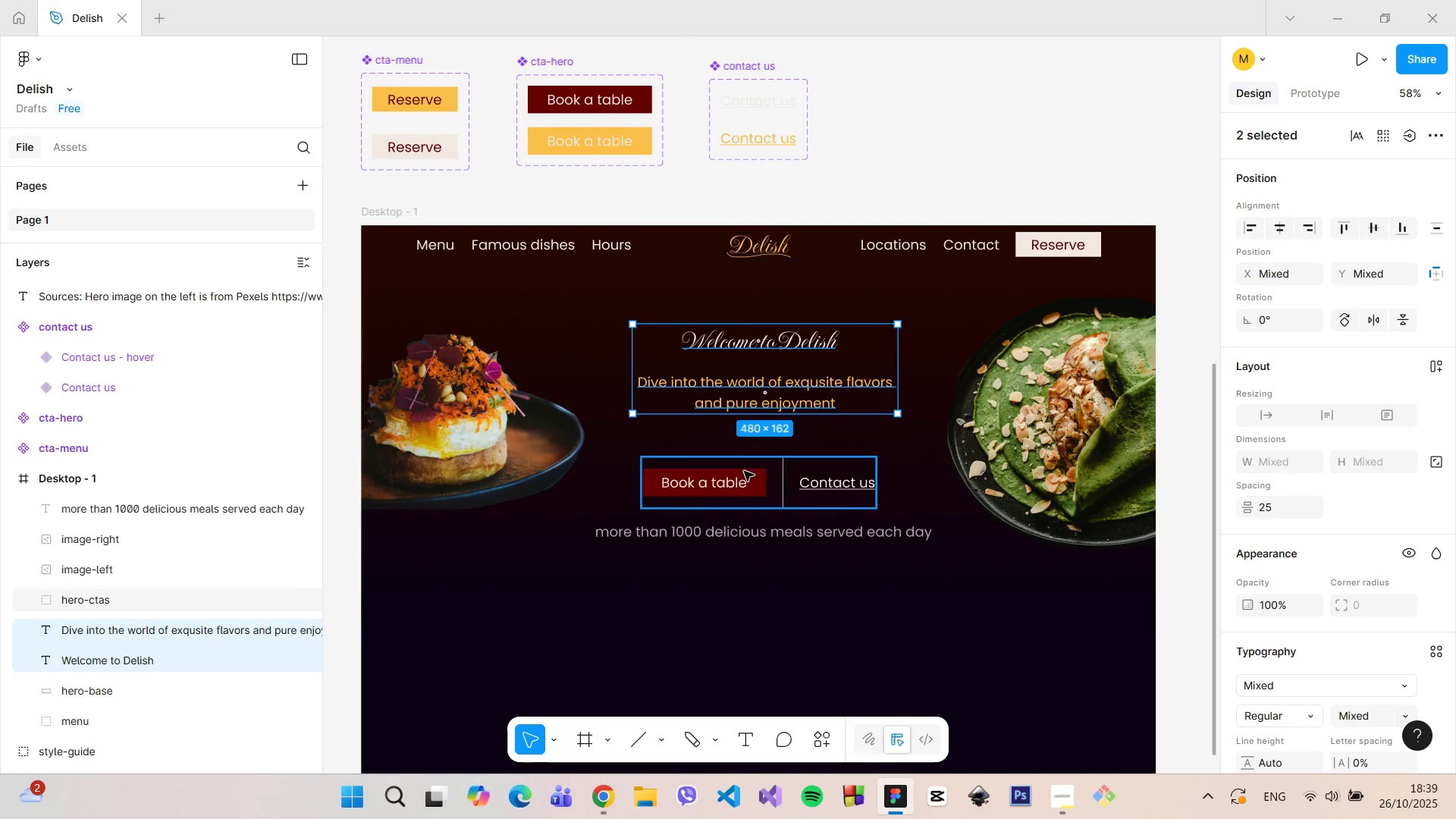 
left_click([744, 472])
 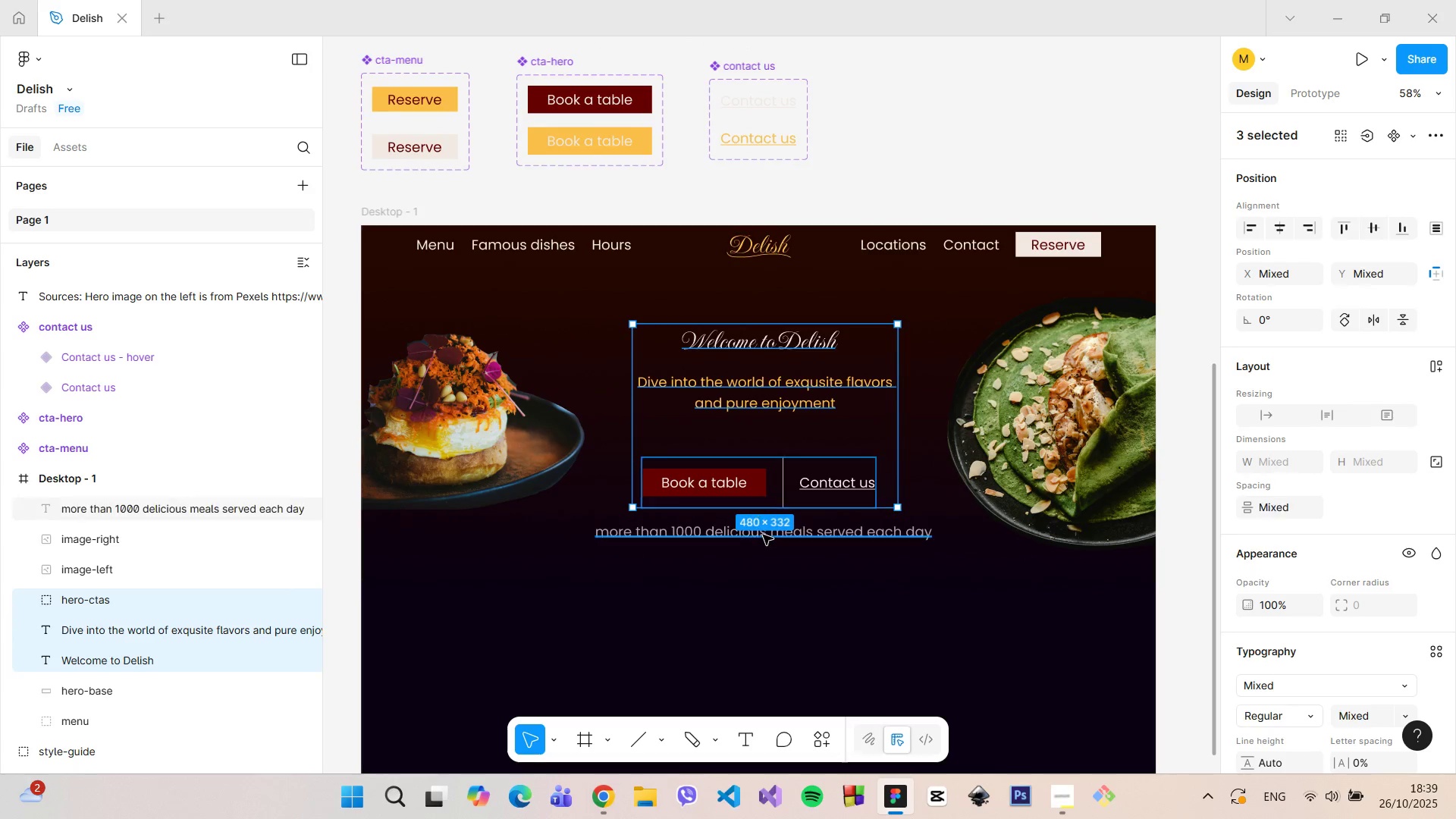 
hold_key(key=ShiftLeft, duration=0.95)
left_click([763, 535])
 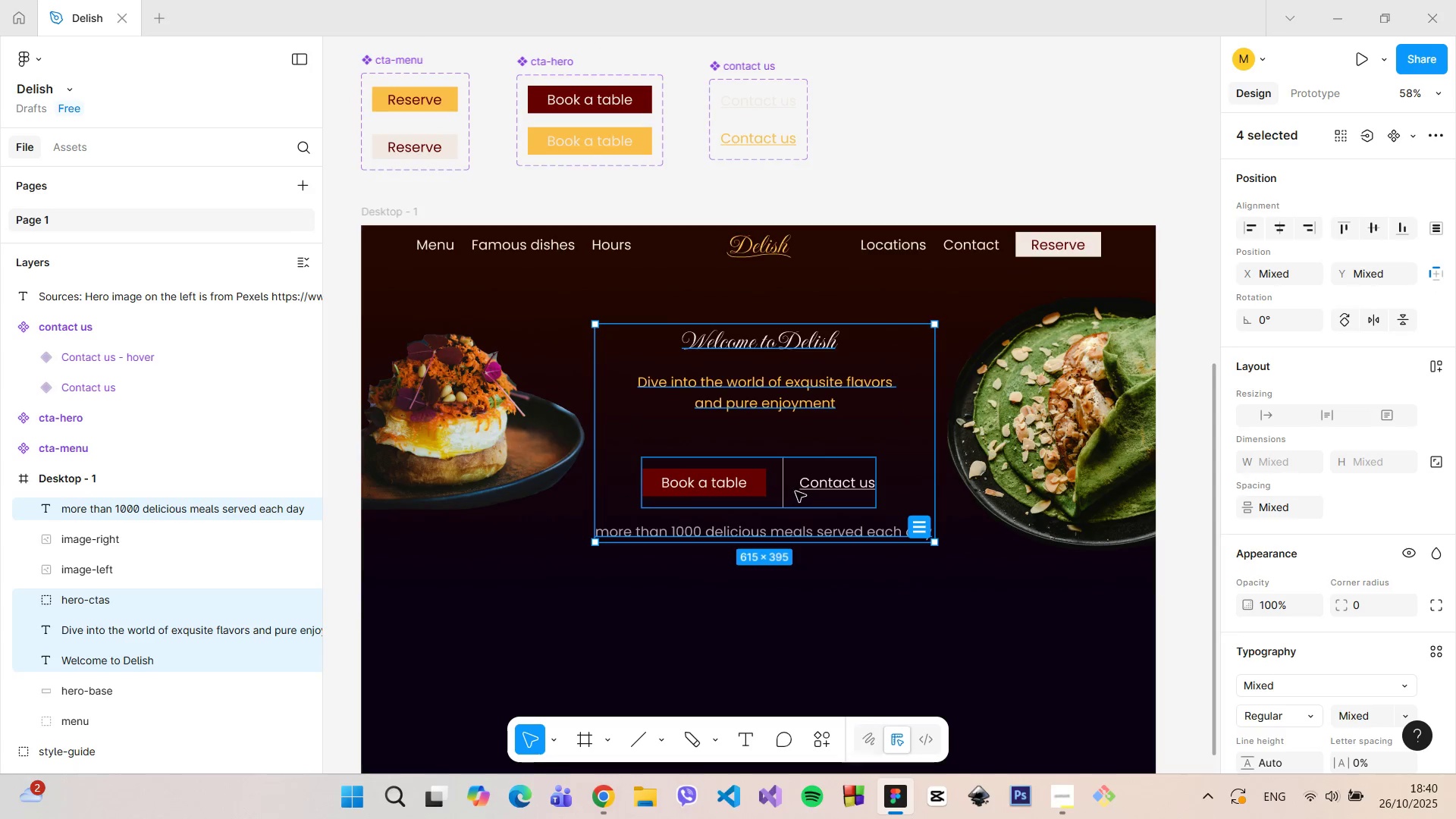 
left_click_drag(start_coordinate=[795, 489], to_coordinate=[798, 484])
 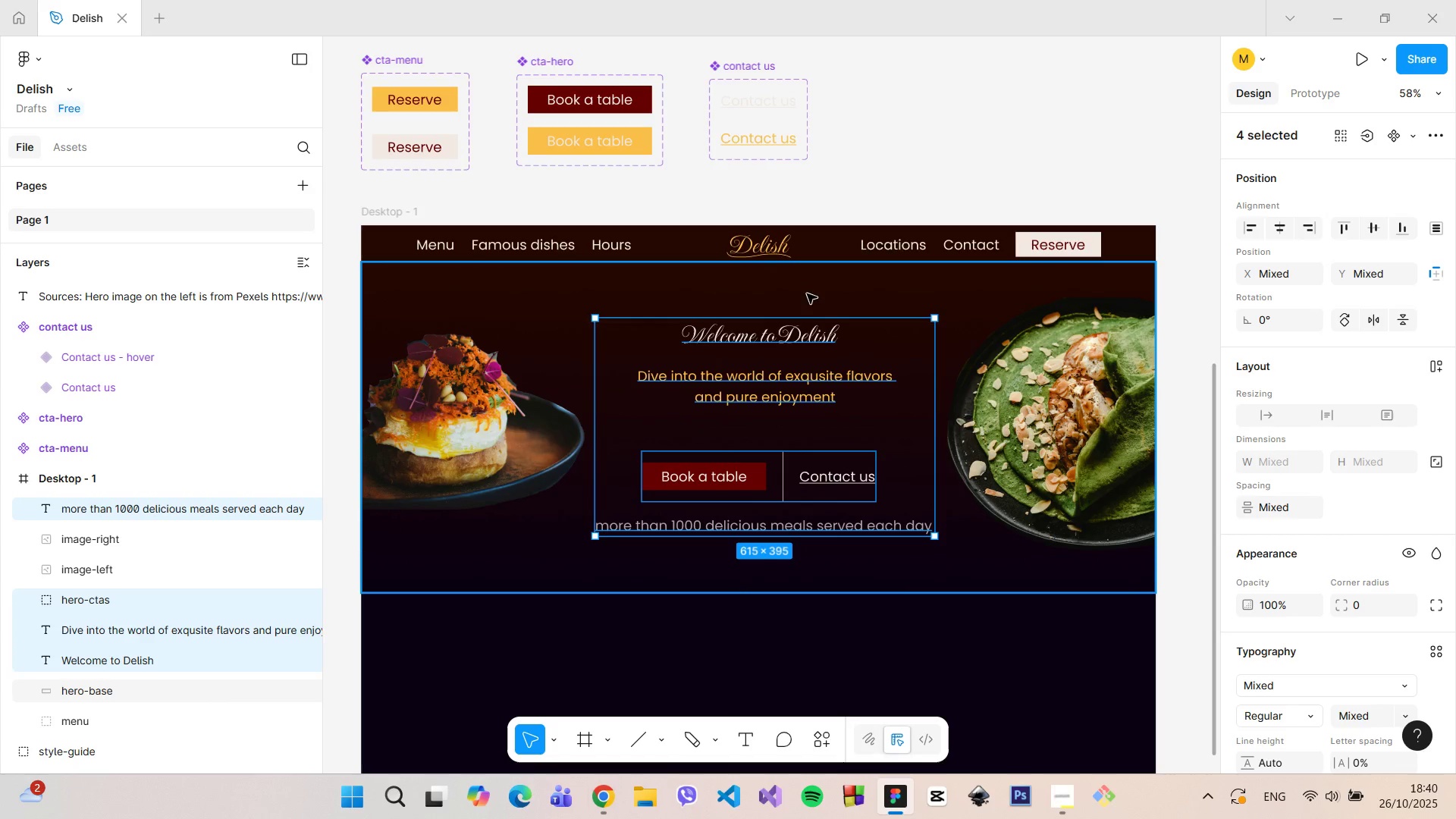 
hold_key(key=AltLeft, duration=0.92)
 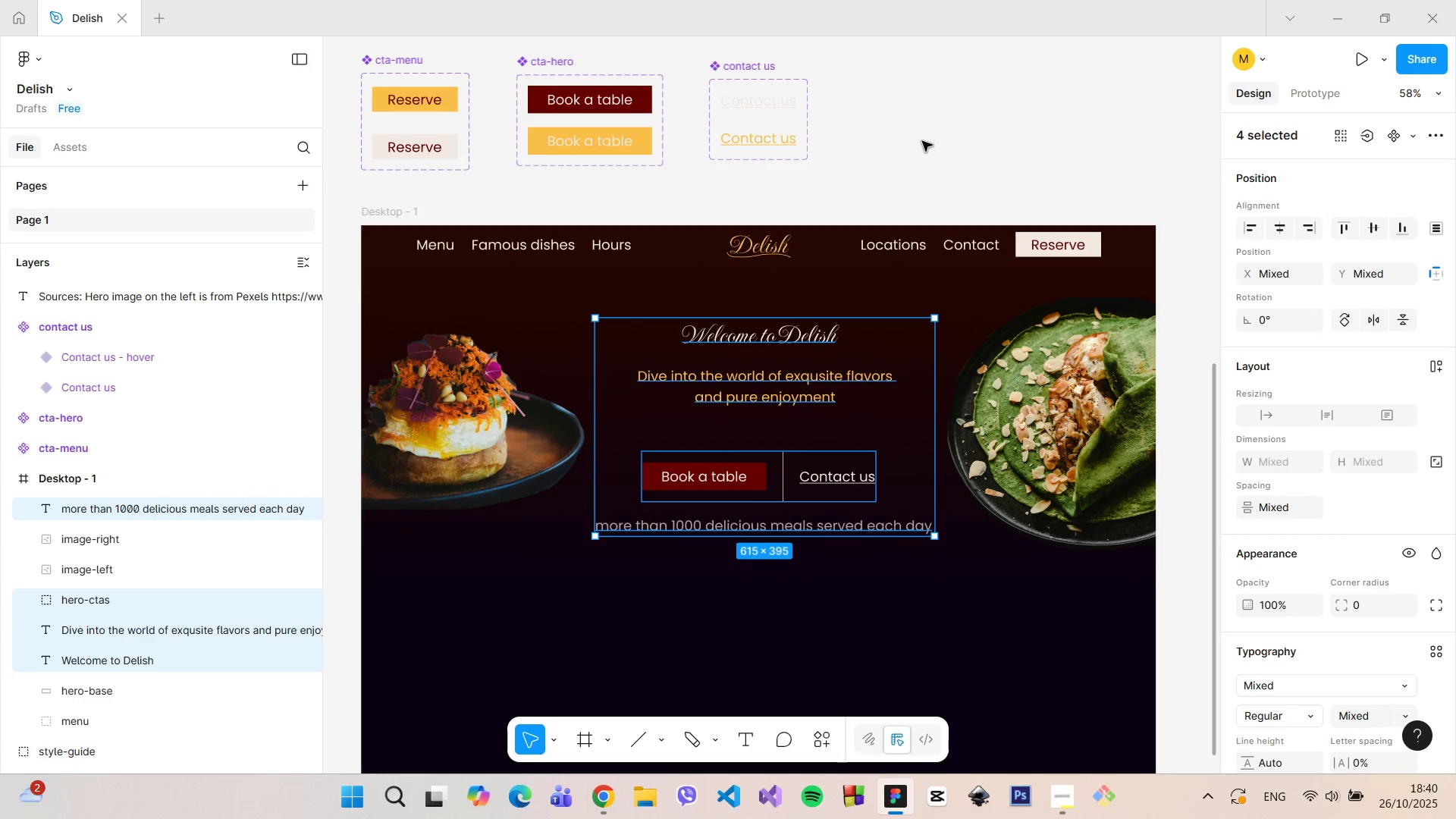 
left_click([922, 141])
 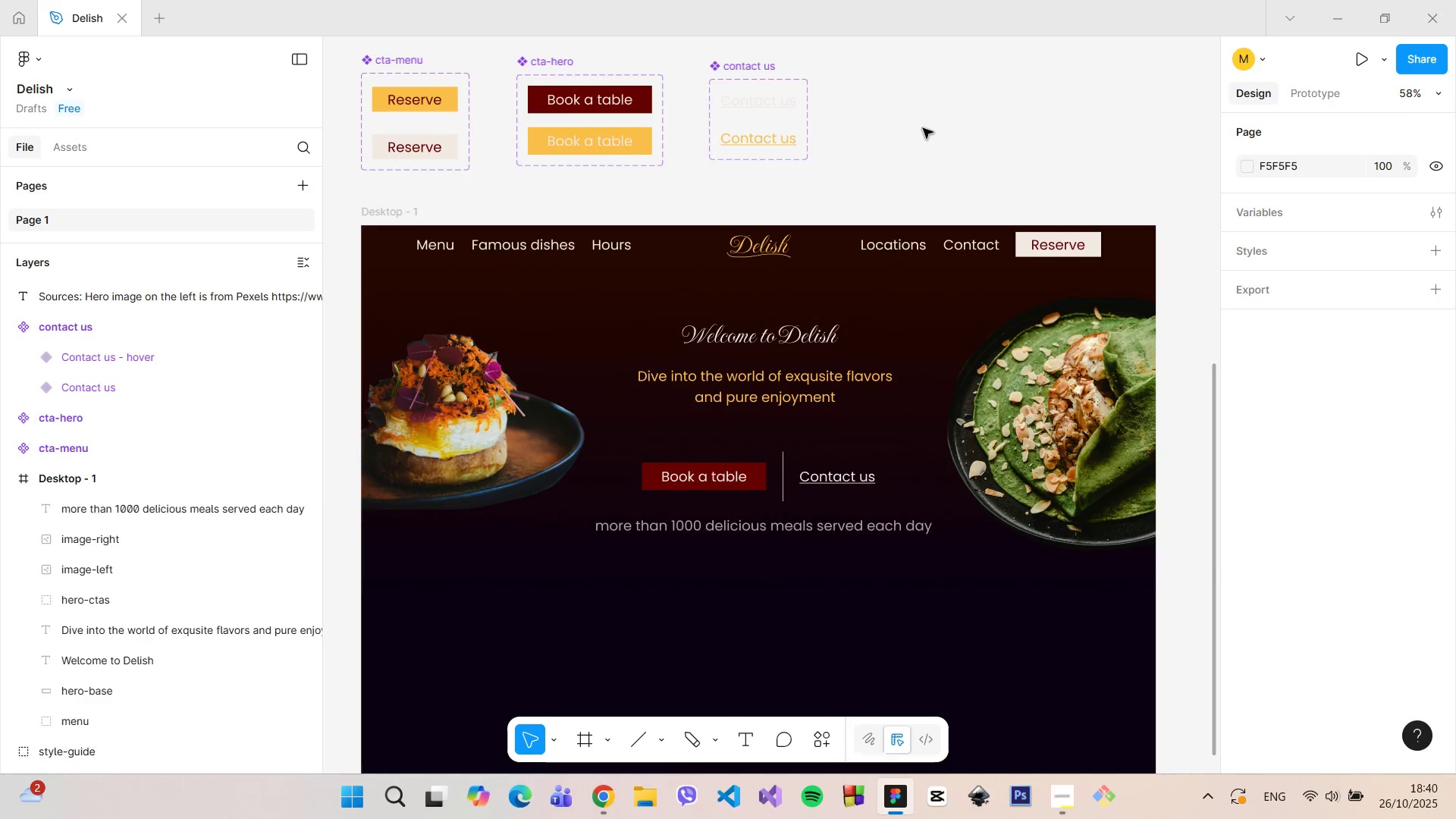 
hold_key(key=ControlLeft, duration=1.51)
scroll: coordinate [923, 127], scroll_direction: down, amount: 3.0
 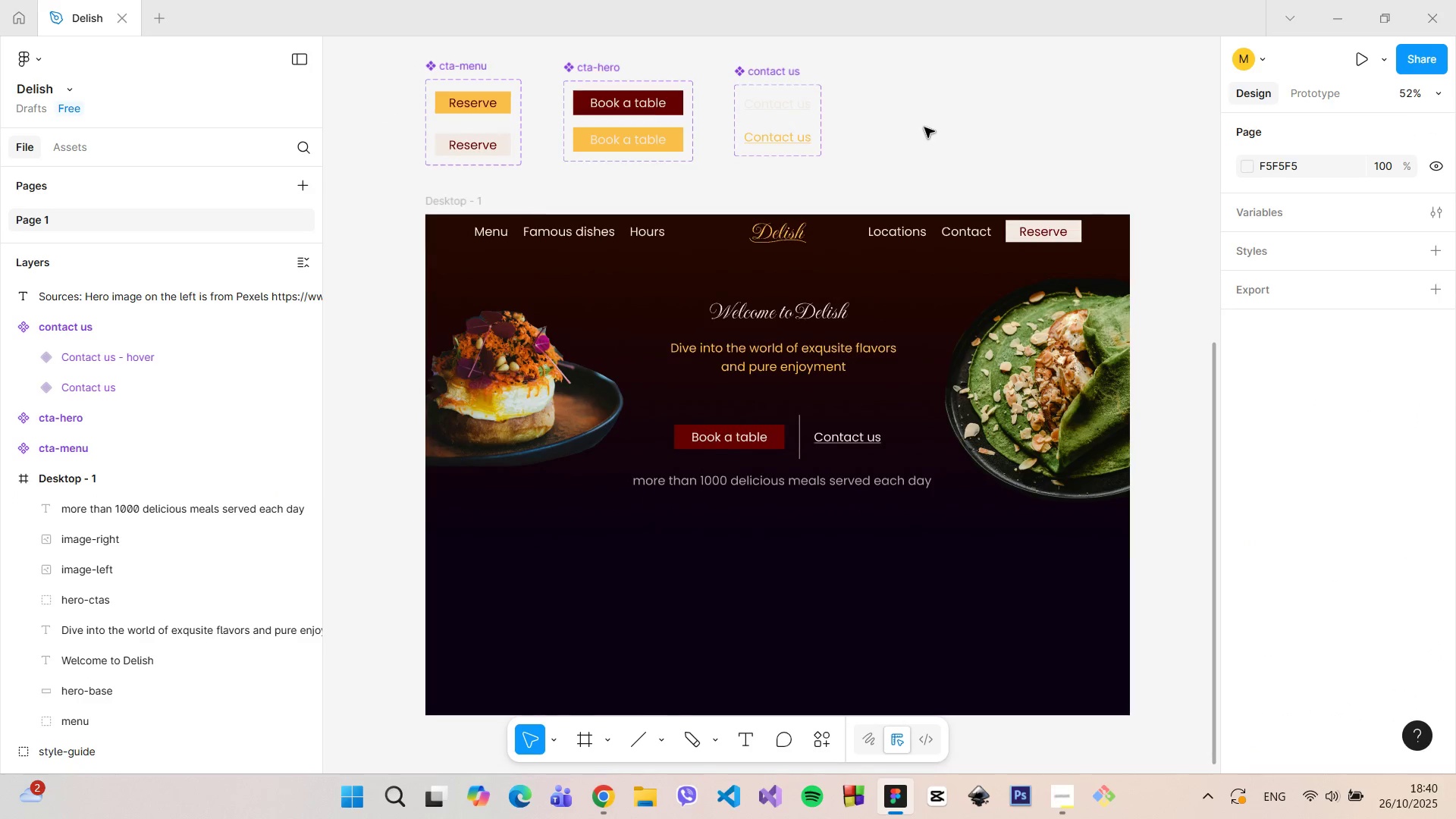 
key(Control+ControlLeft)
 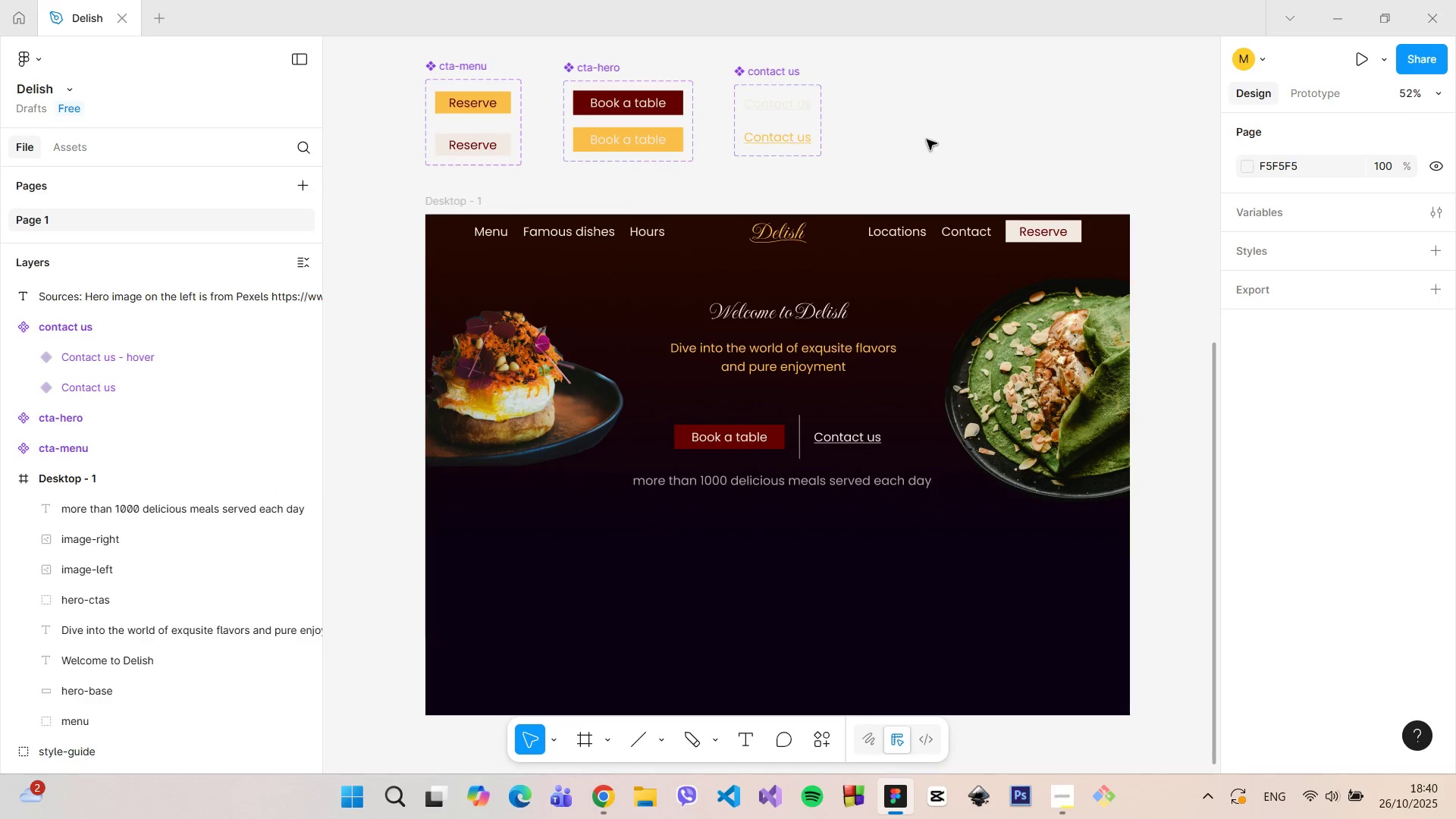 
key(Control+ControlLeft)
 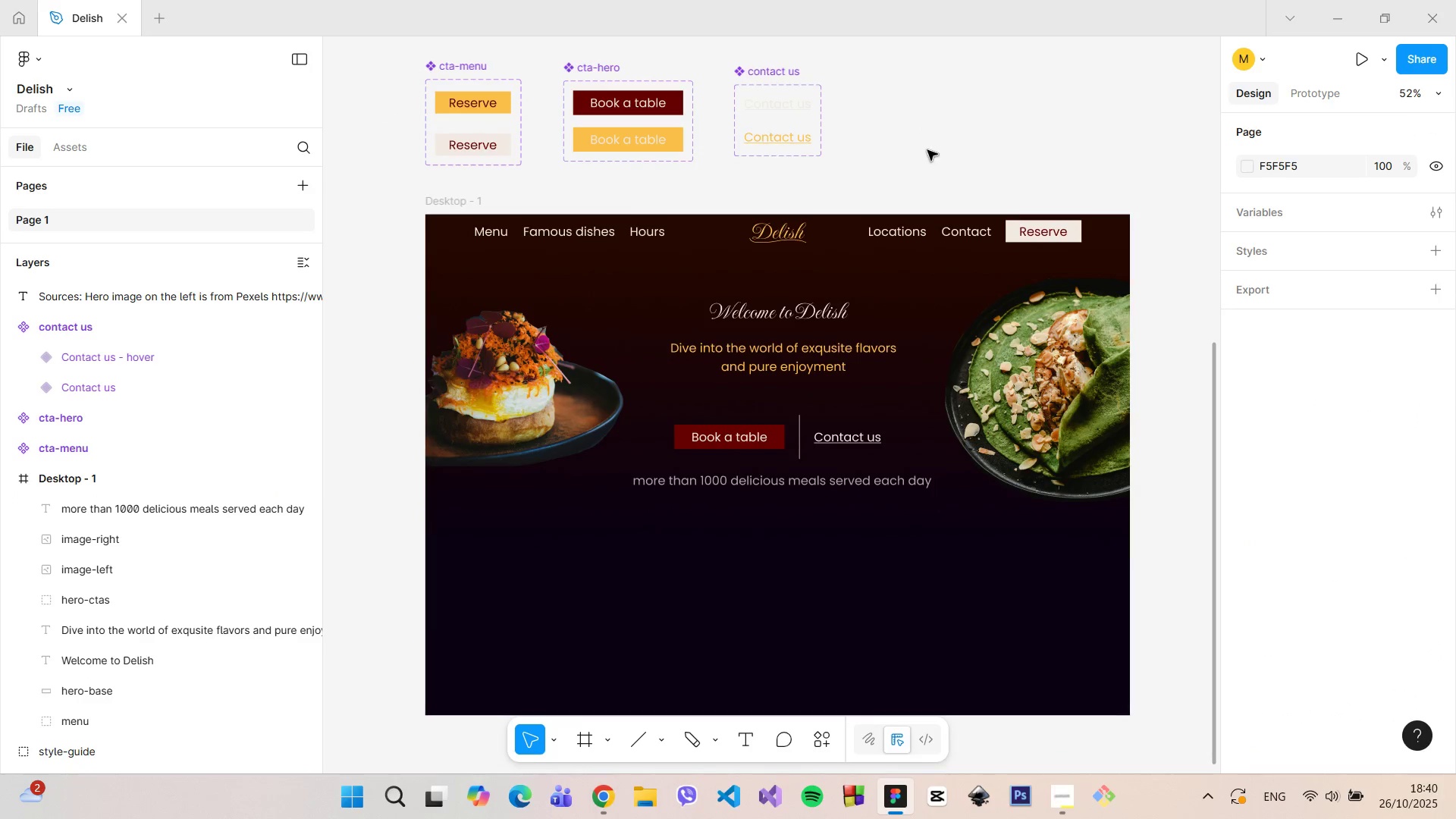 
key(Control+ControlLeft)
 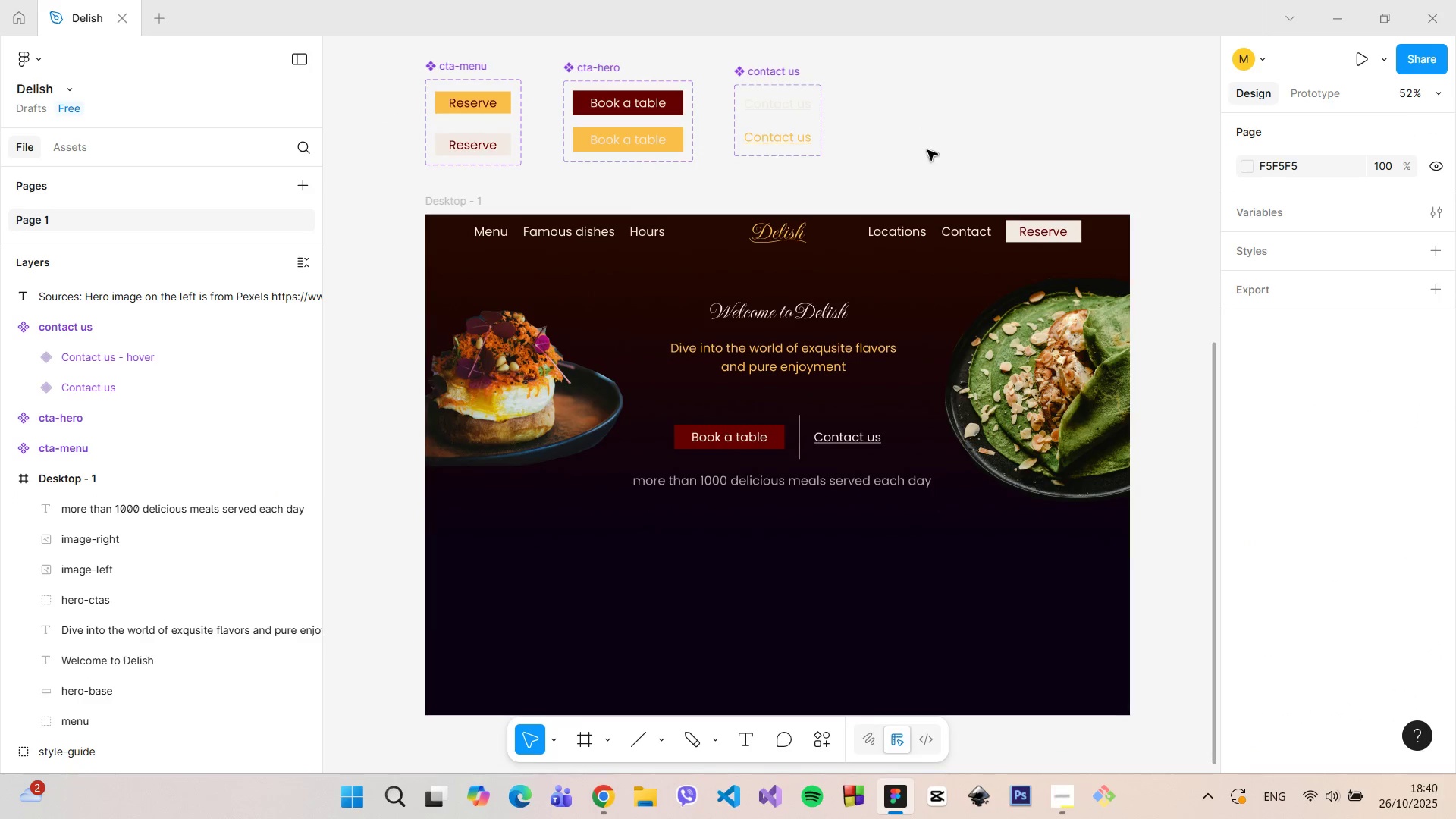 
key(Control+ControlLeft)
 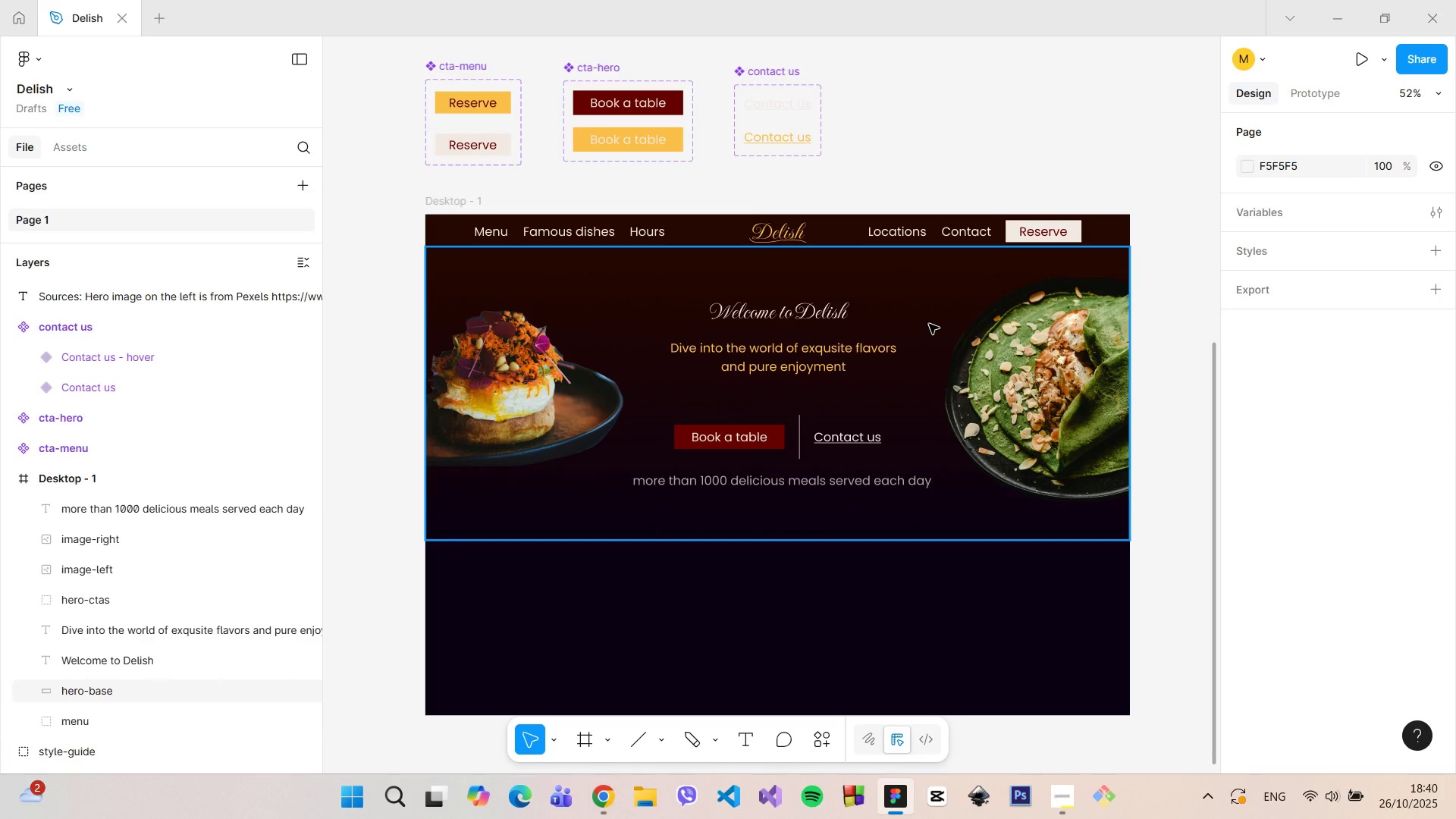 
scroll: coordinate [956, 145], scroll_direction: down, amount: 5.0
 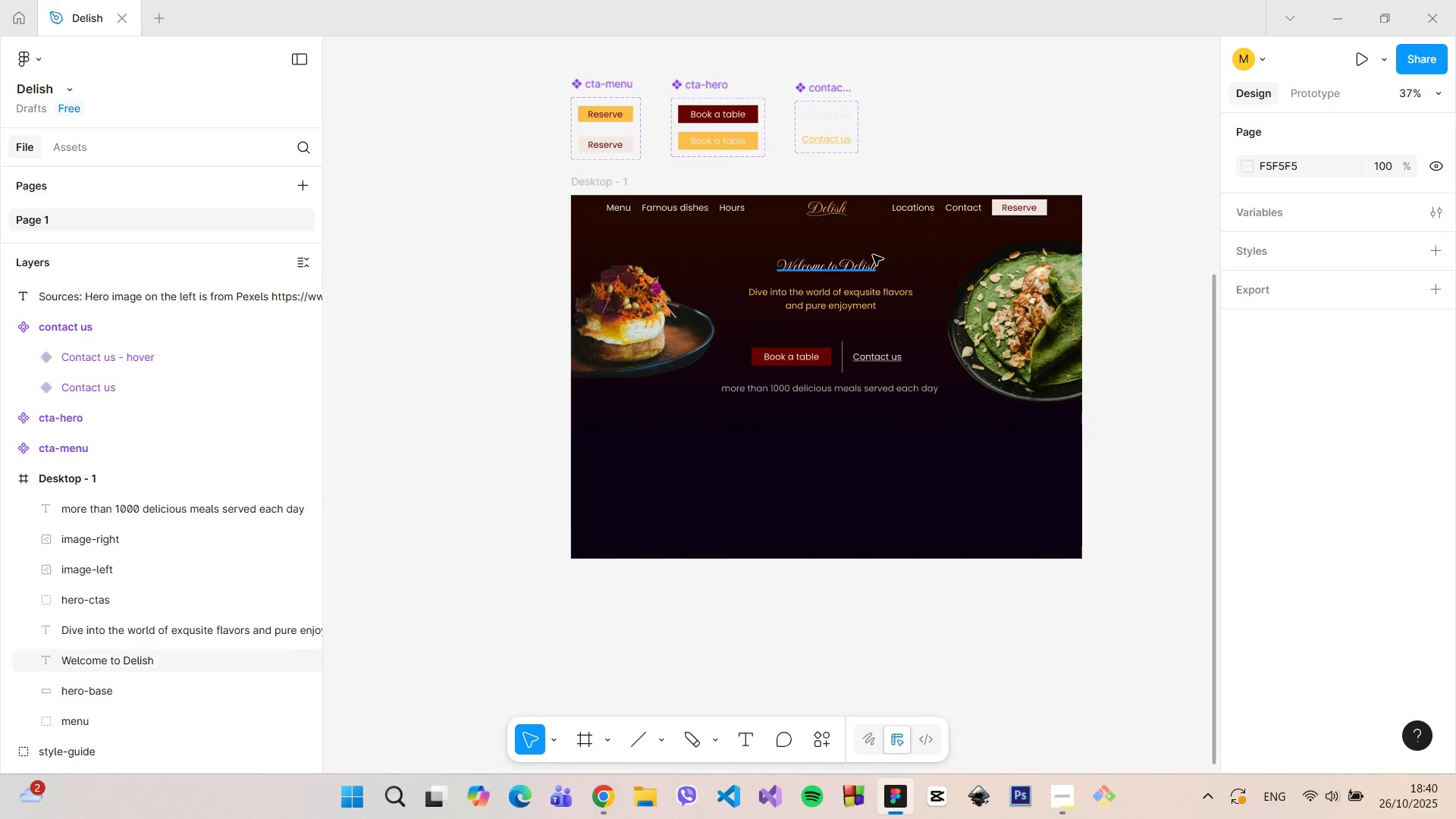 
left_click([871, 259])
 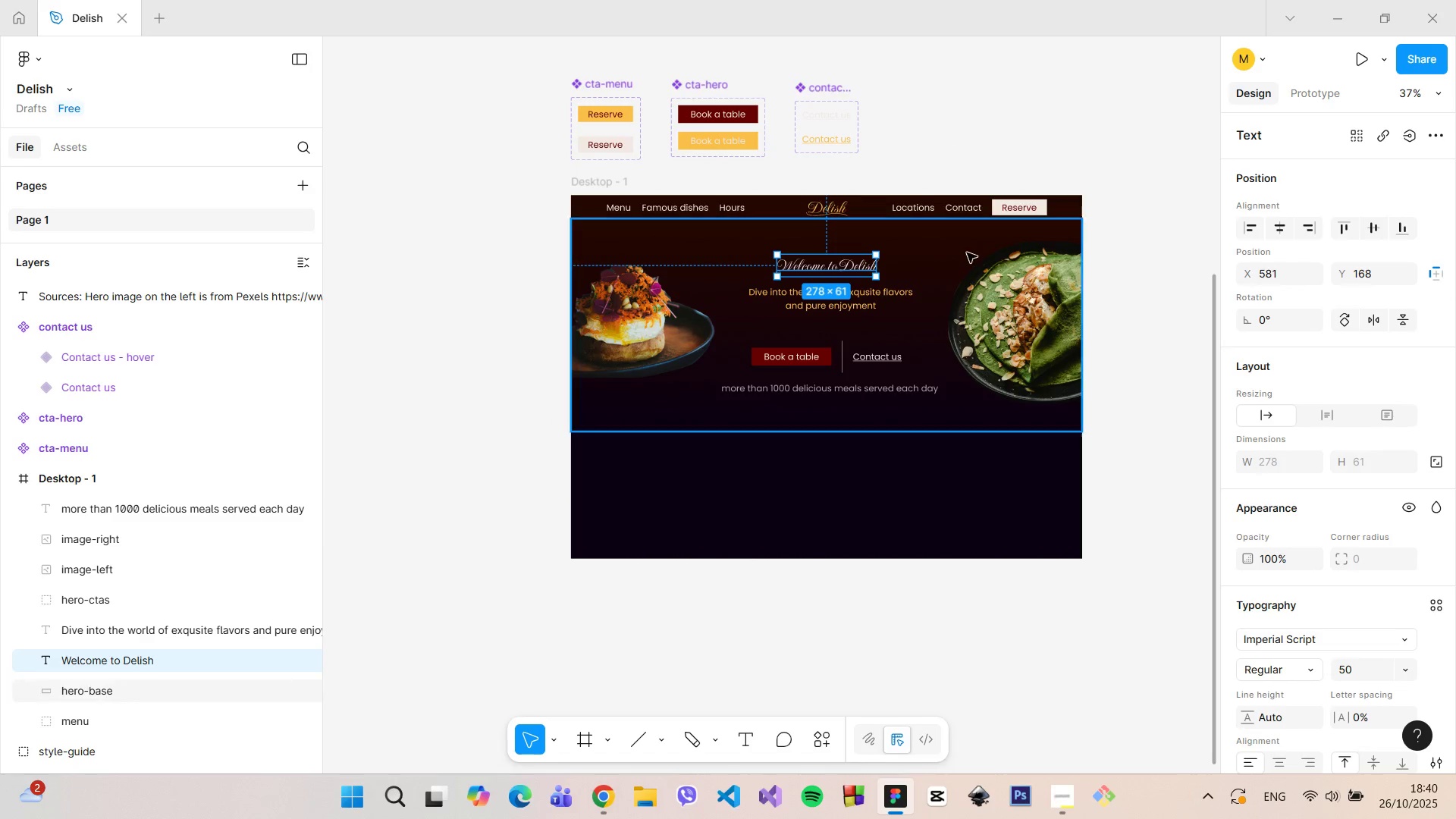 
hold_key(key=AltLeft, duration=1.51)
 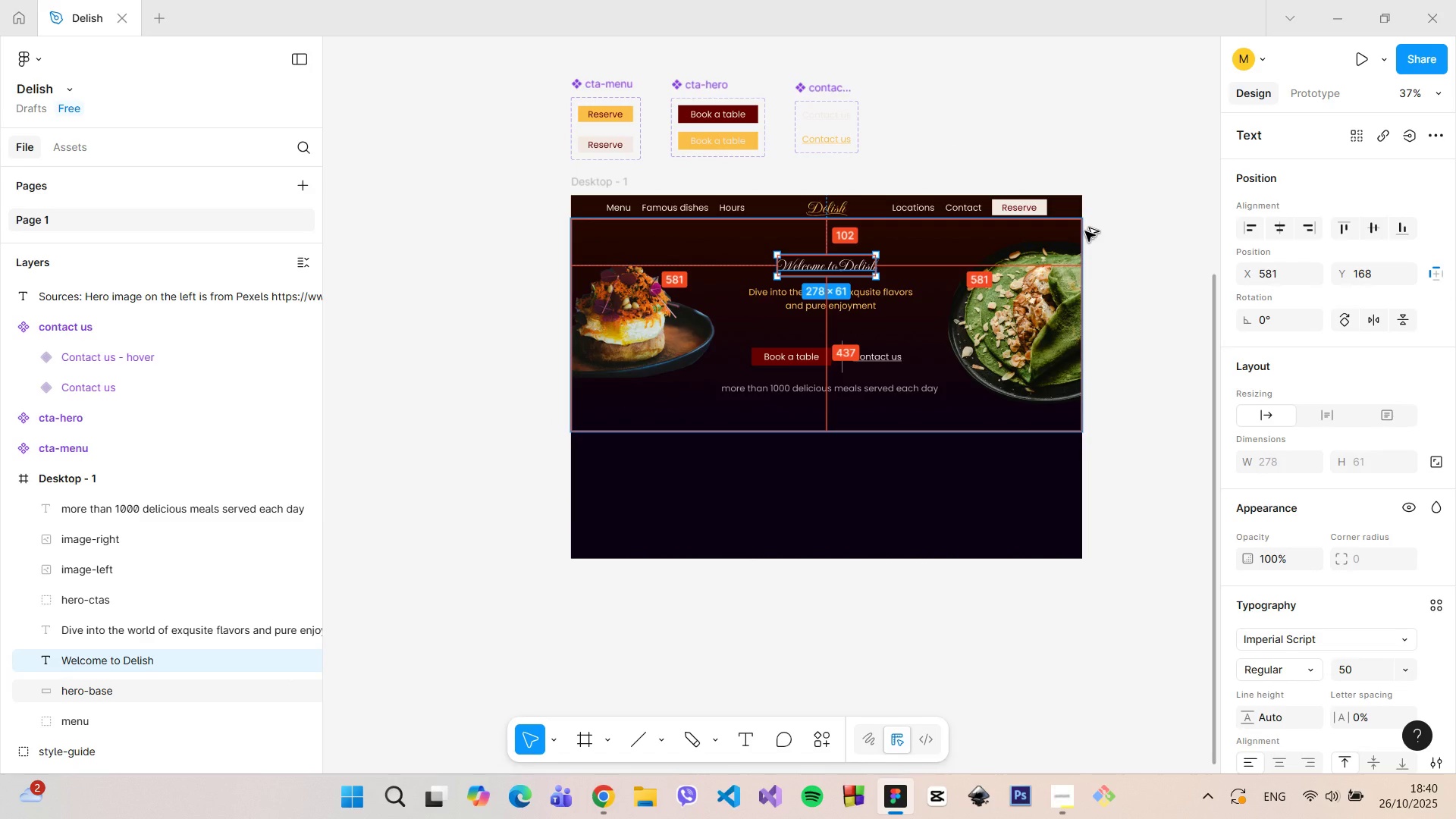 
hold_key(key=AltLeft, duration=1.43)
 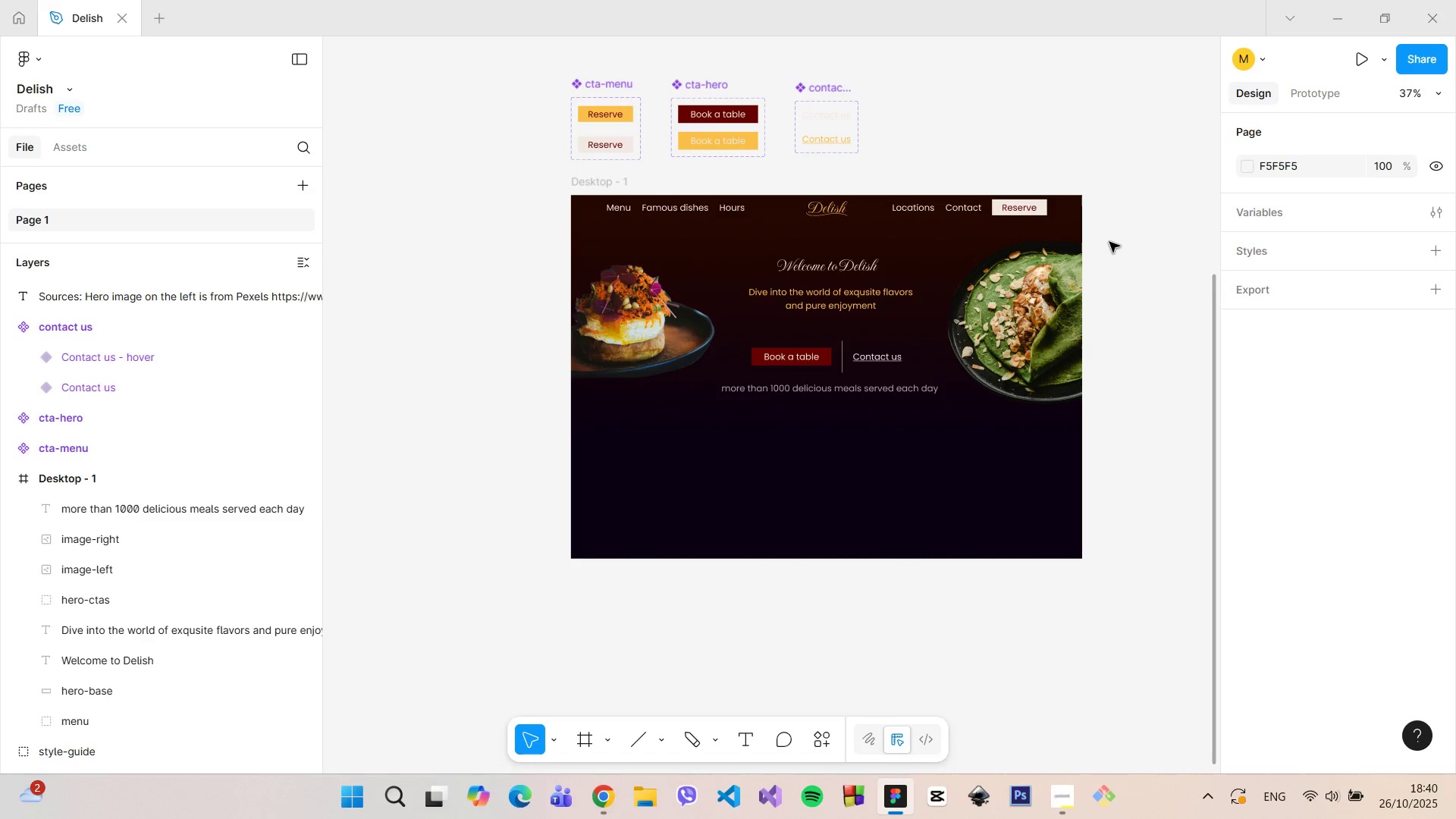 
left_click([1109, 242])
 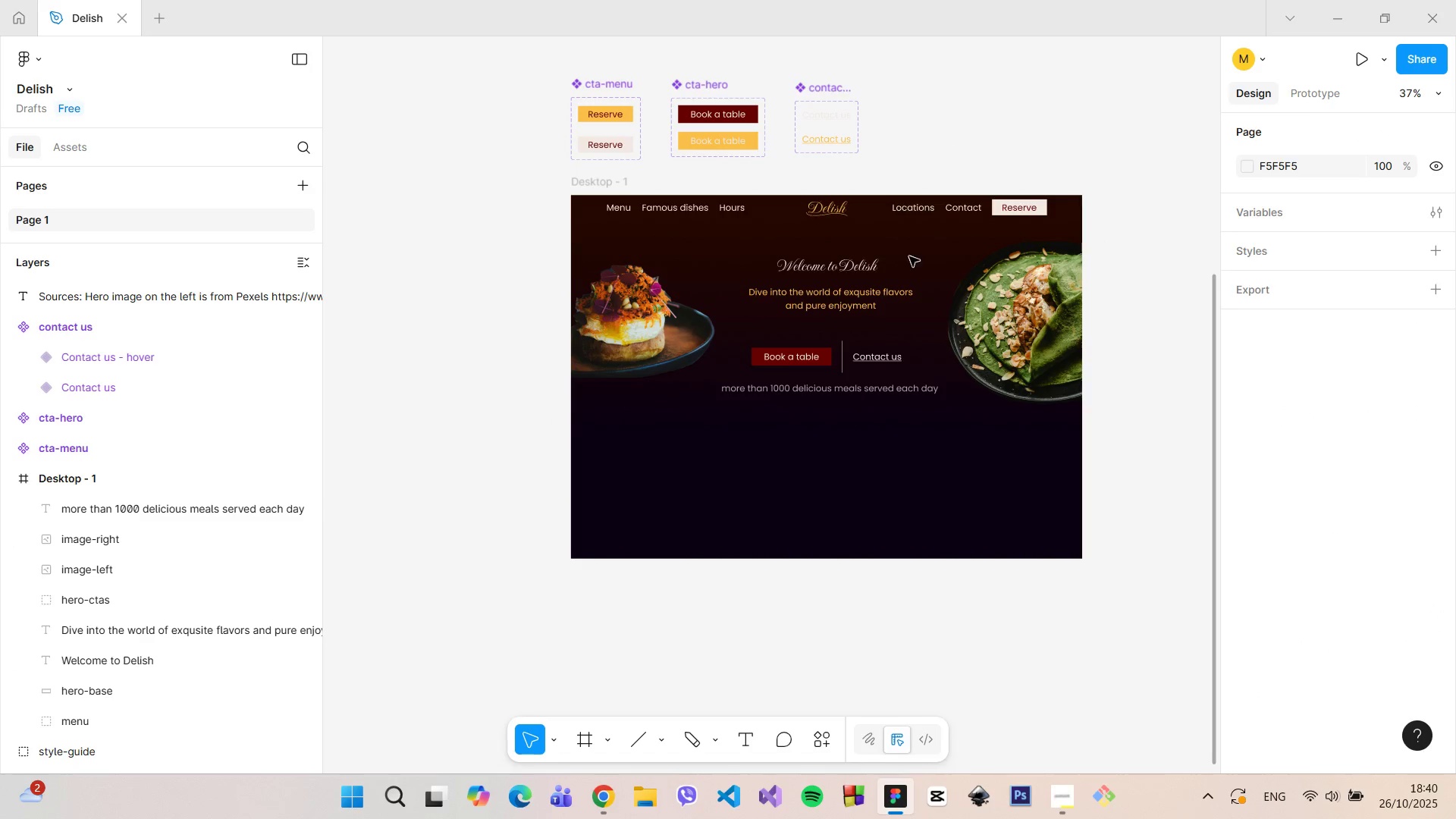 
left_click([843, 265])
 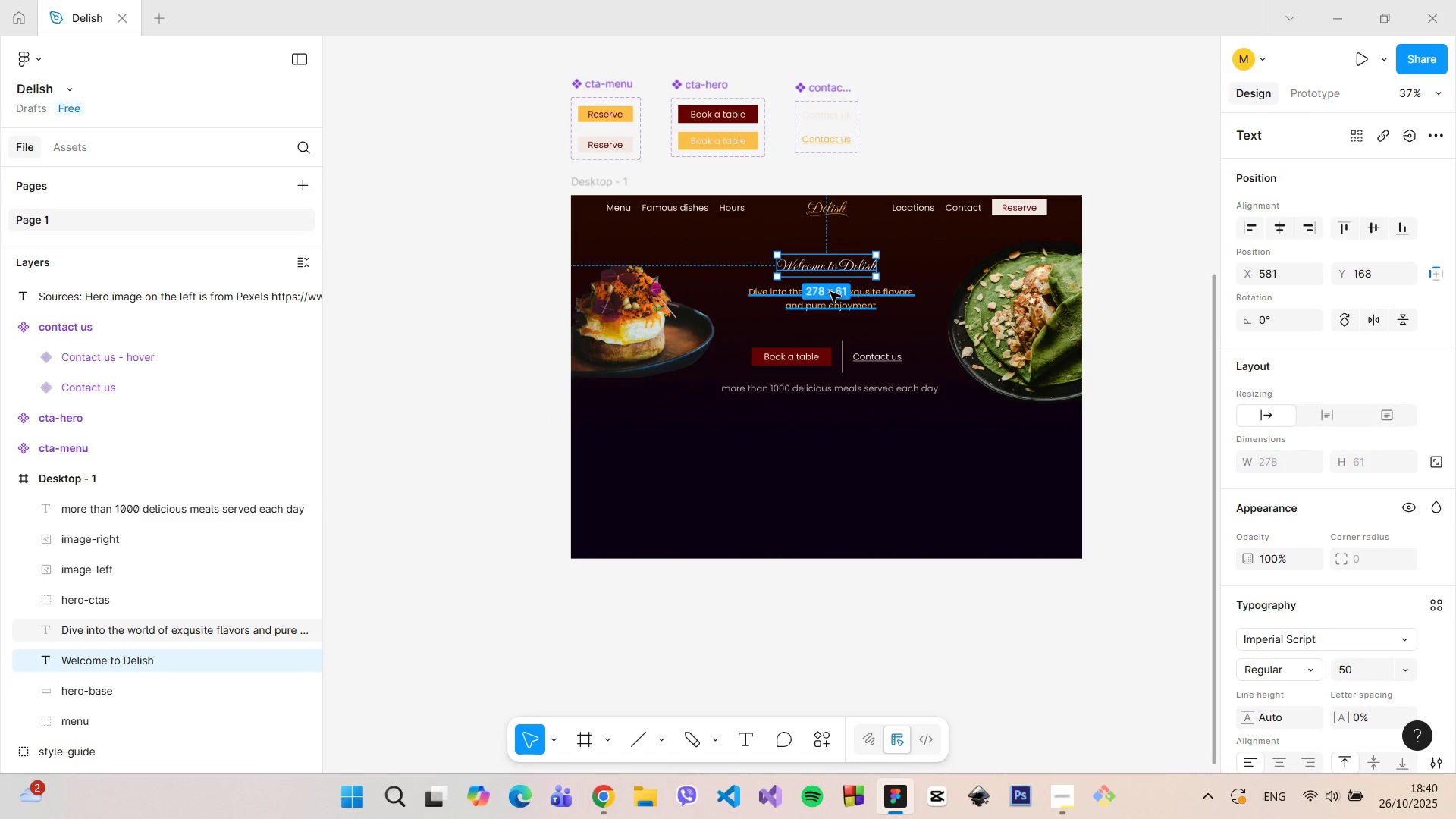 
hold_key(key=ShiftLeft, duration=1.52)
left_click([830, 293])
 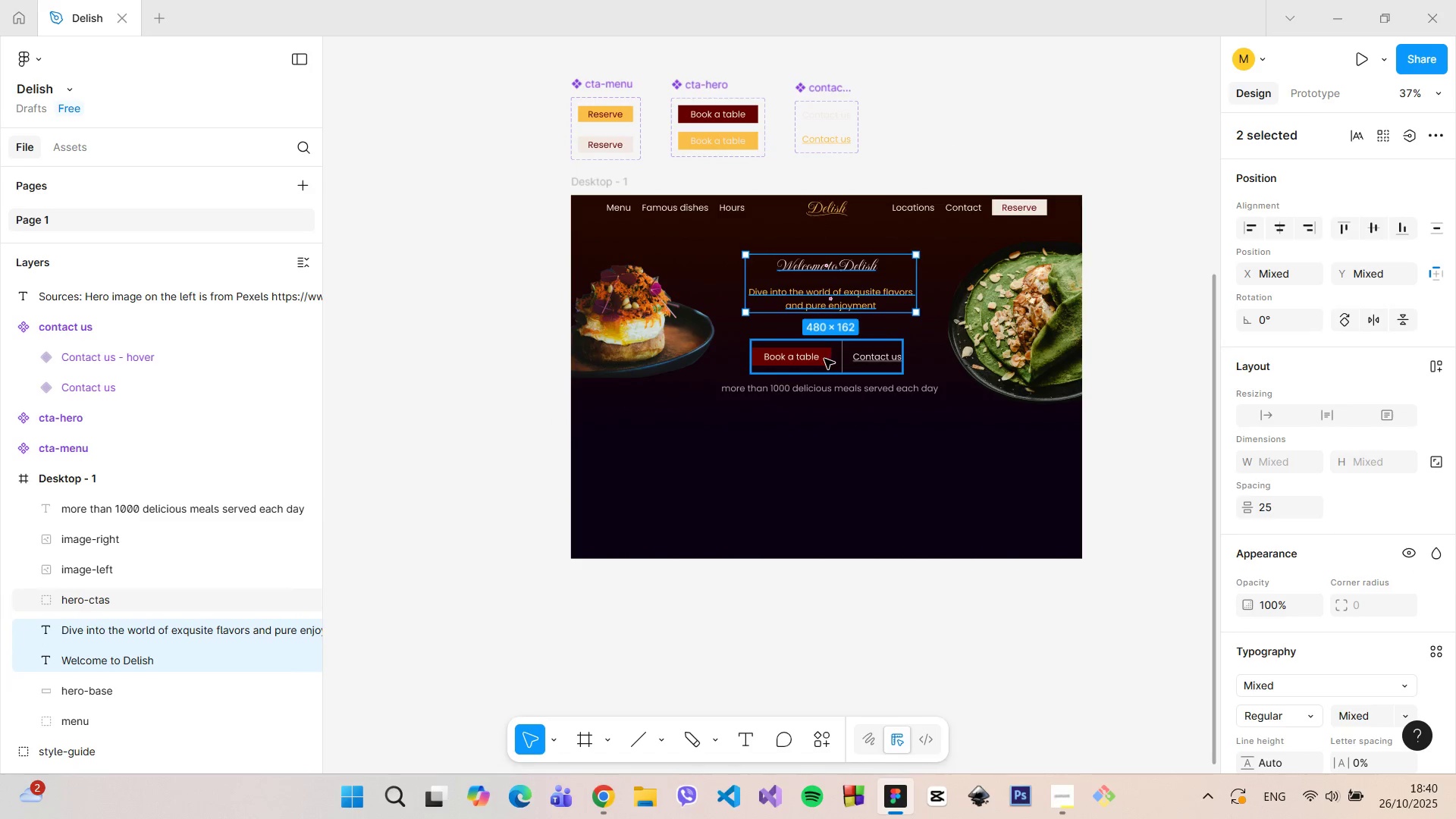 
left_click([824, 359])
 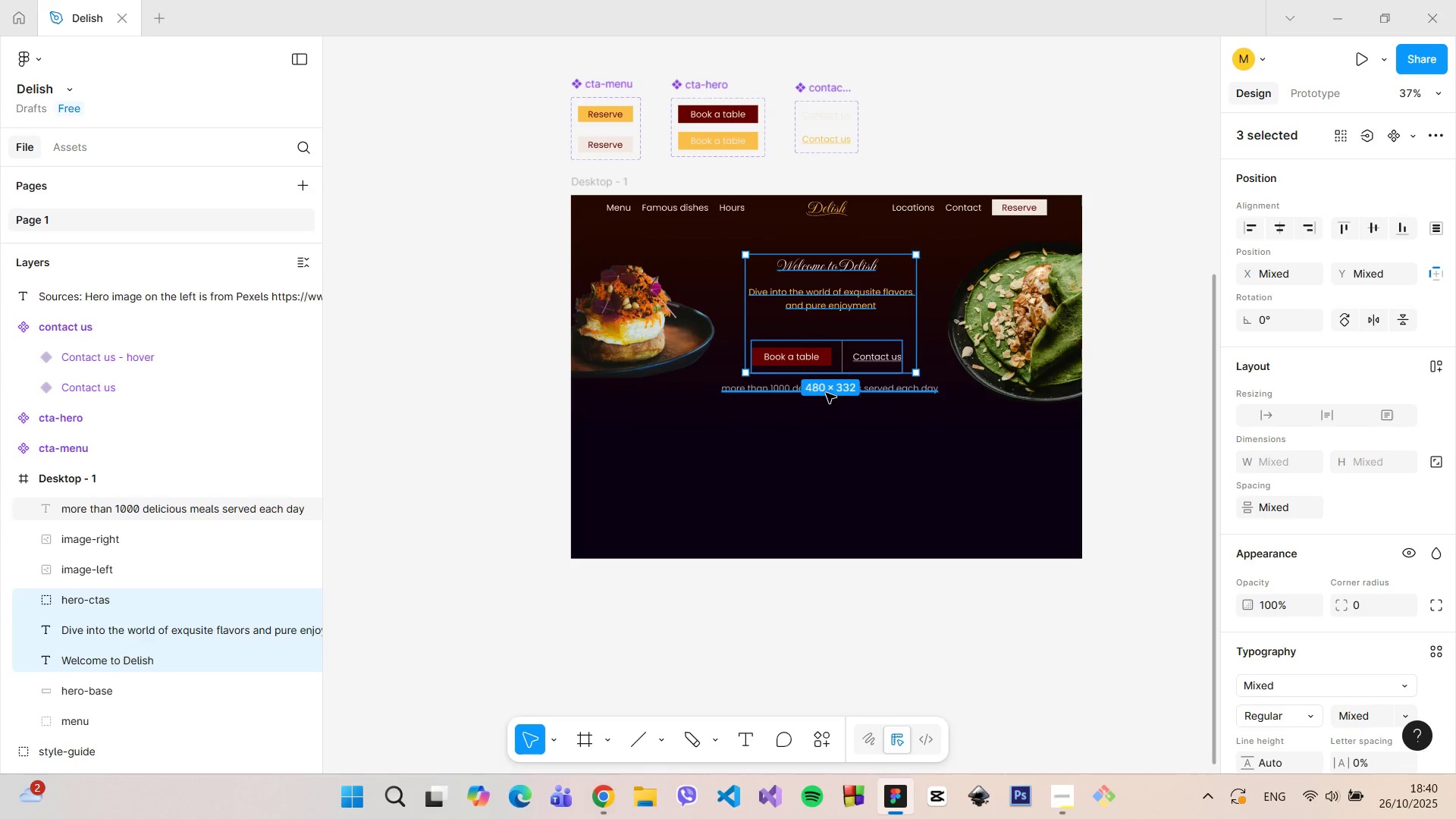 
hold_key(key=ShiftLeft, duration=1.52)
left_click([777, 390])
 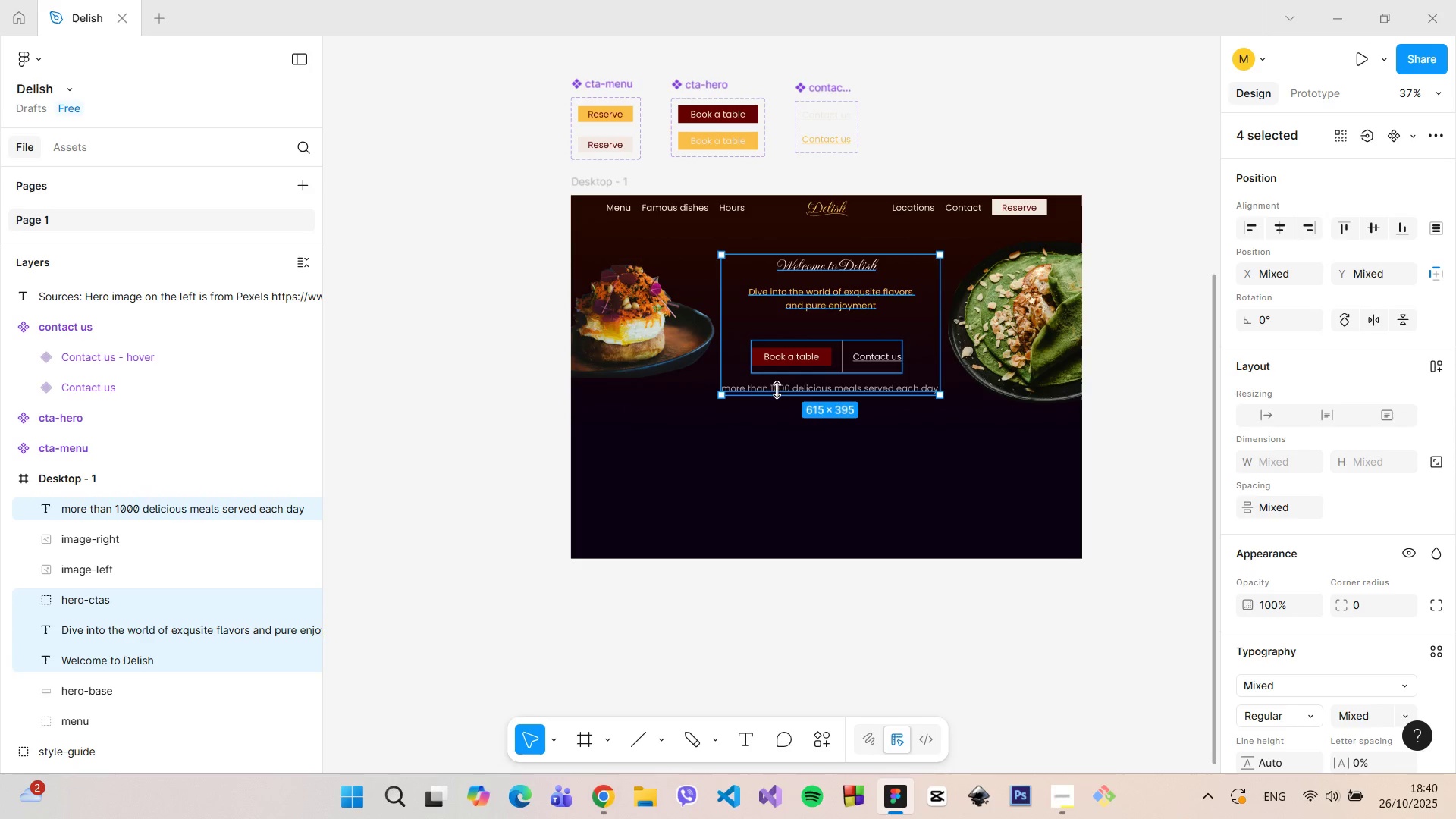 
hold_key(key=ShiftLeft, duration=1.5)
left_click([677, 364])
 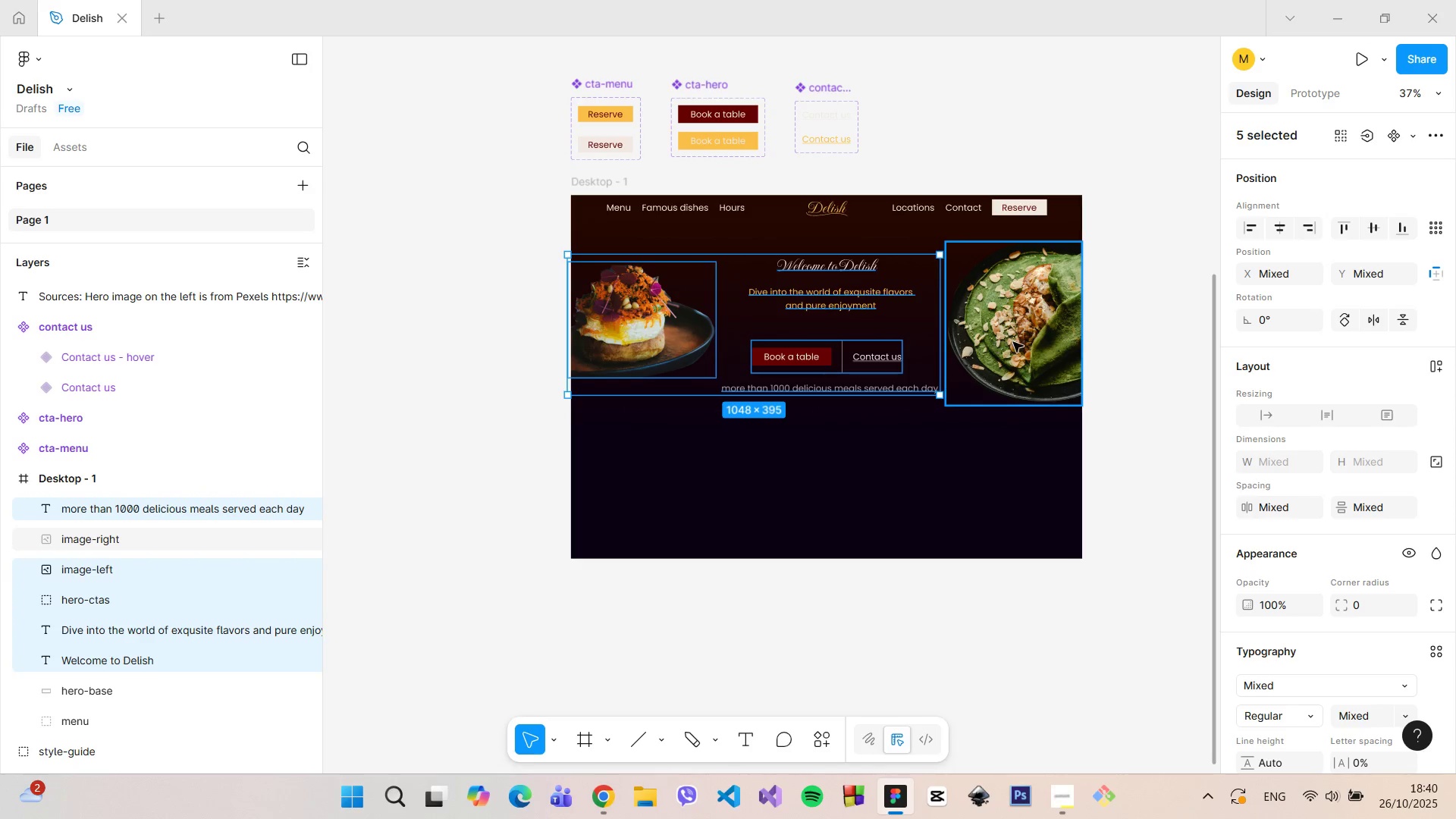 
left_click([1013, 342])
 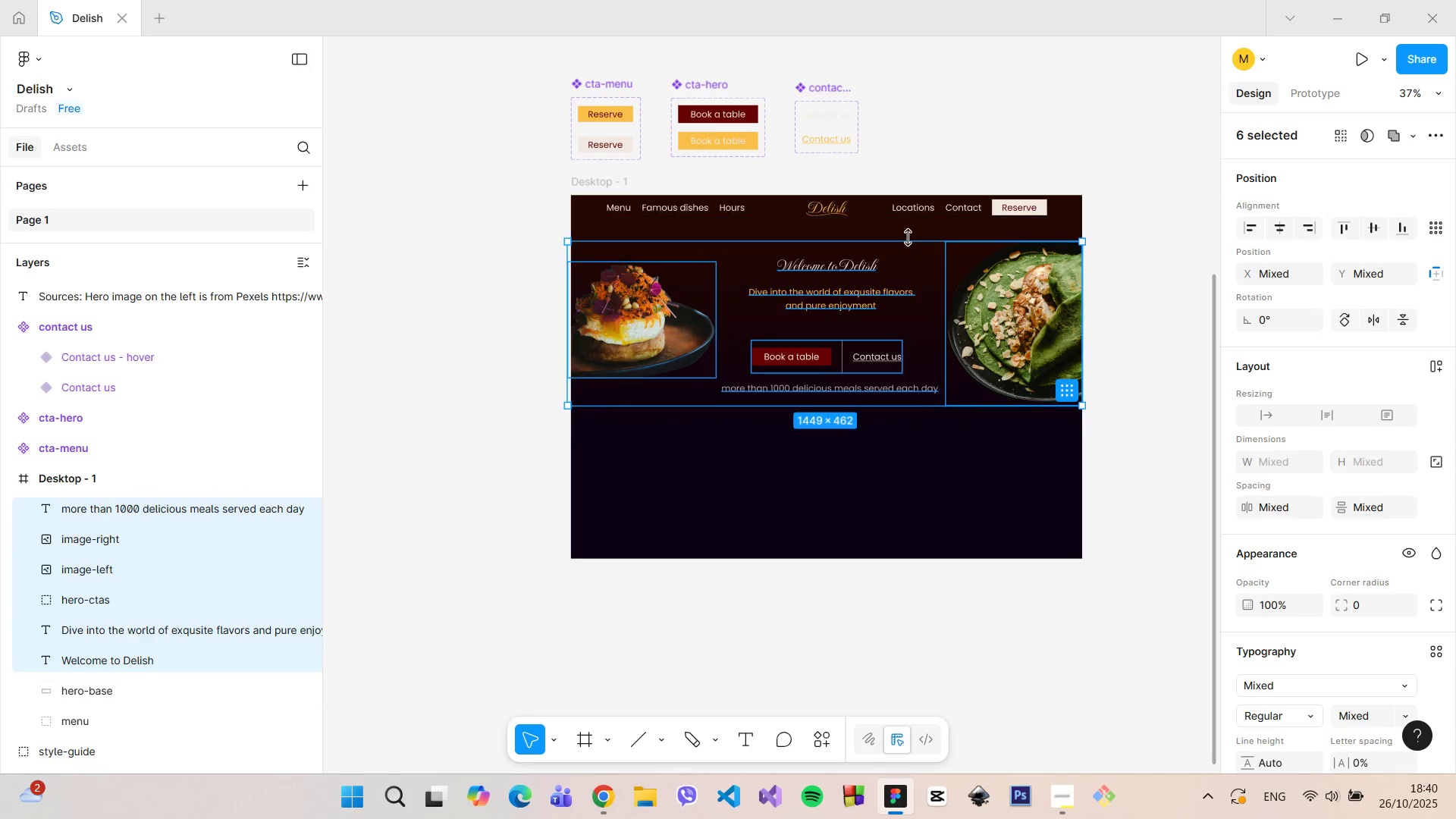 
hold_key(key=ShiftLeft, duration=1.5)
 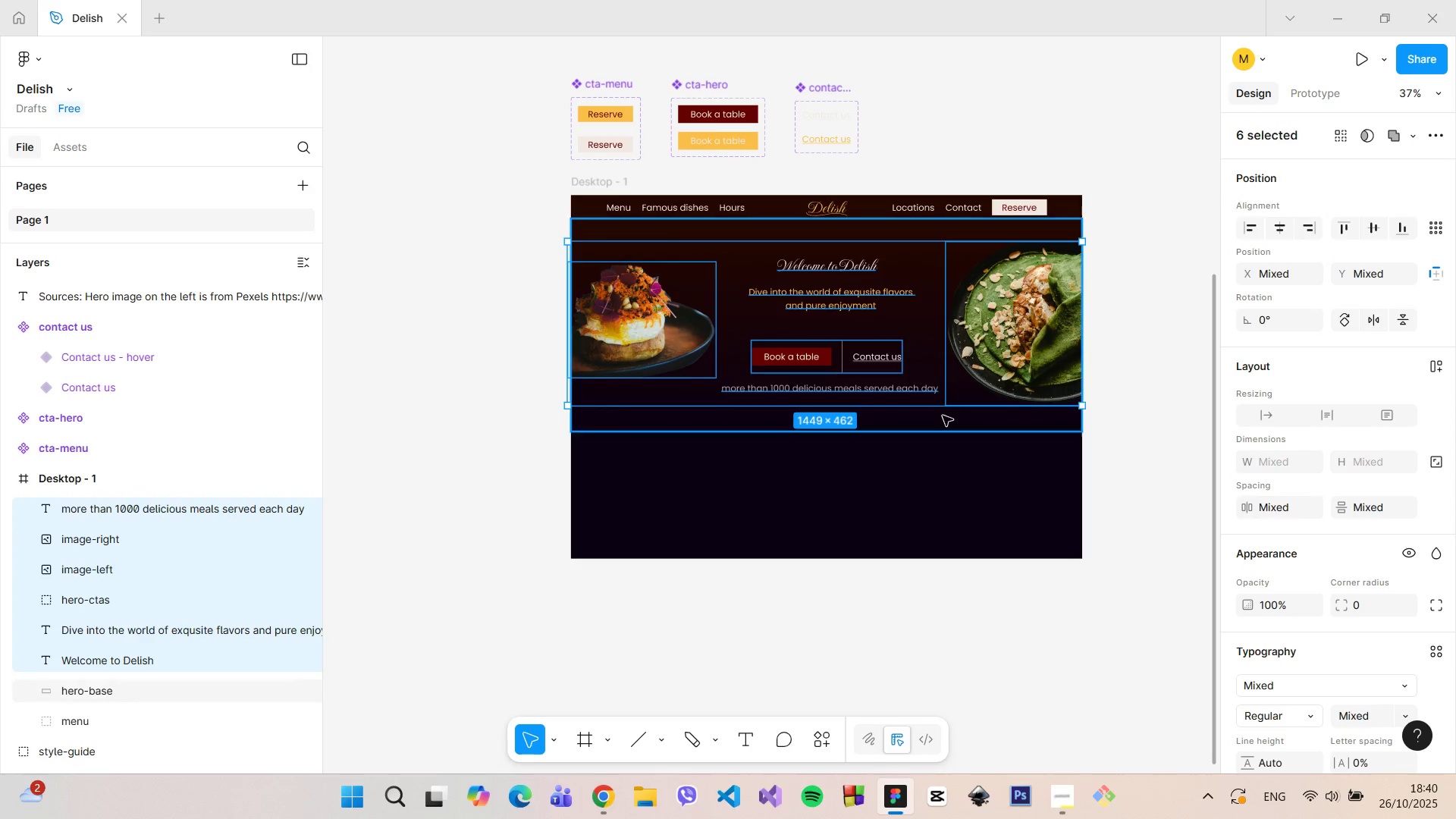 
hold_key(key=ShiftLeft, duration=1.45)
left_click([943, 419])
 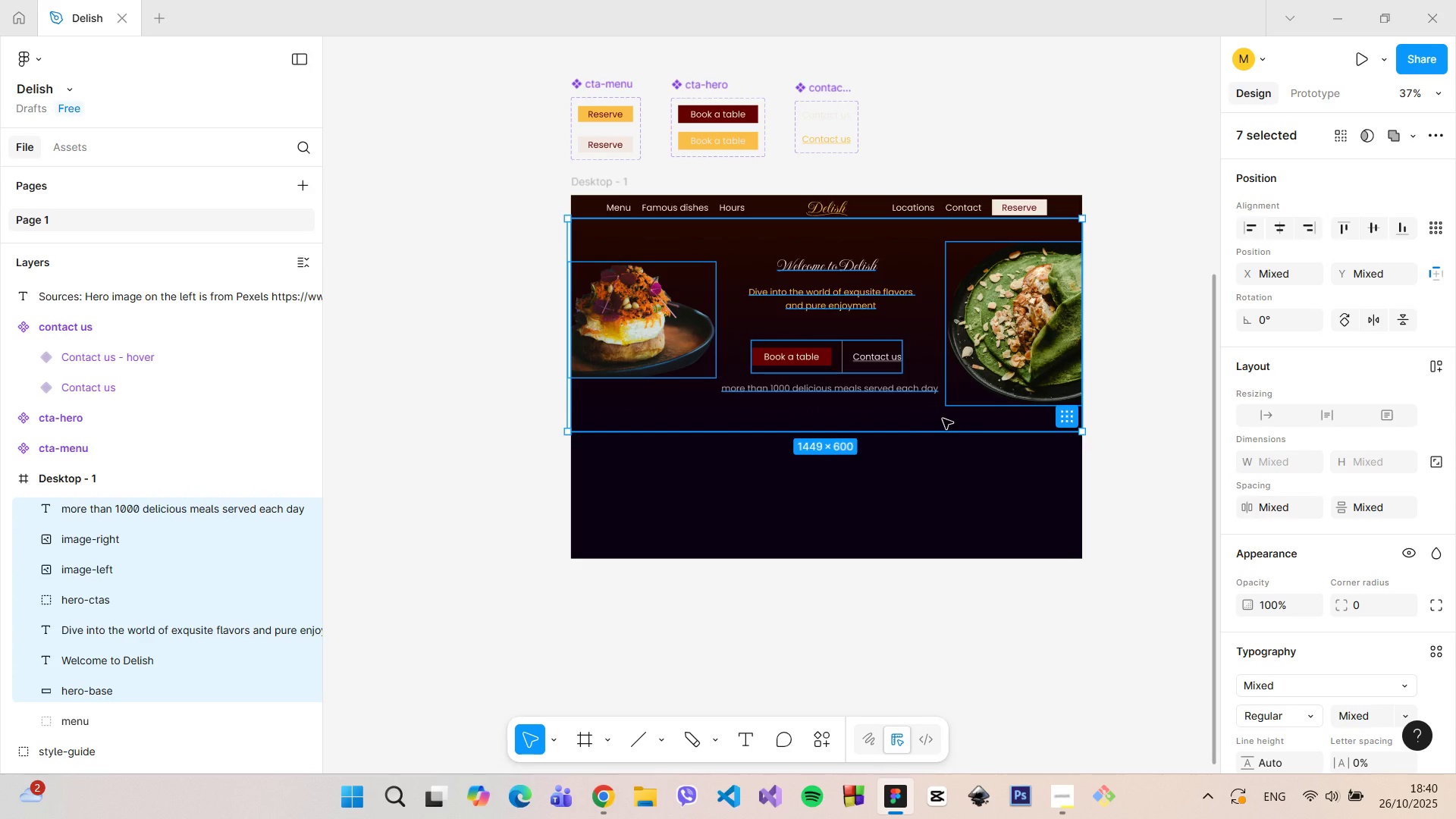 
right_click([943, 419])
 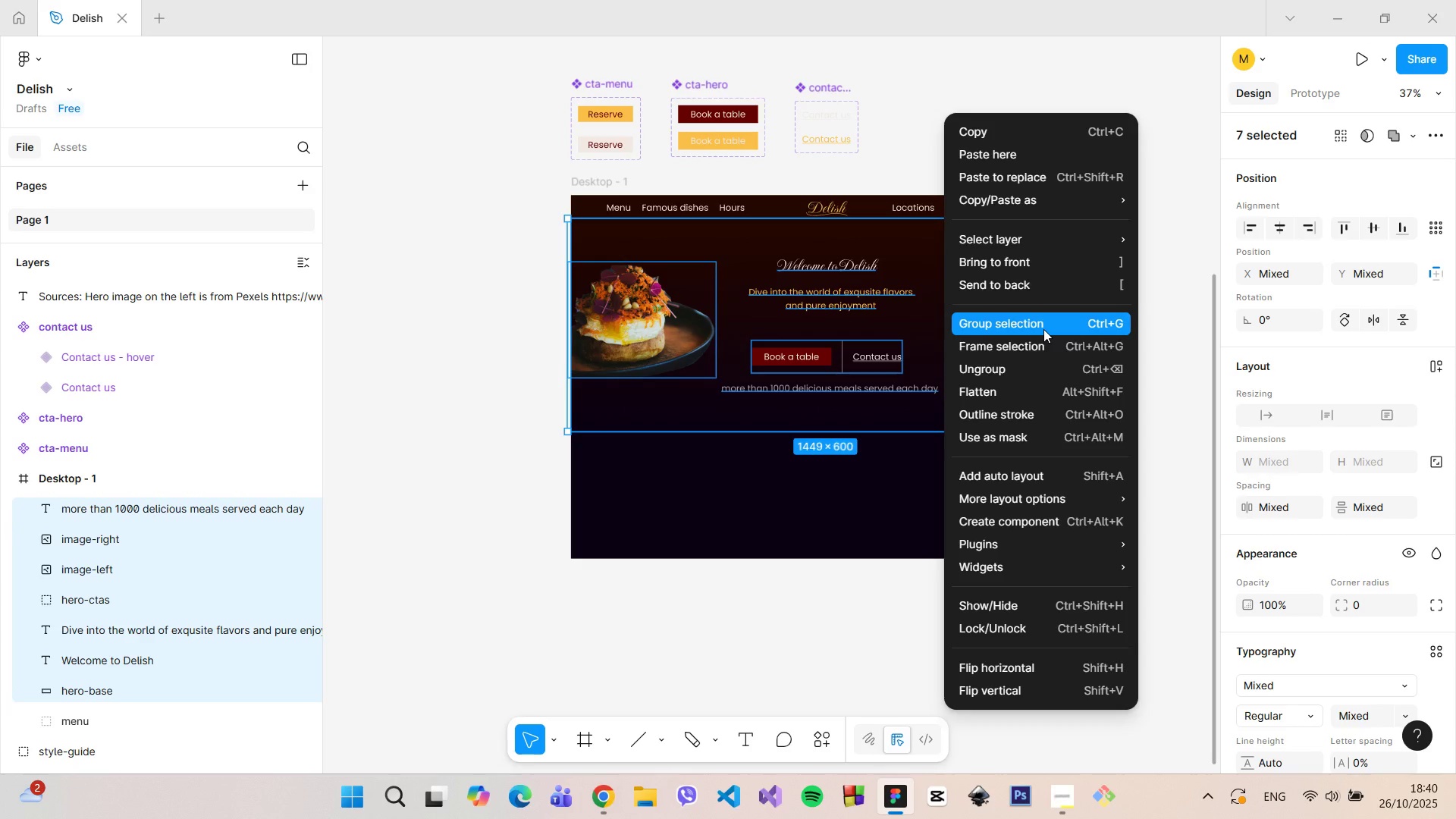 
left_click([1043, 329])
 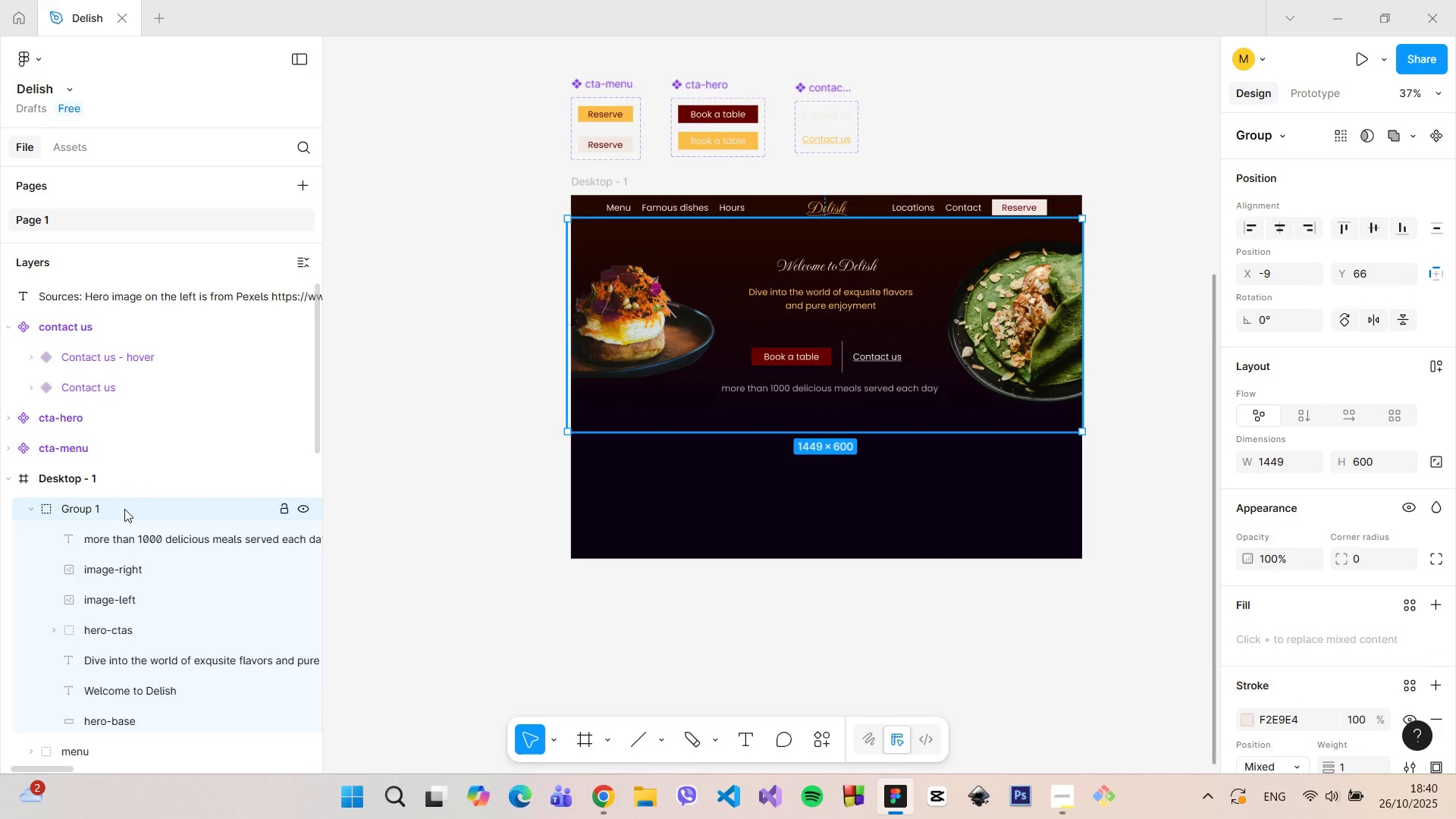 
double_click([123, 509])
 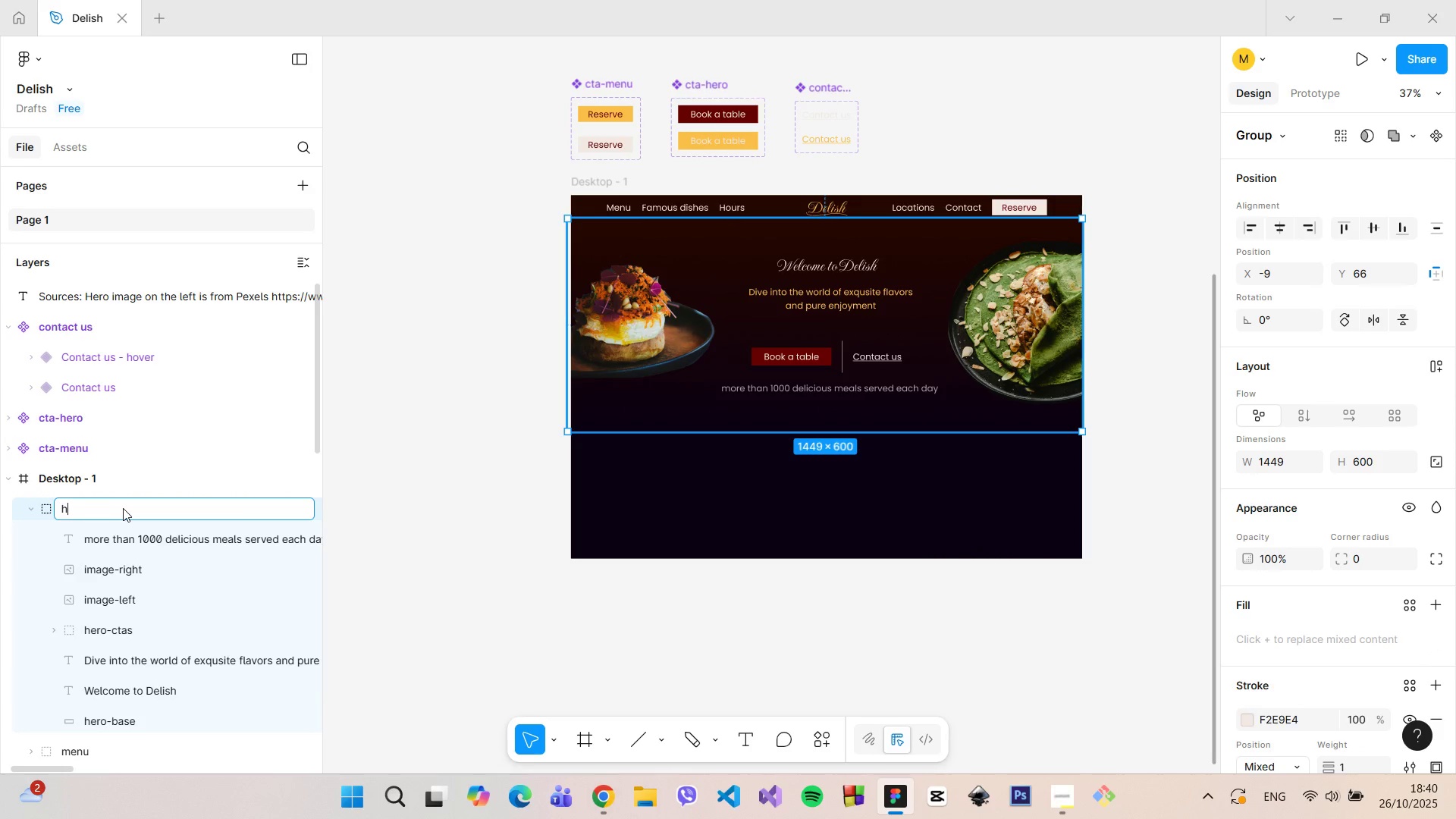 
type(hero-seci)
key(Backspace)
type(tion)
 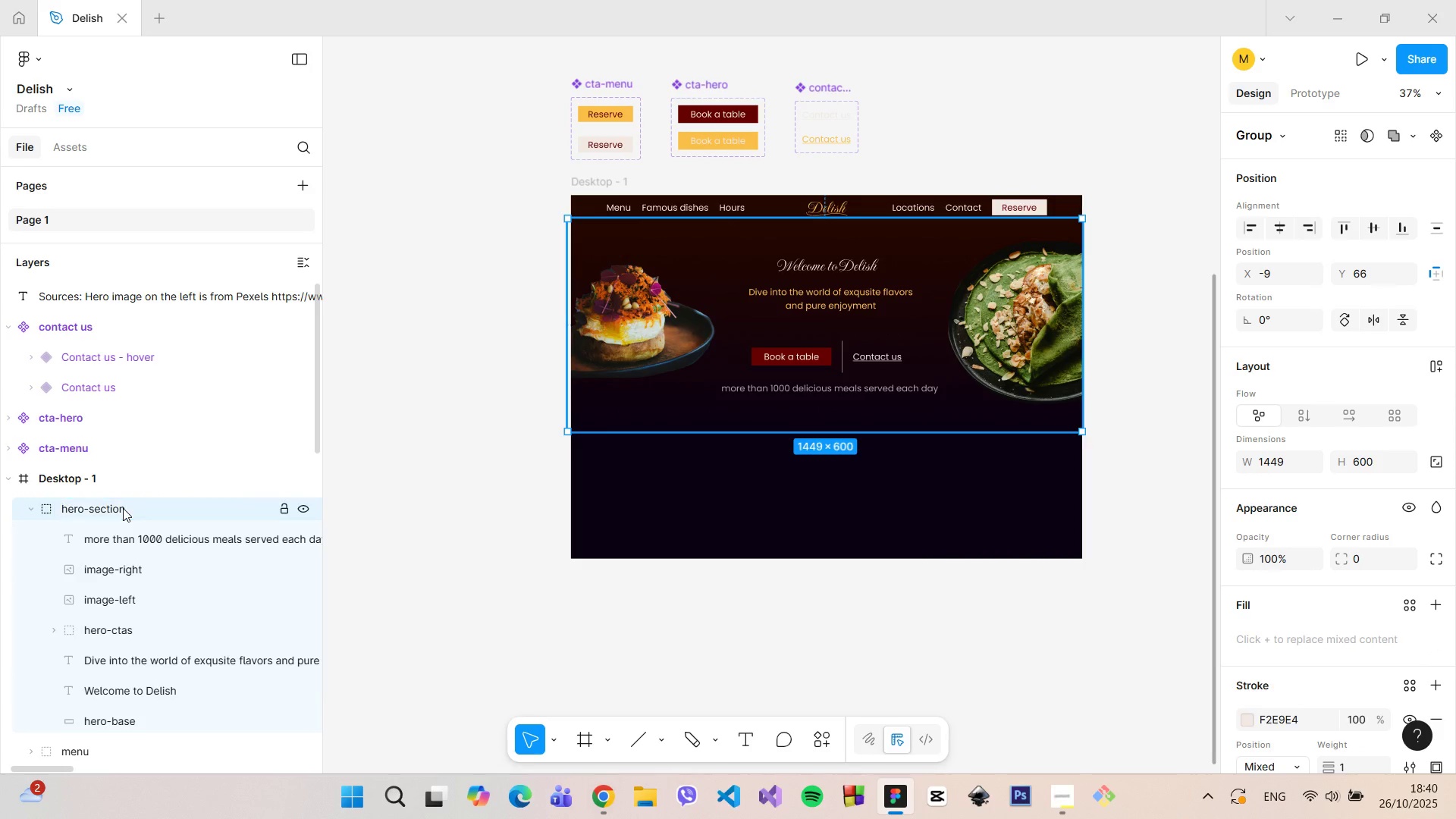 
key(Enter)
 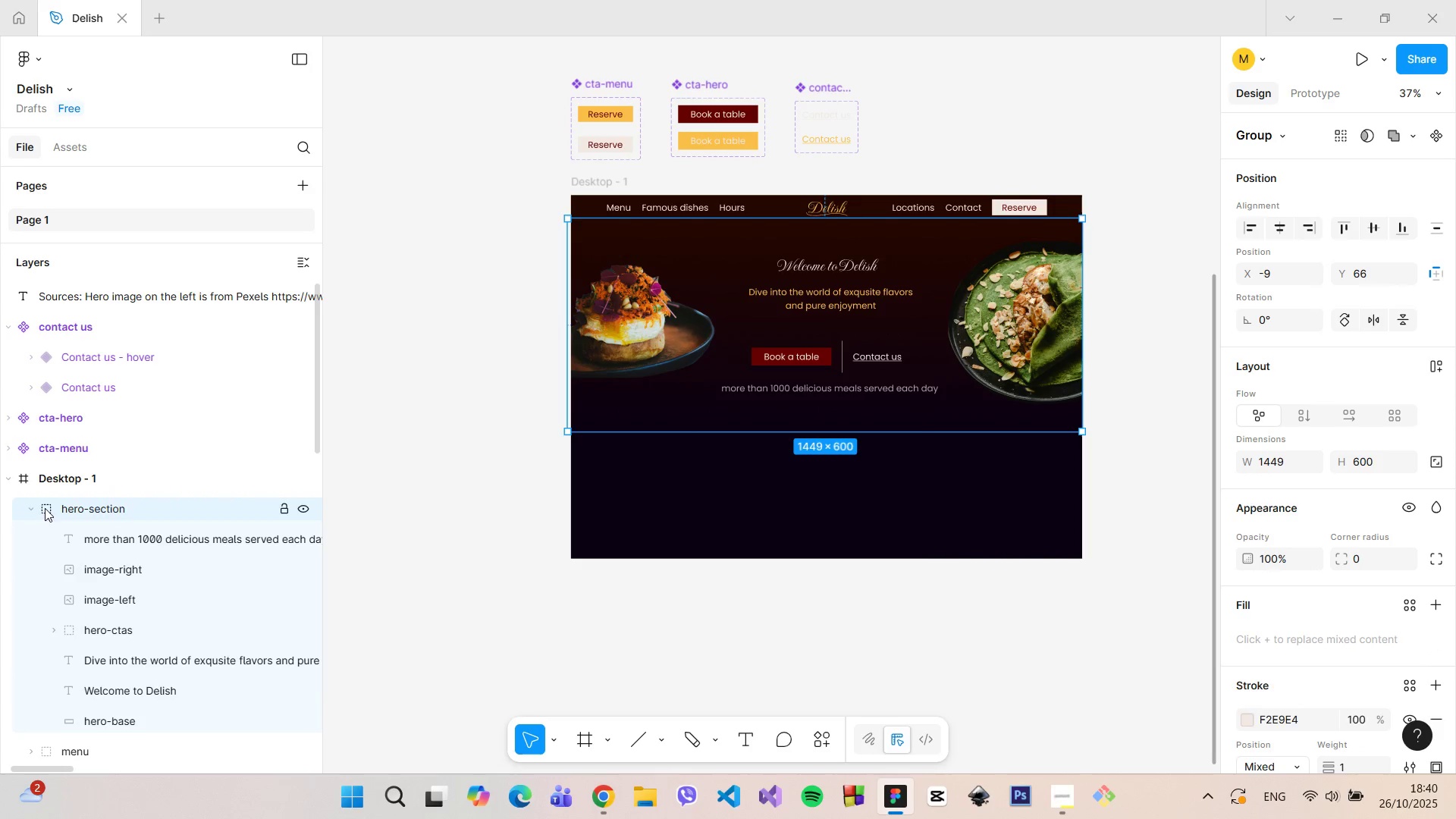 
left_click([34, 508])
 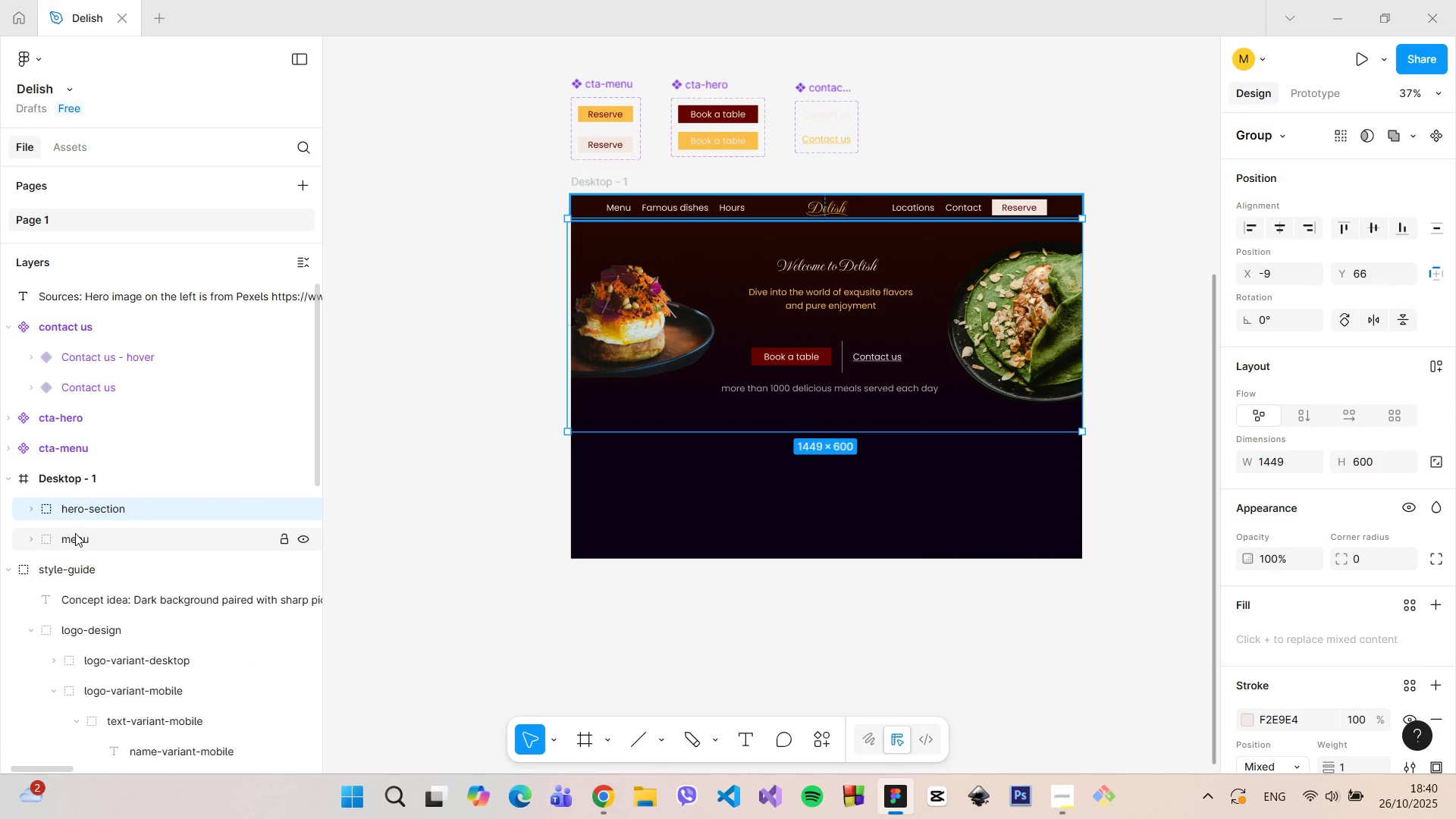 
left_click([75, 533])
 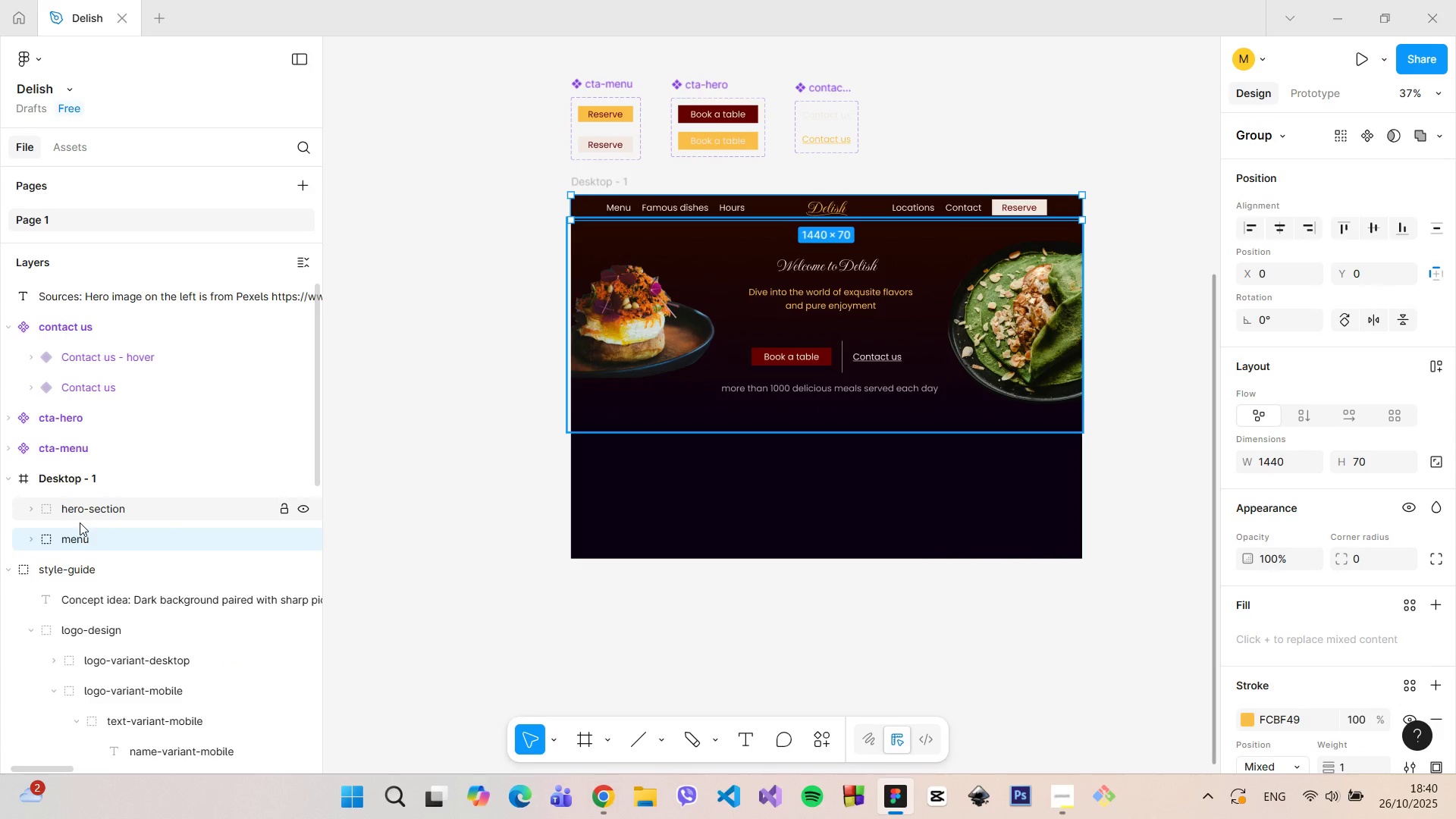 
left_click([80, 522])
 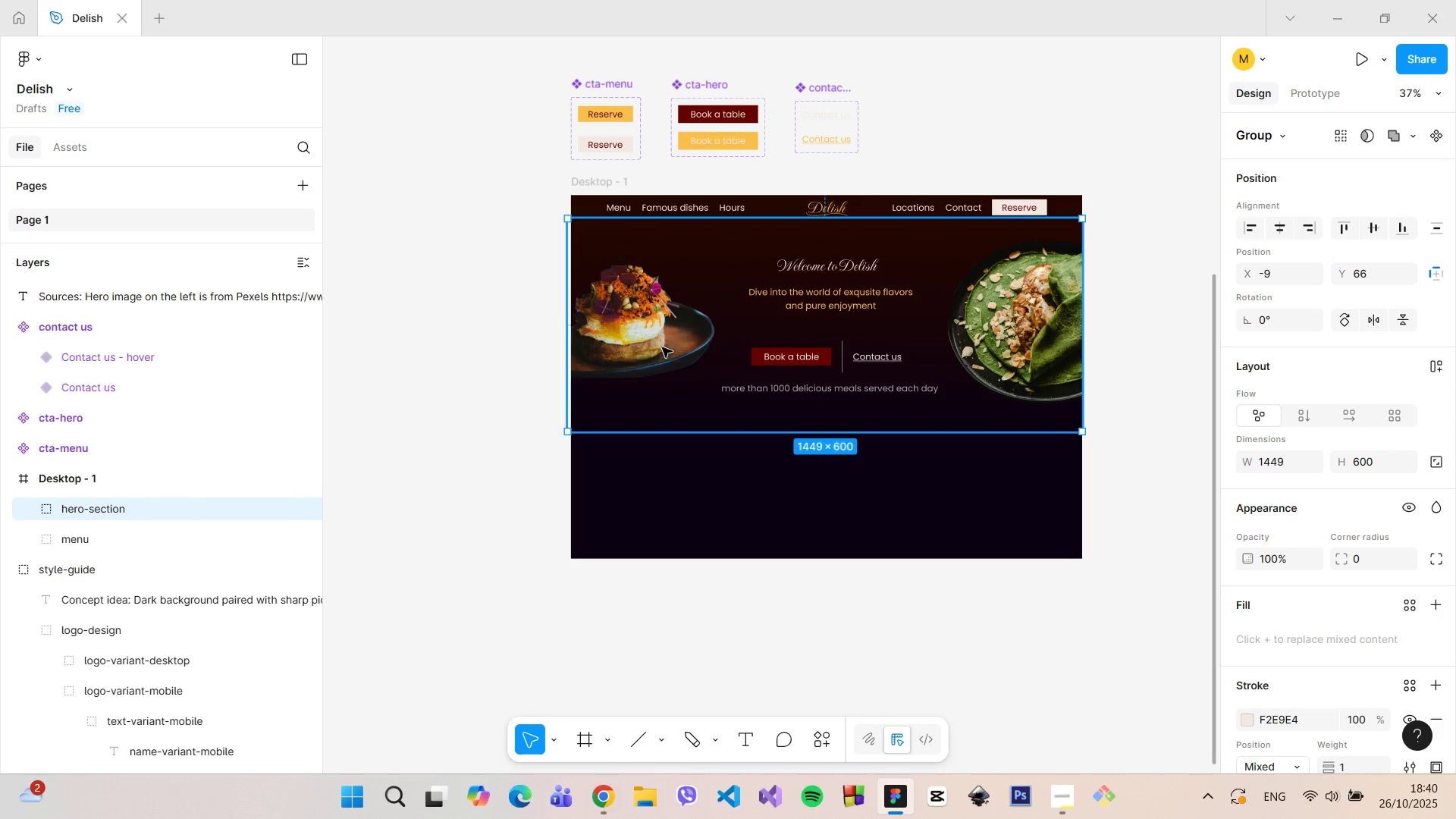 
wait(5.09)
 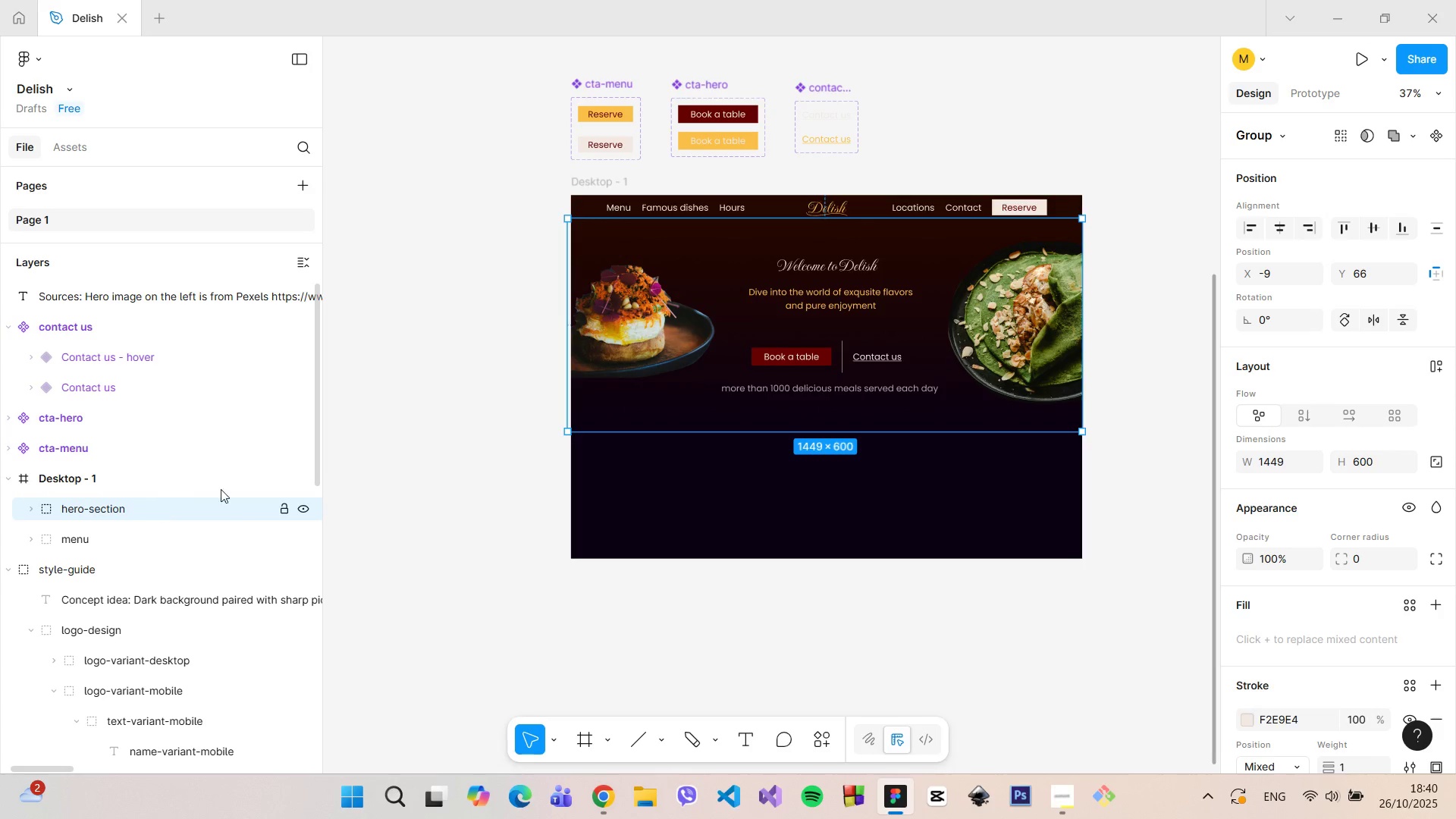 
left_click([1277, 280])
 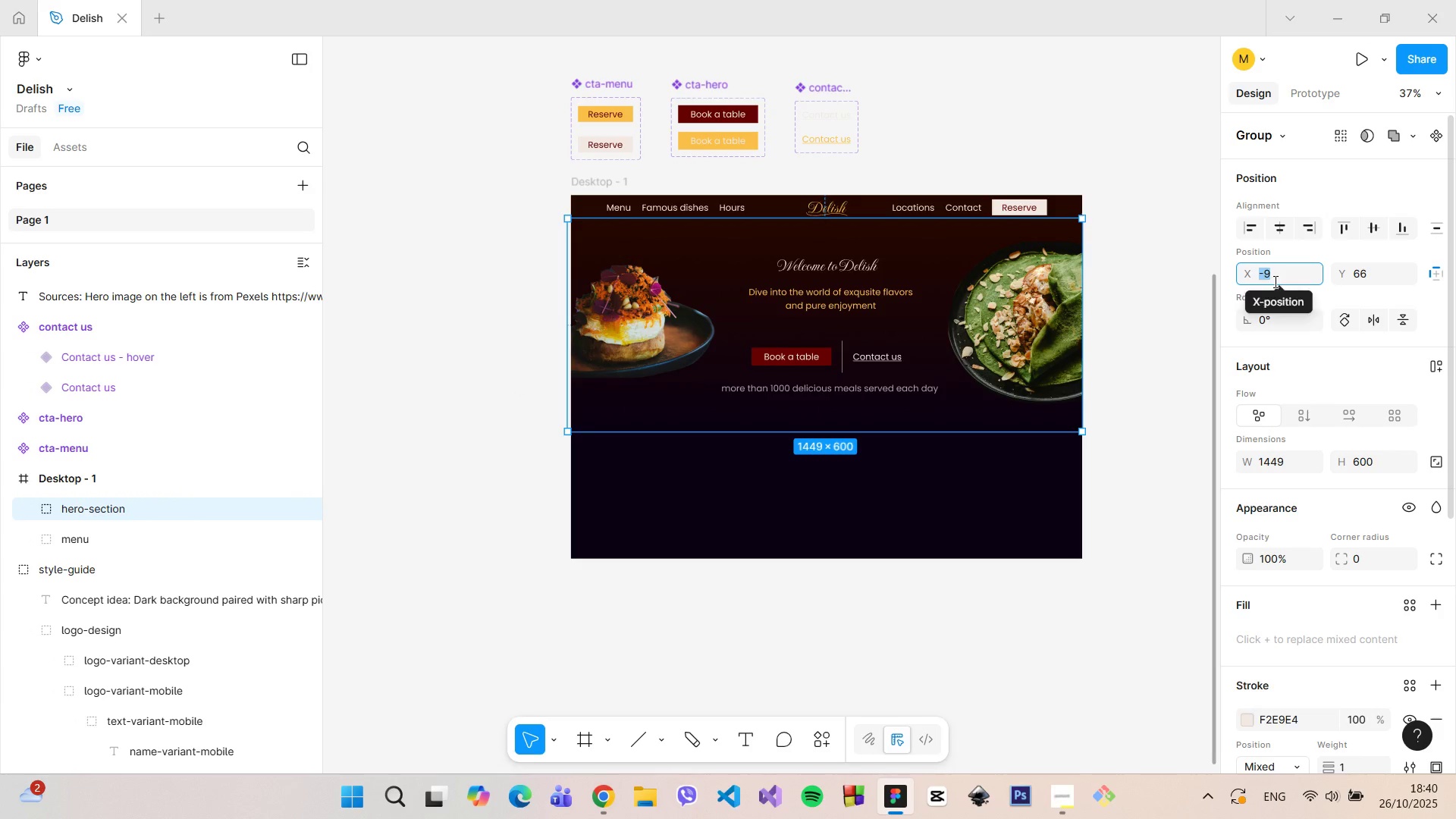 
key(0)
 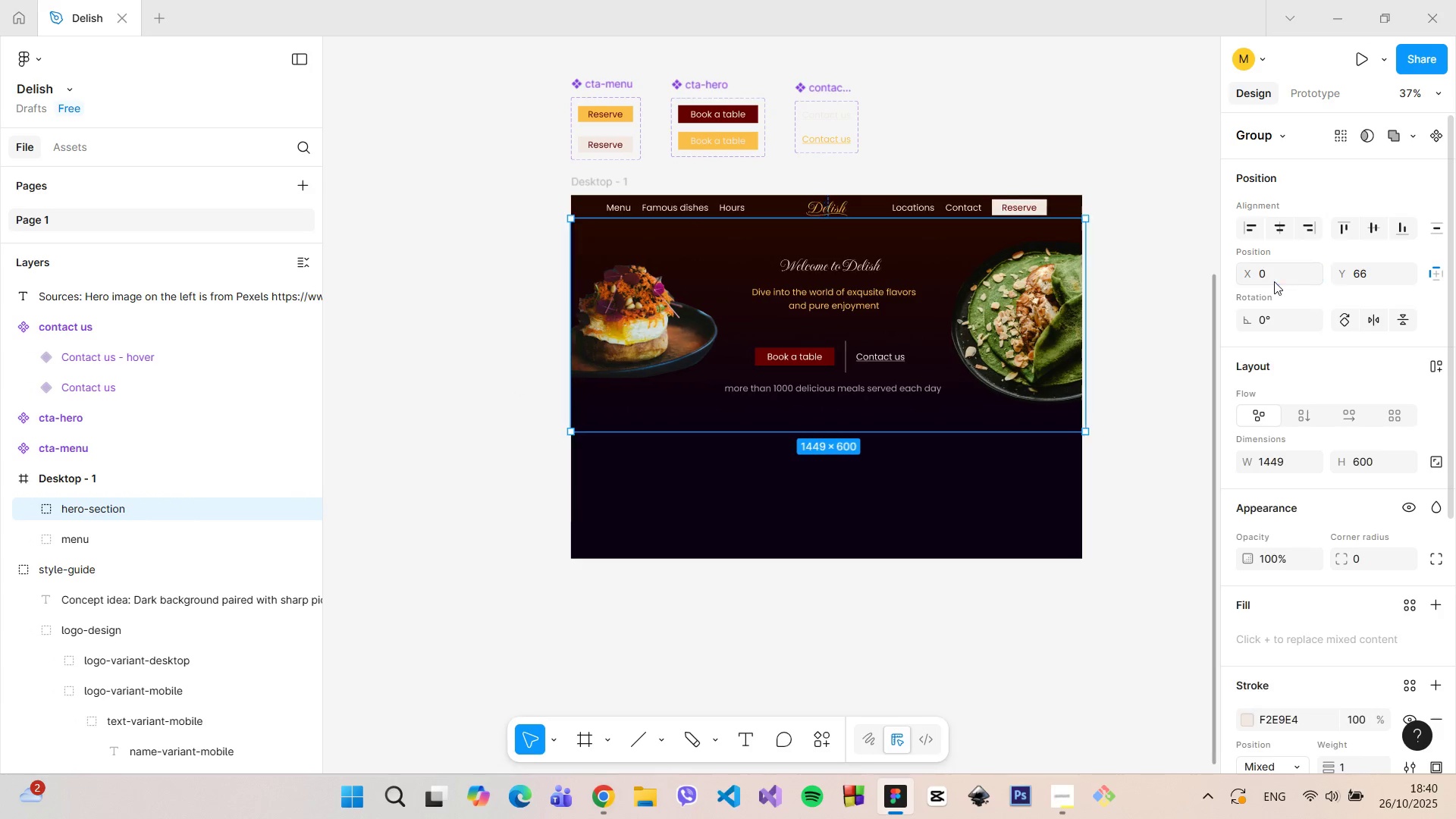 
key(Enter)
 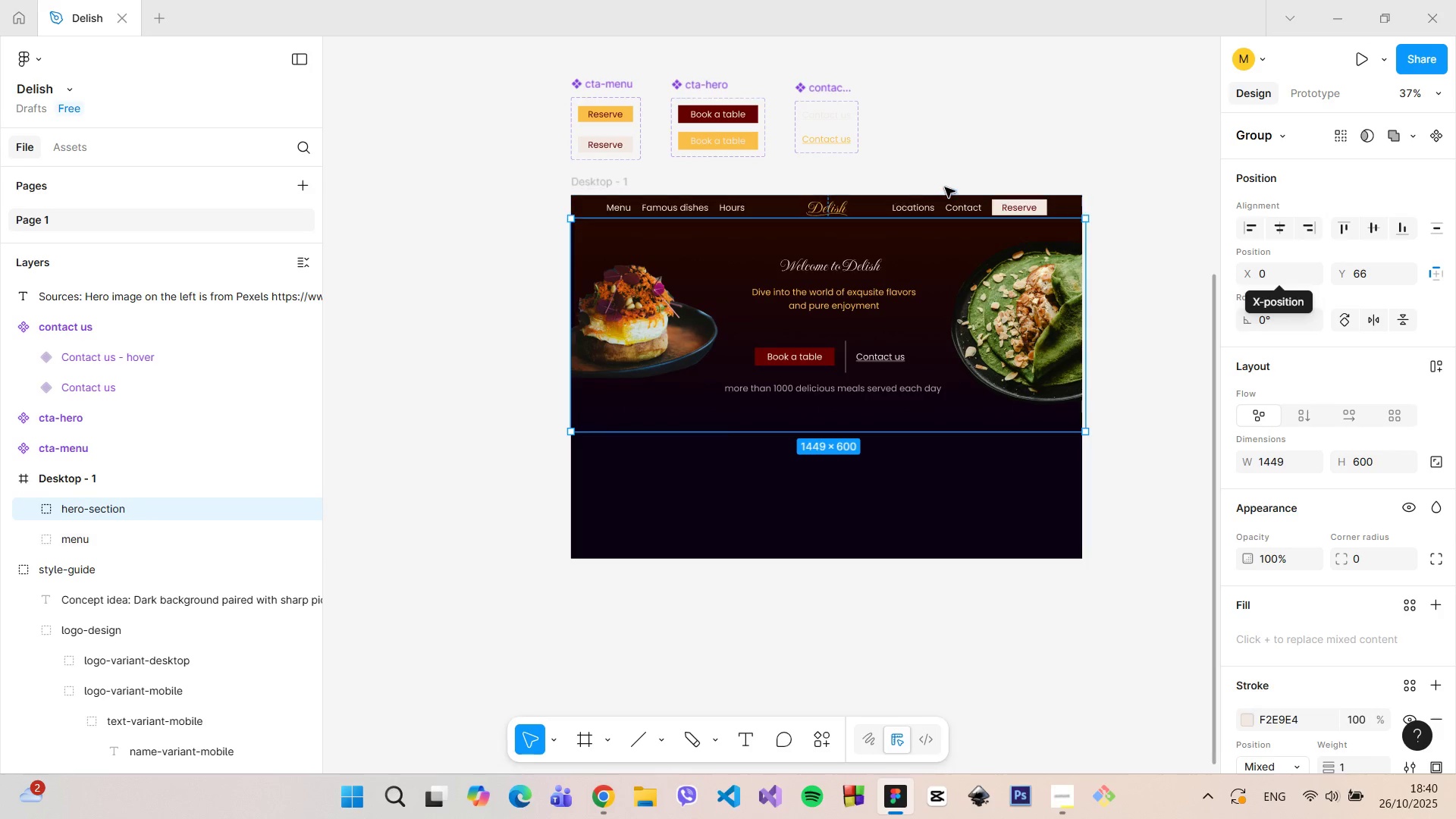 
wait(7.21)
 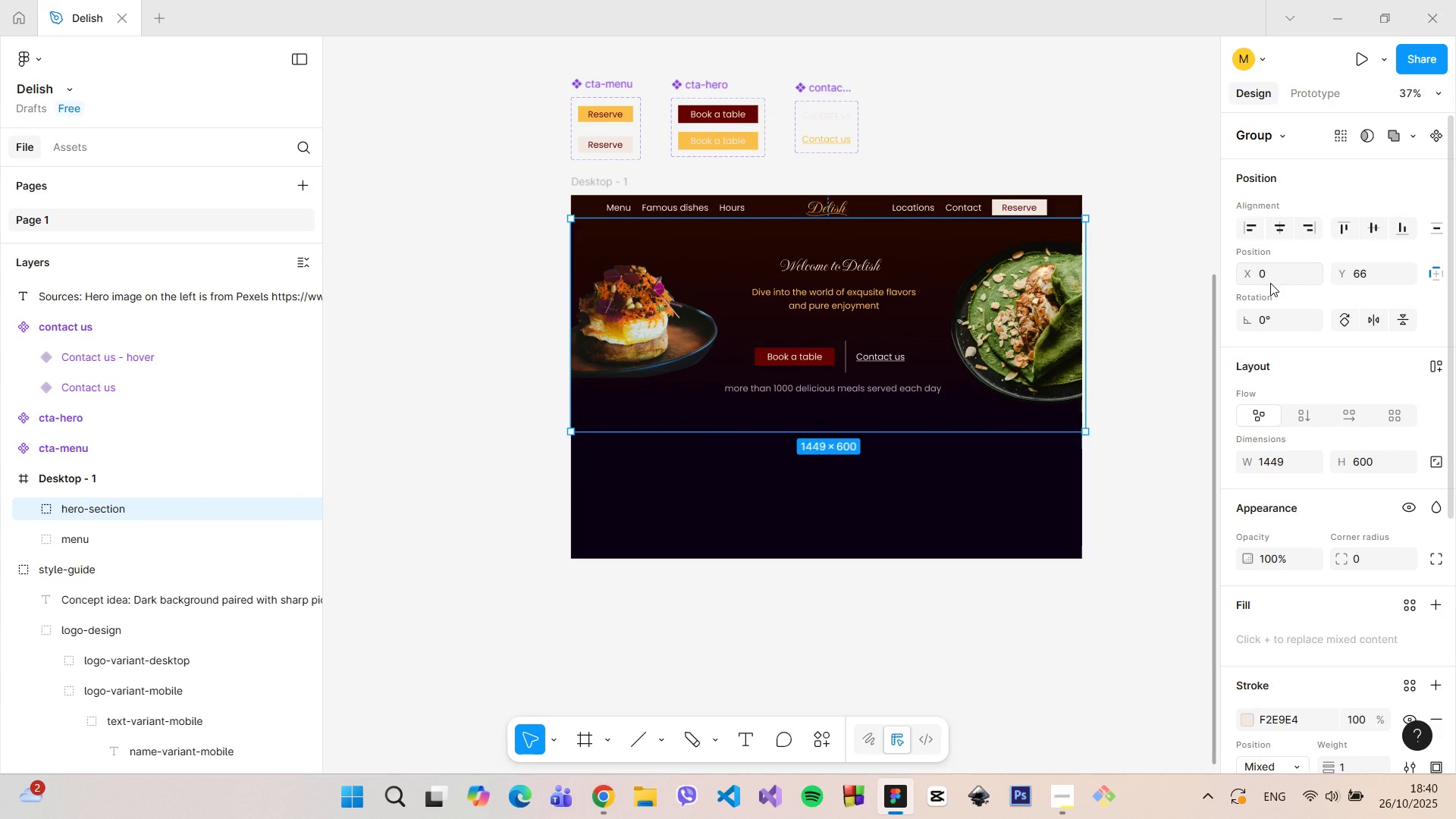 
left_click([962, 206])
 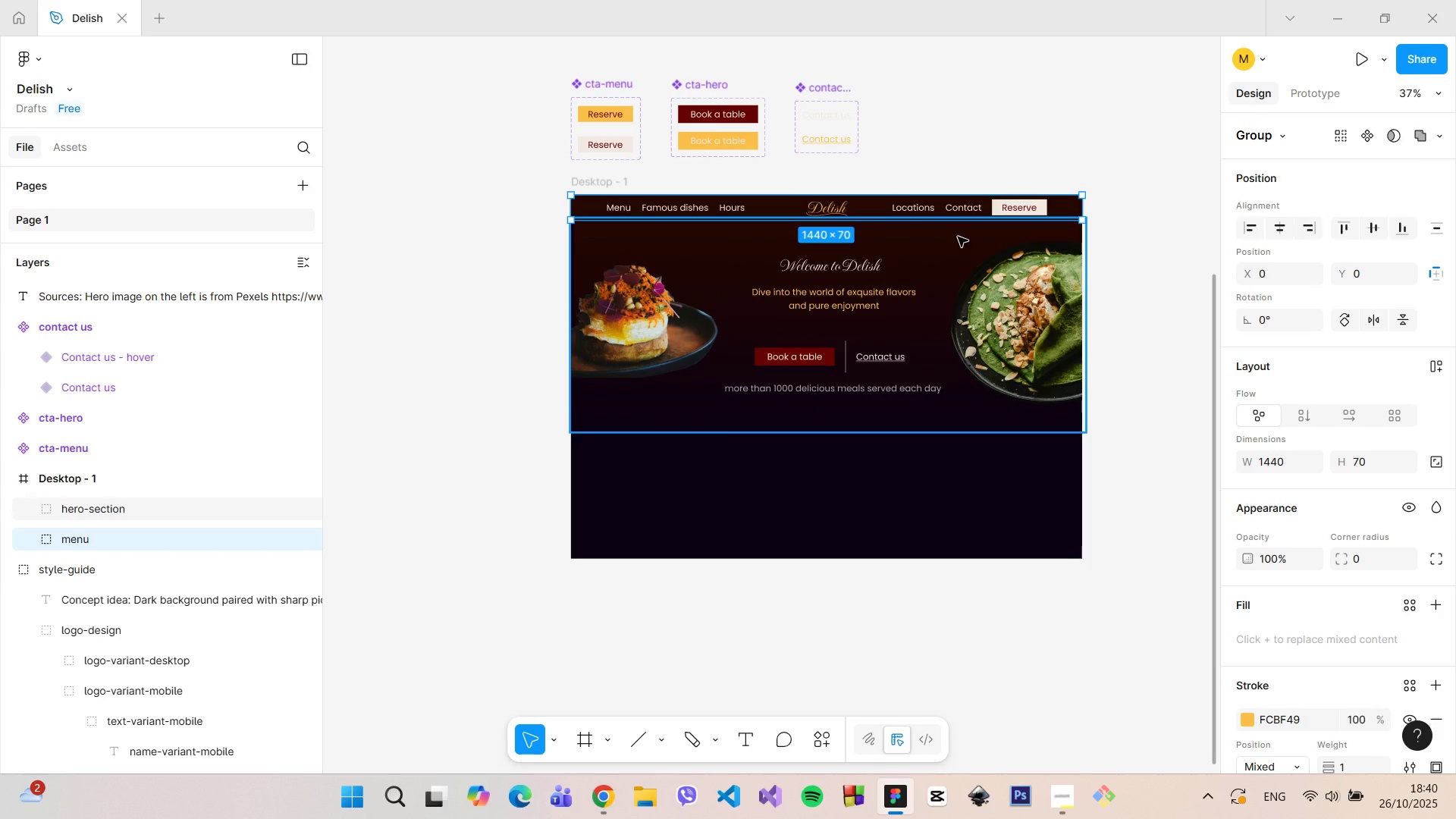 
left_click([958, 237])
 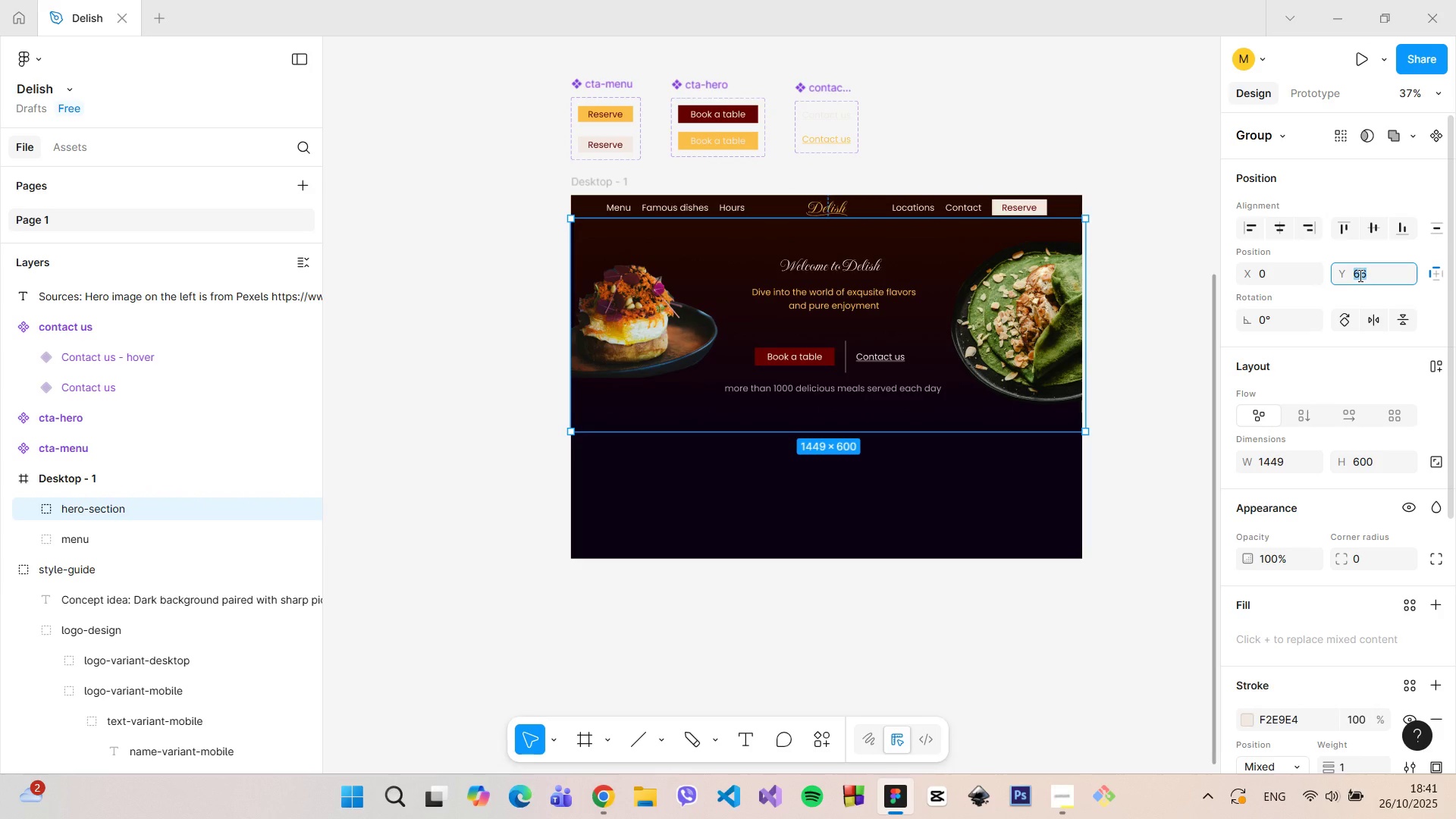 
type(70)
 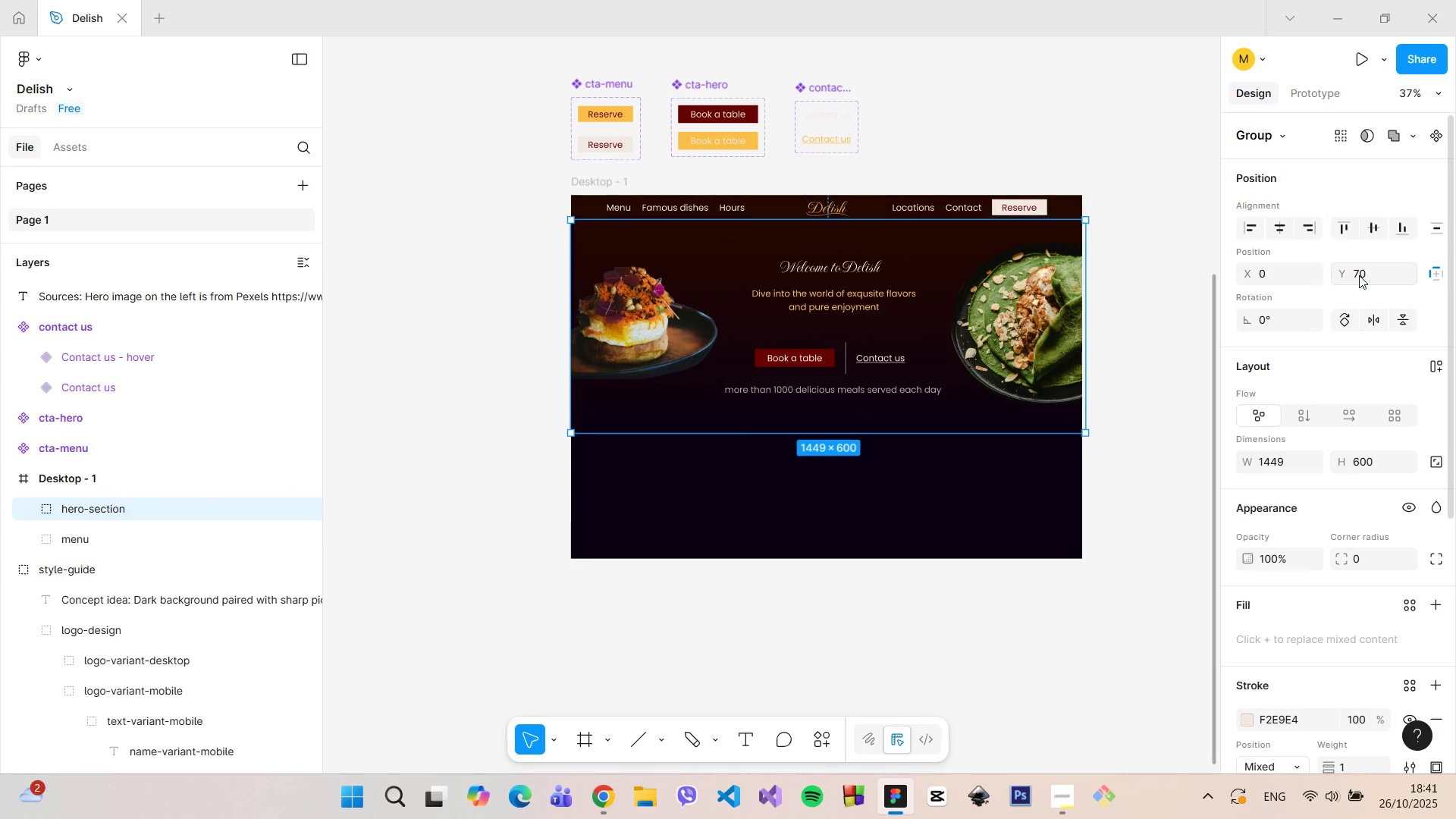 
key(Enter)
 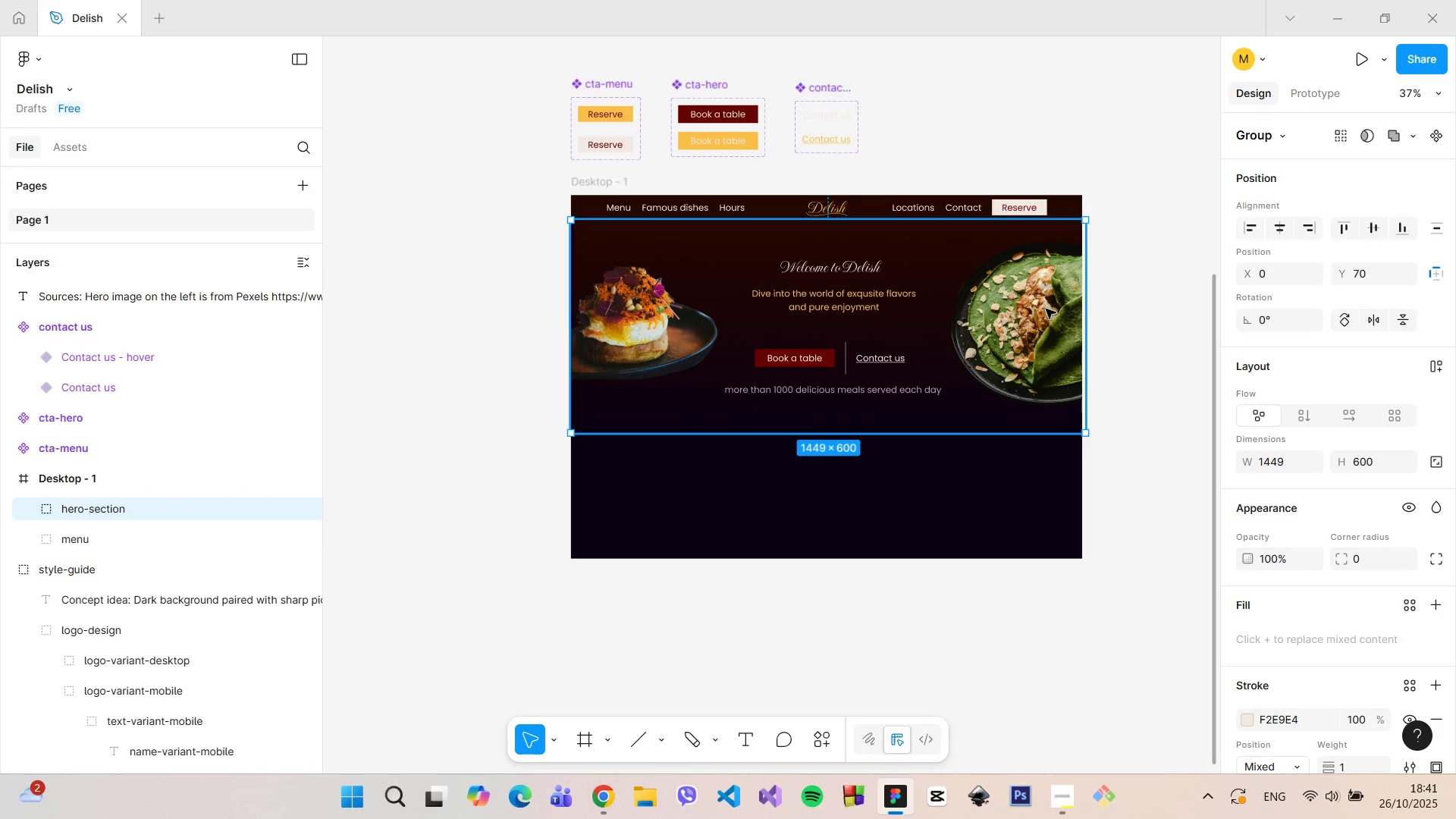 
double_click([1044, 309])
 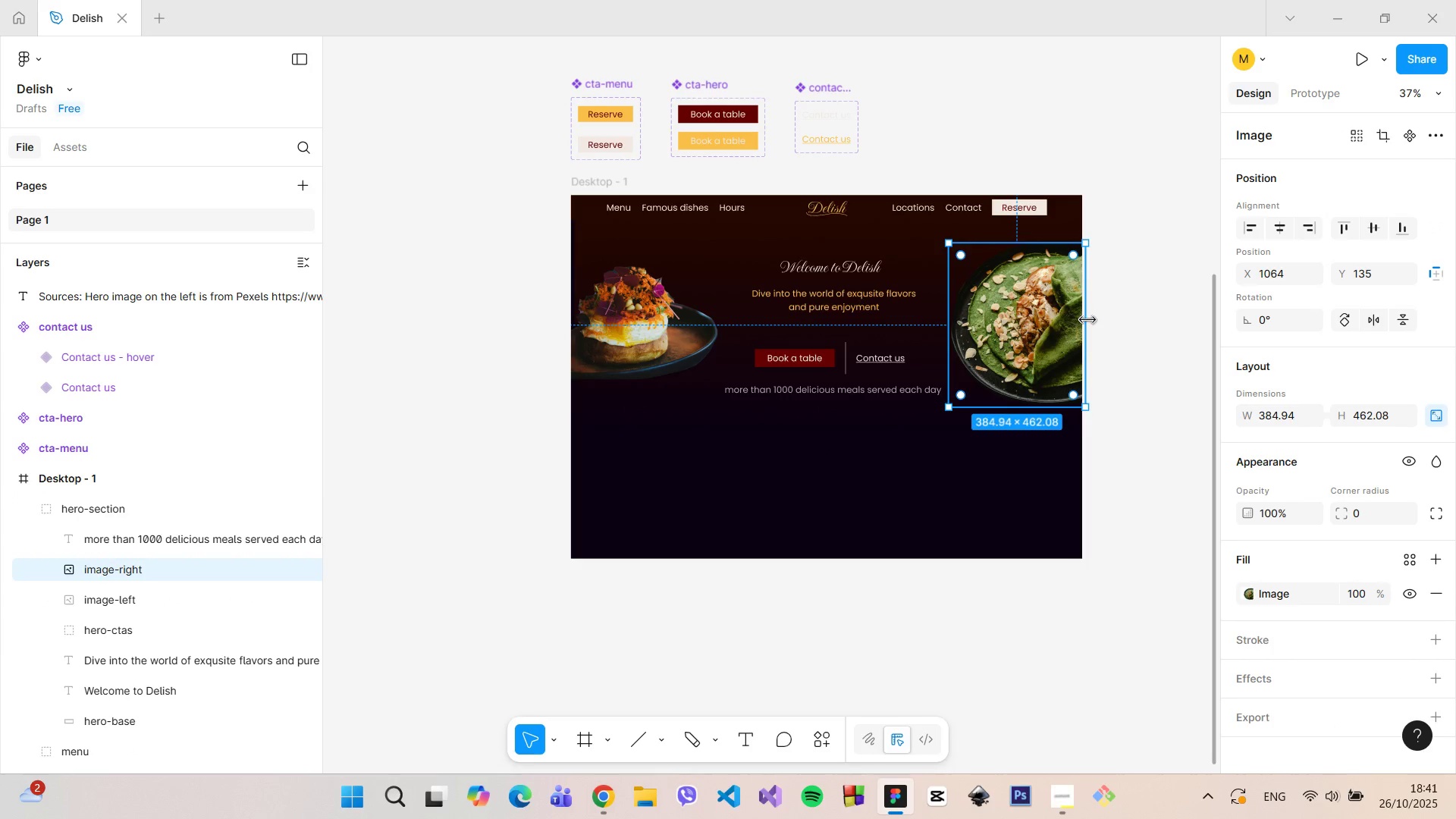 
hold_key(key=ControlLeft, duration=1.51)
left_click_drag(start_coordinate=[1087, 320], to_coordinate=[1078, 320])
 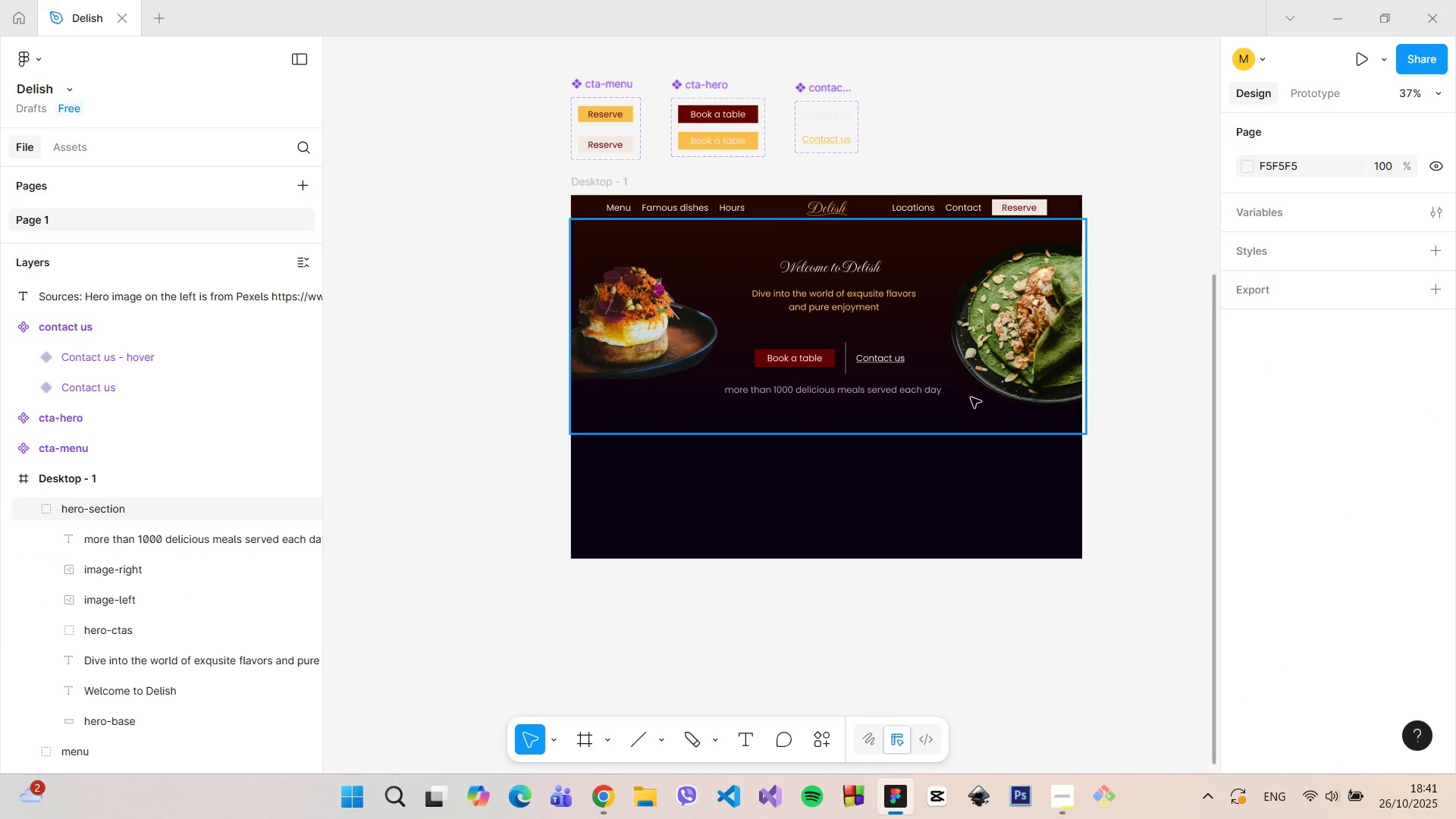 
key(Control+ControlLeft)
 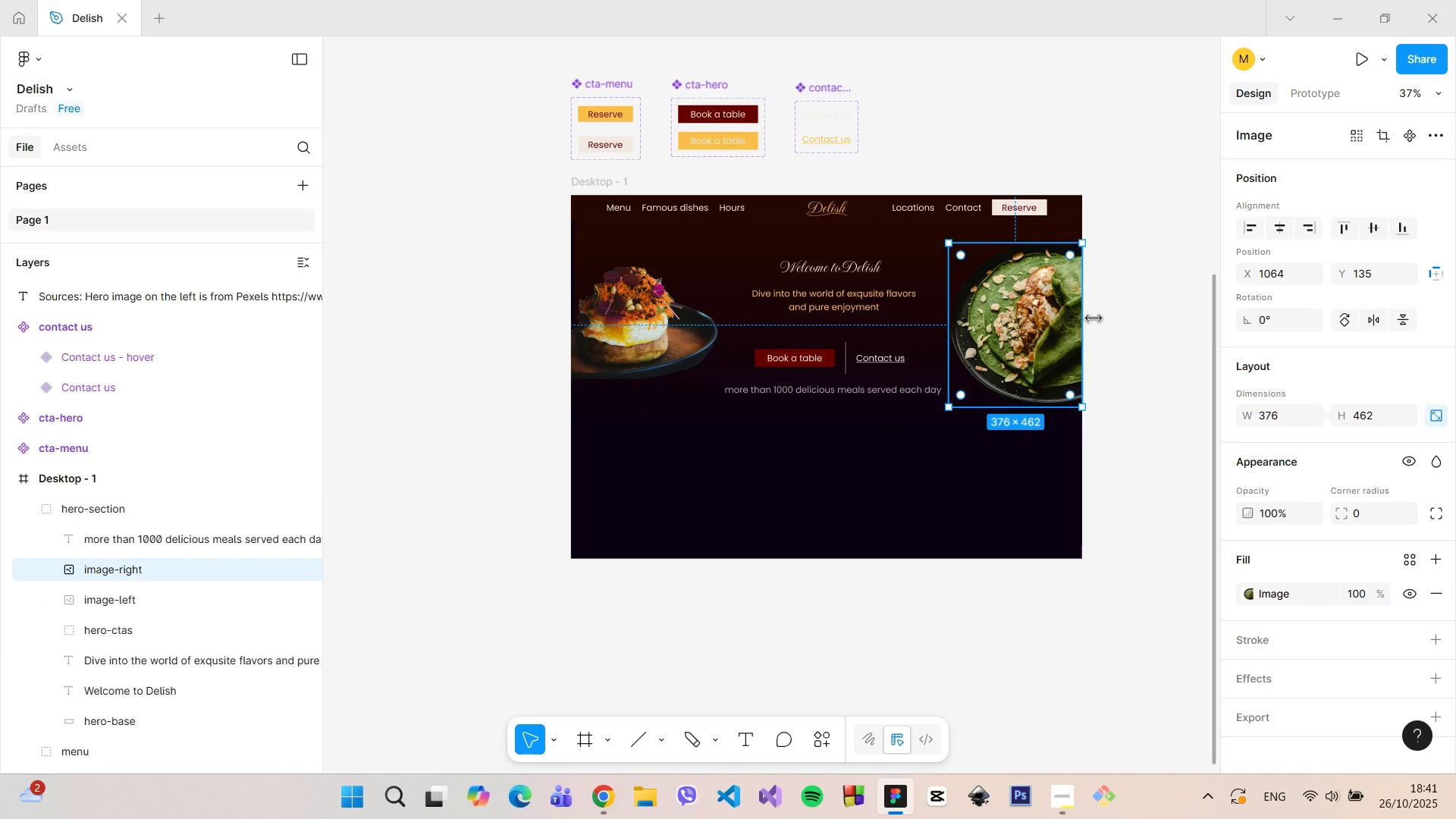 
key(Control+ControlLeft)
 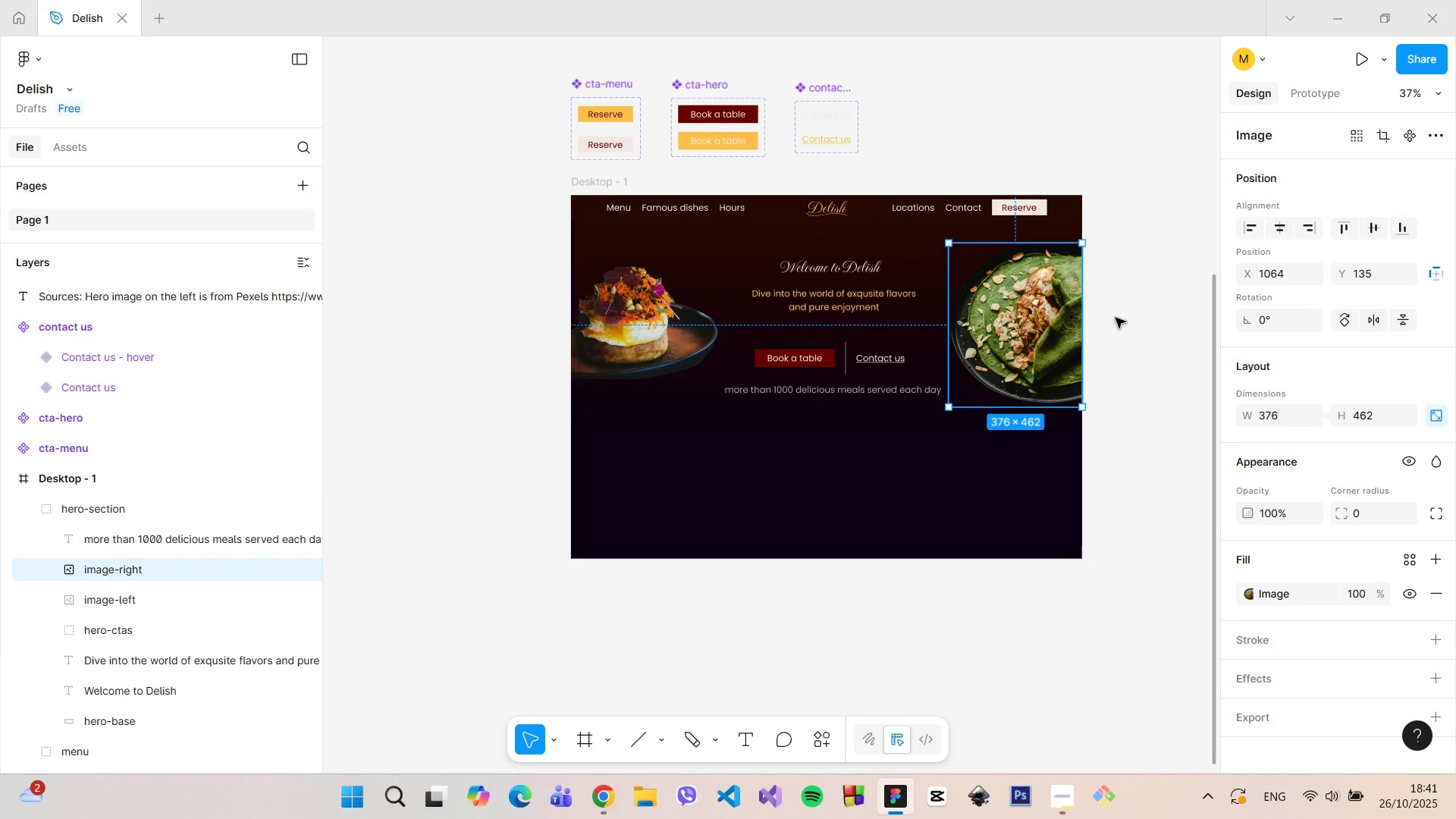 
key(Control+ControlLeft)
 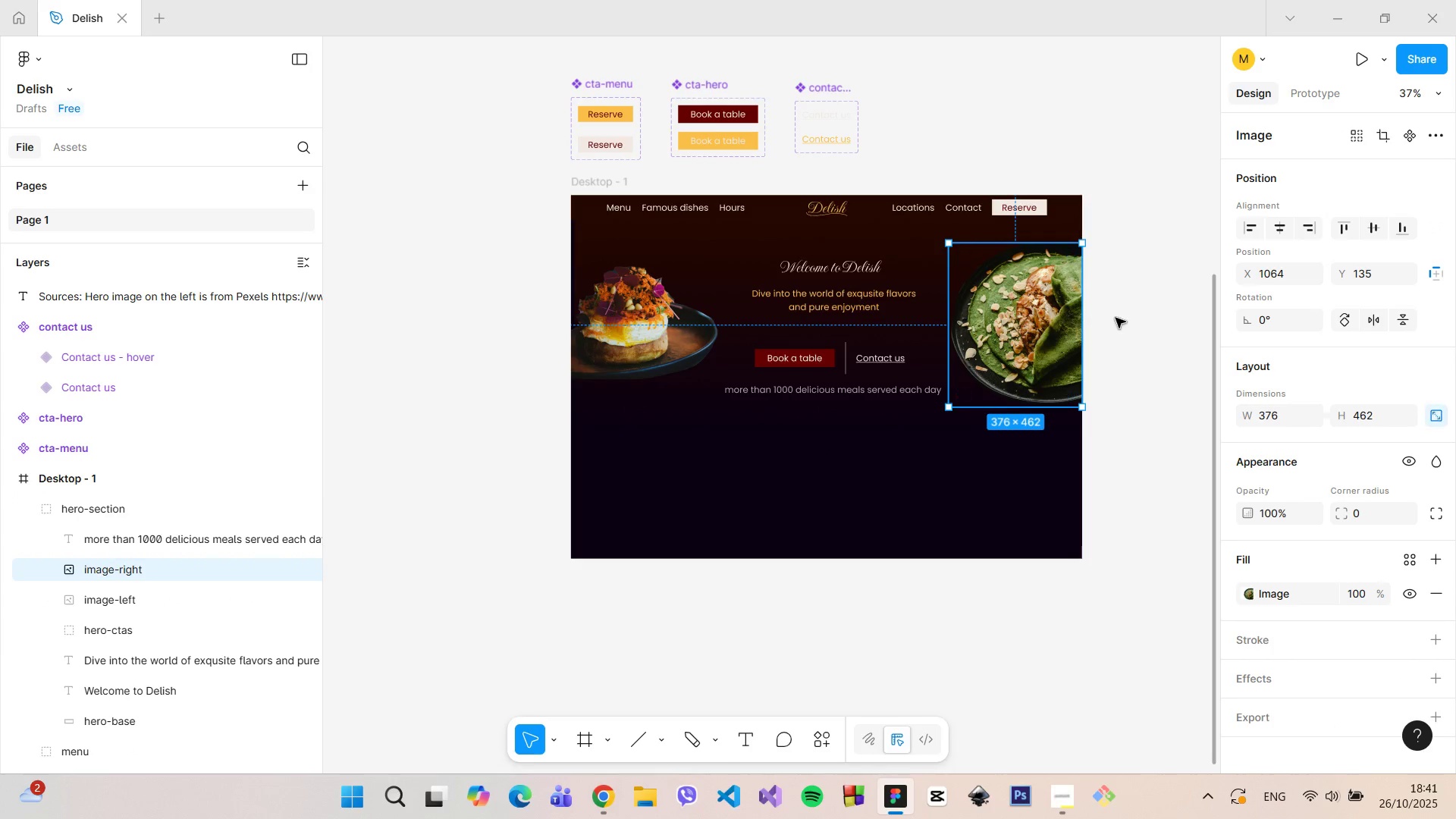 
key(Control+ControlLeft)
 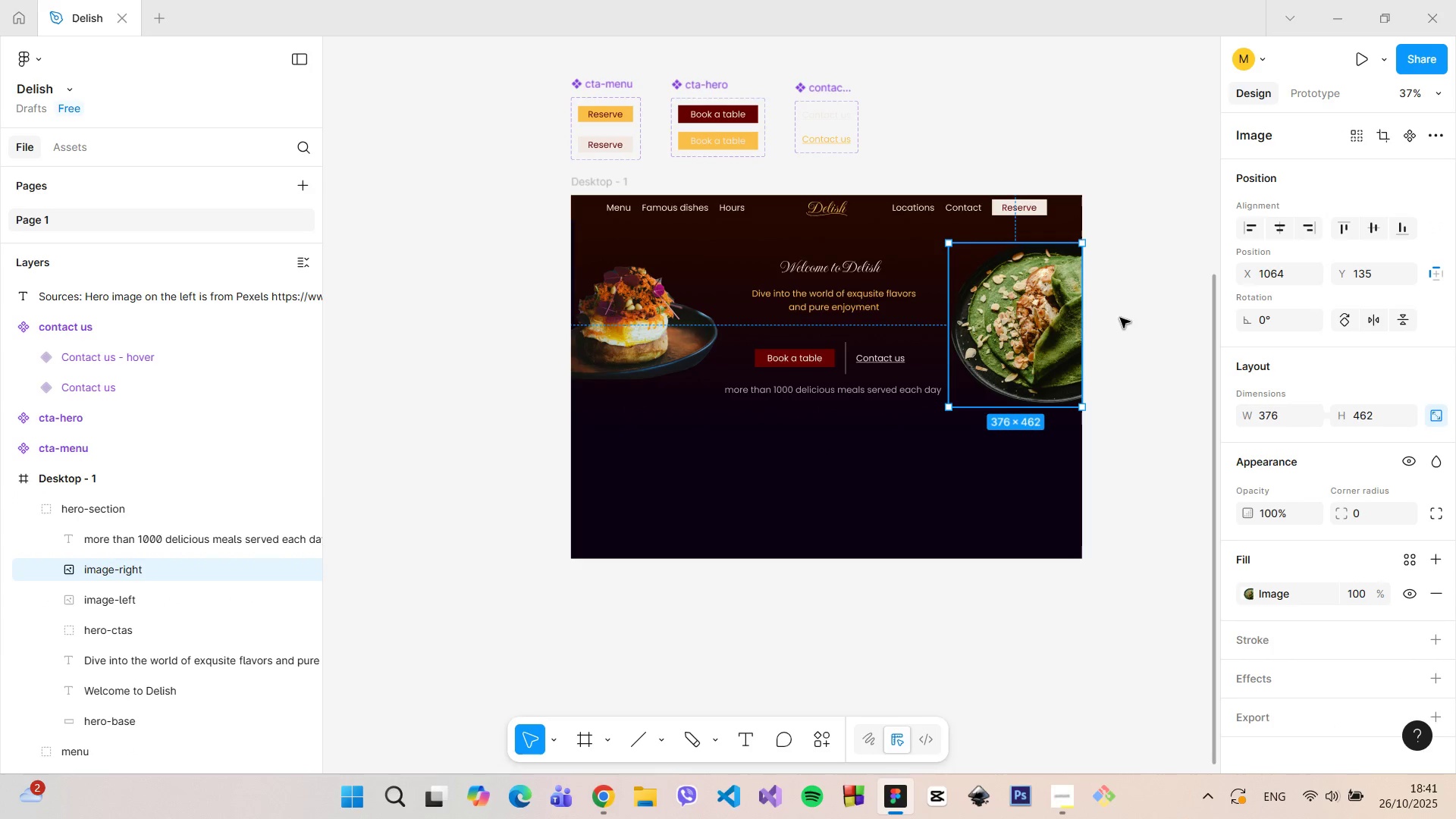 
key(Control+ControlLeft)
 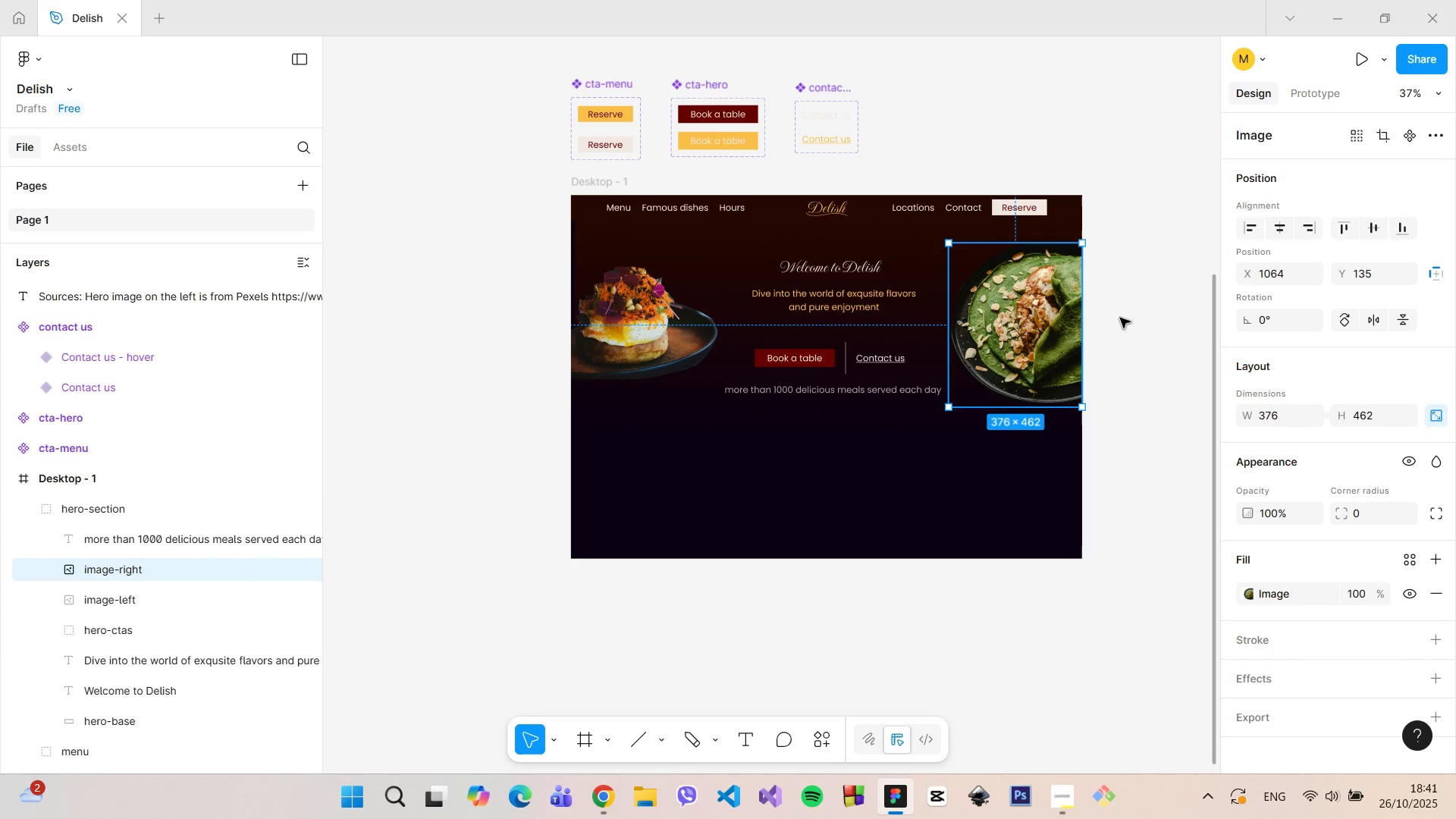 
key(Control+ControlLeft)
 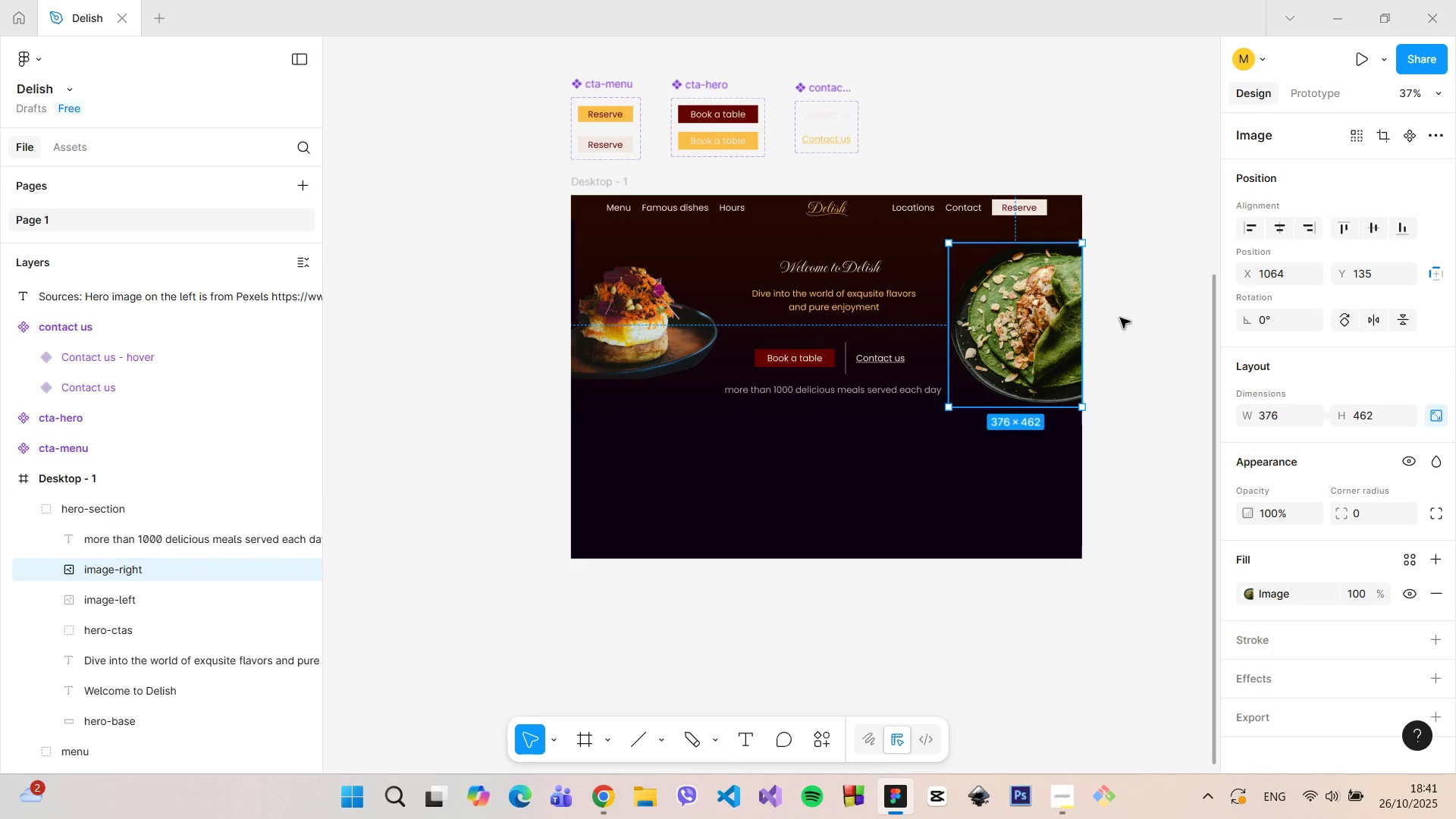 
key(Control+ControlLeft)
 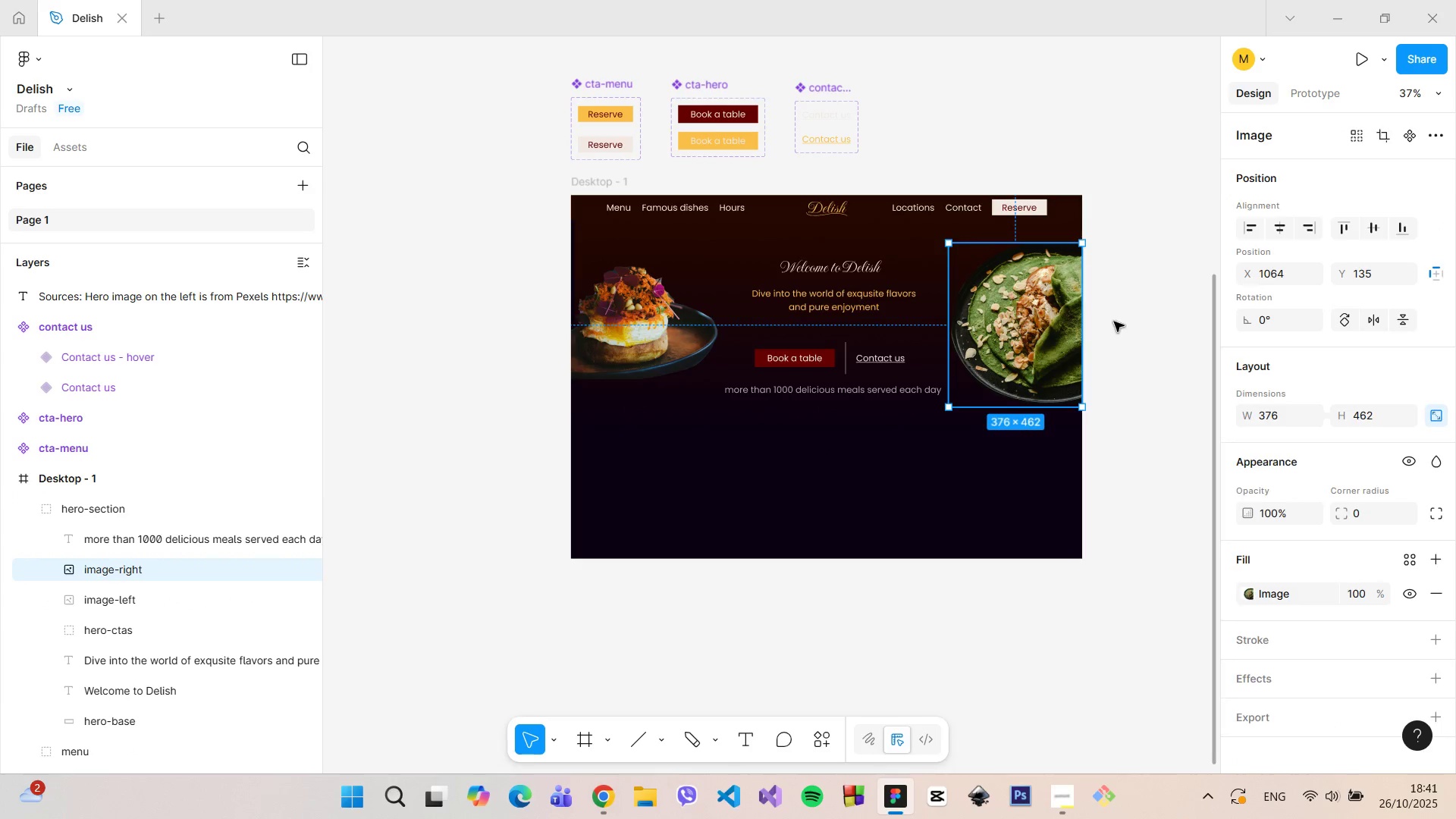 
left_click([1120, 318])
 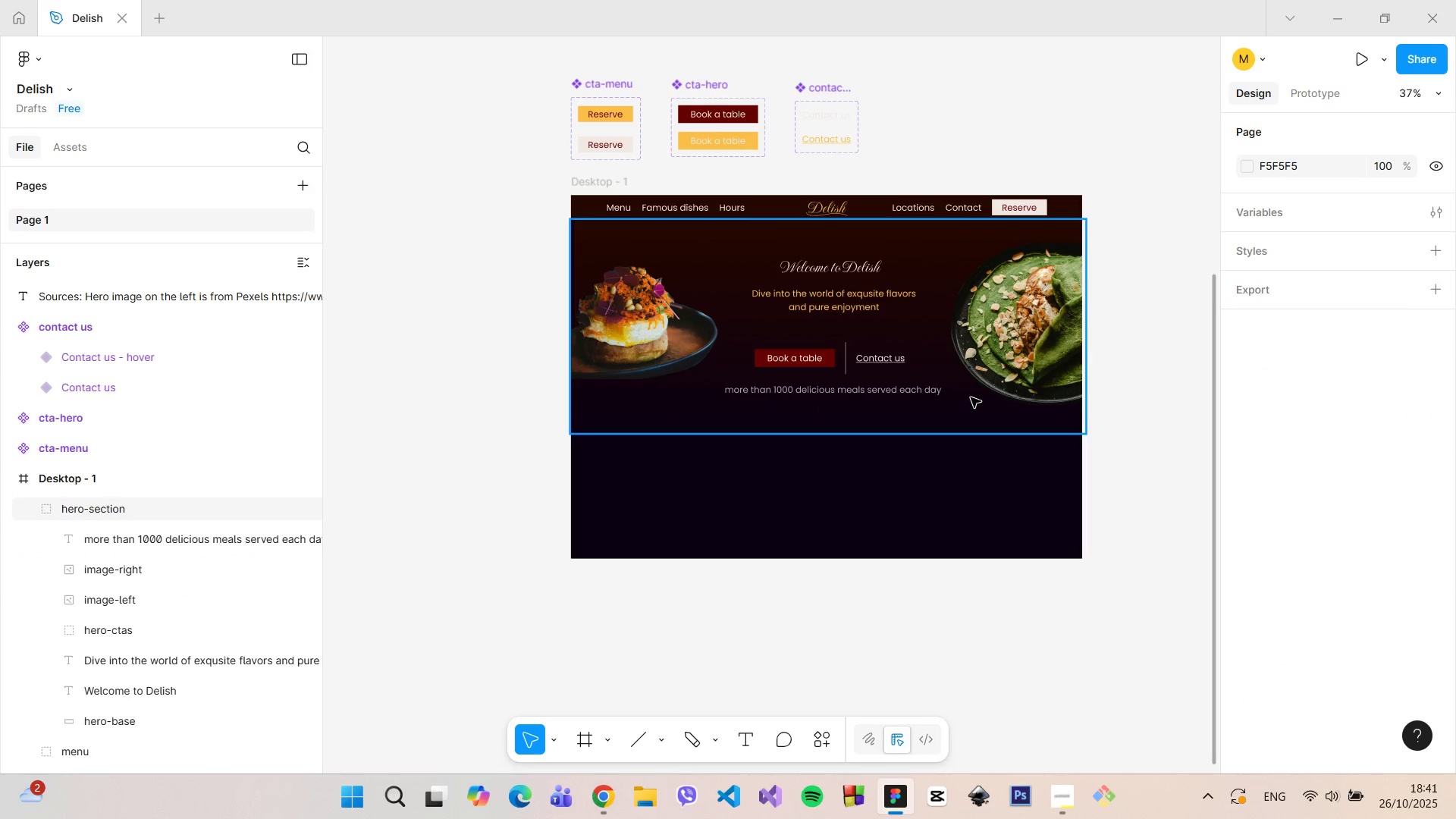 
left_click([971, 397])
 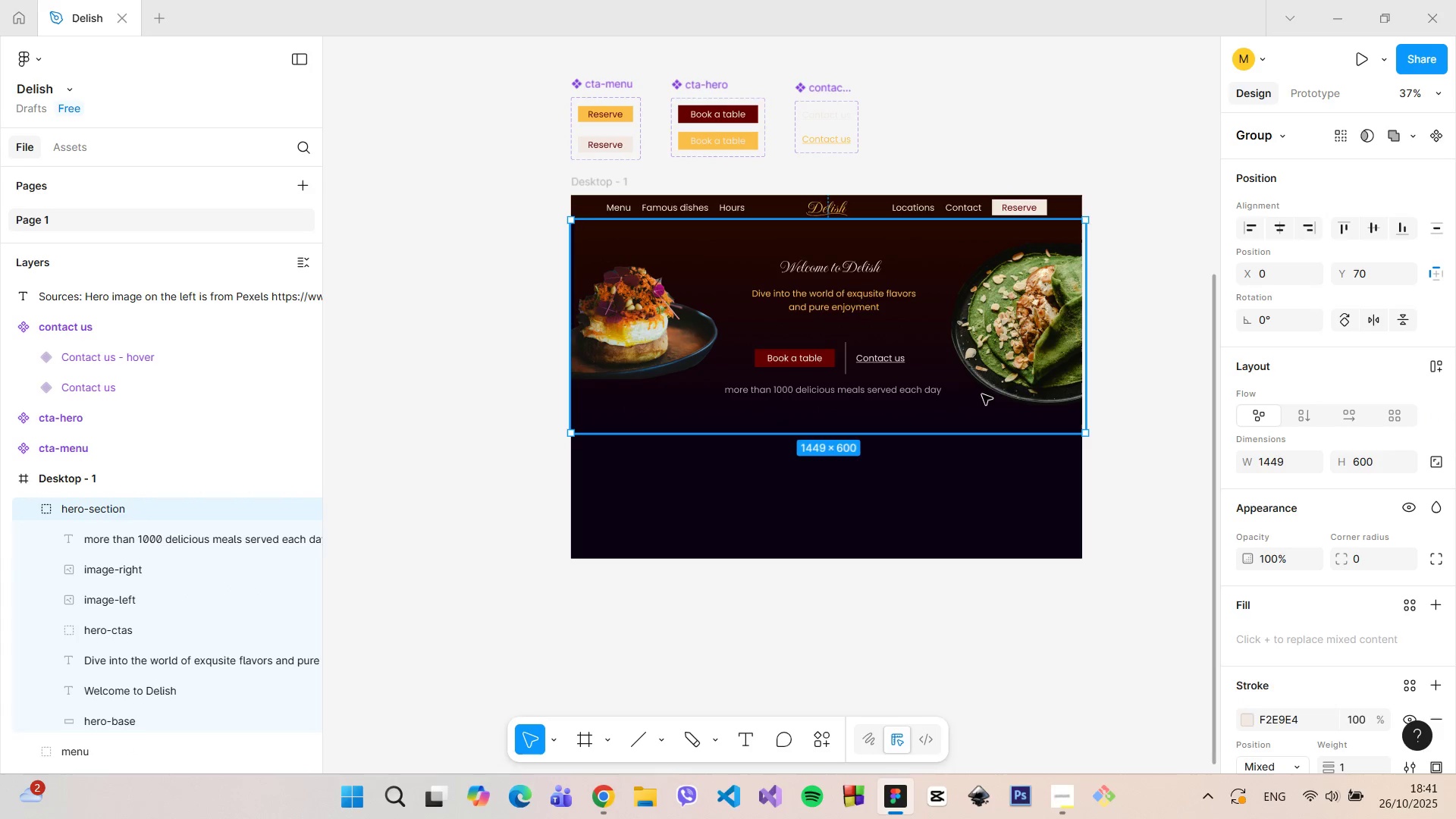 
hold_key(key=ControlLeft, duration=0.76)
scroll: coordinate [1044, 377], scroll_direction: up, amount: 3.0
 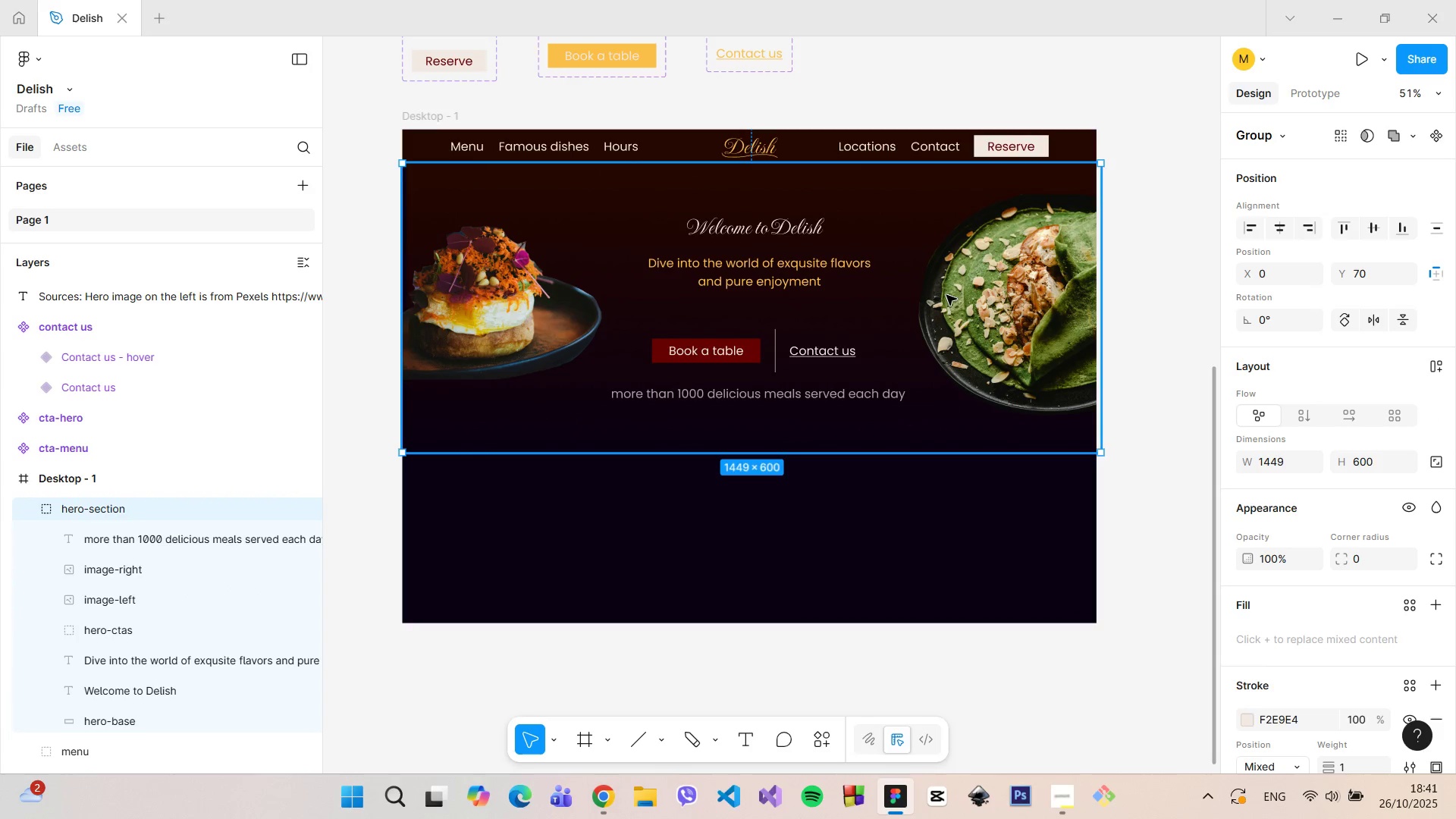 
left_click([946, 295])
 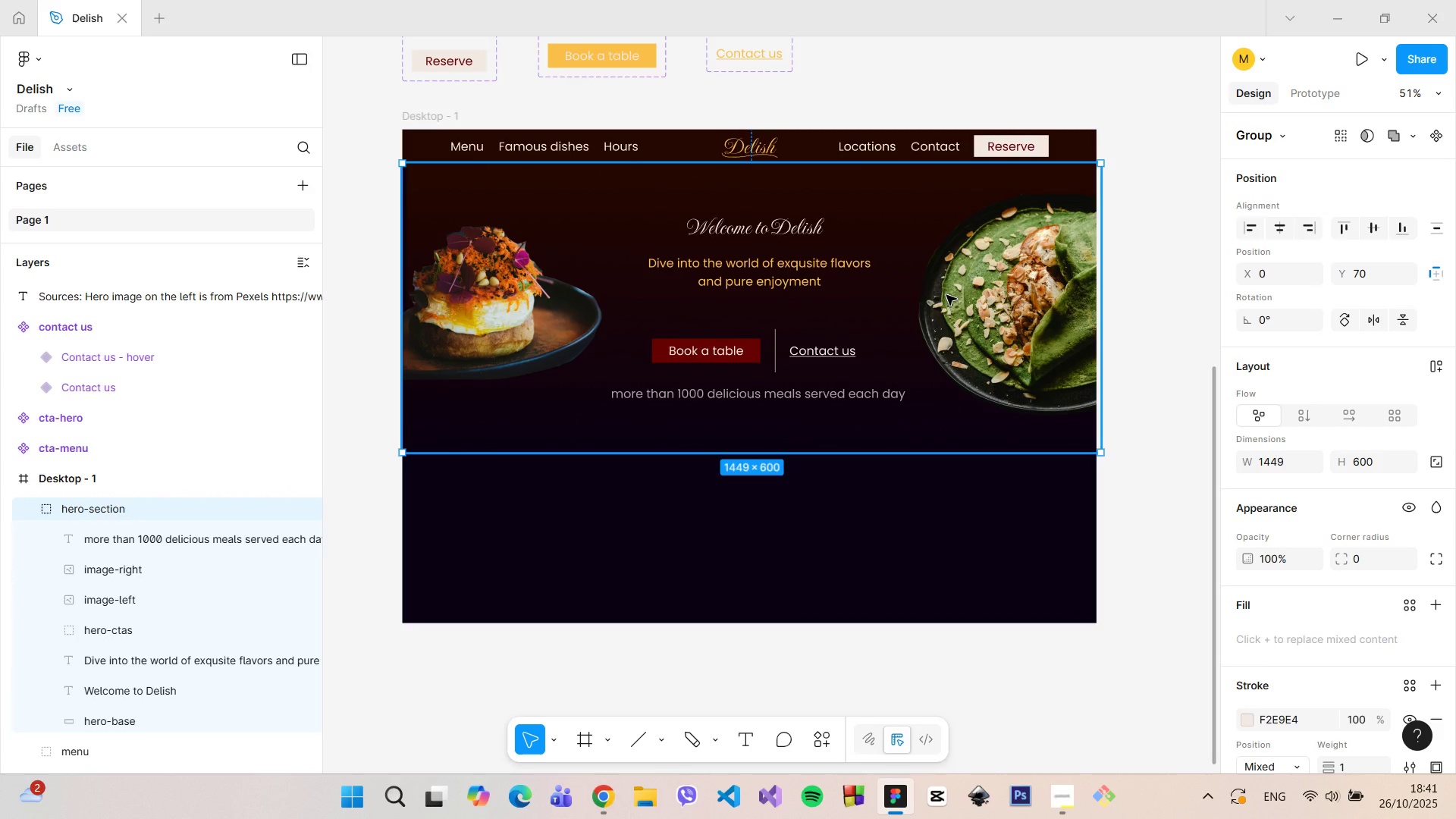 
double_click([946, 295])
 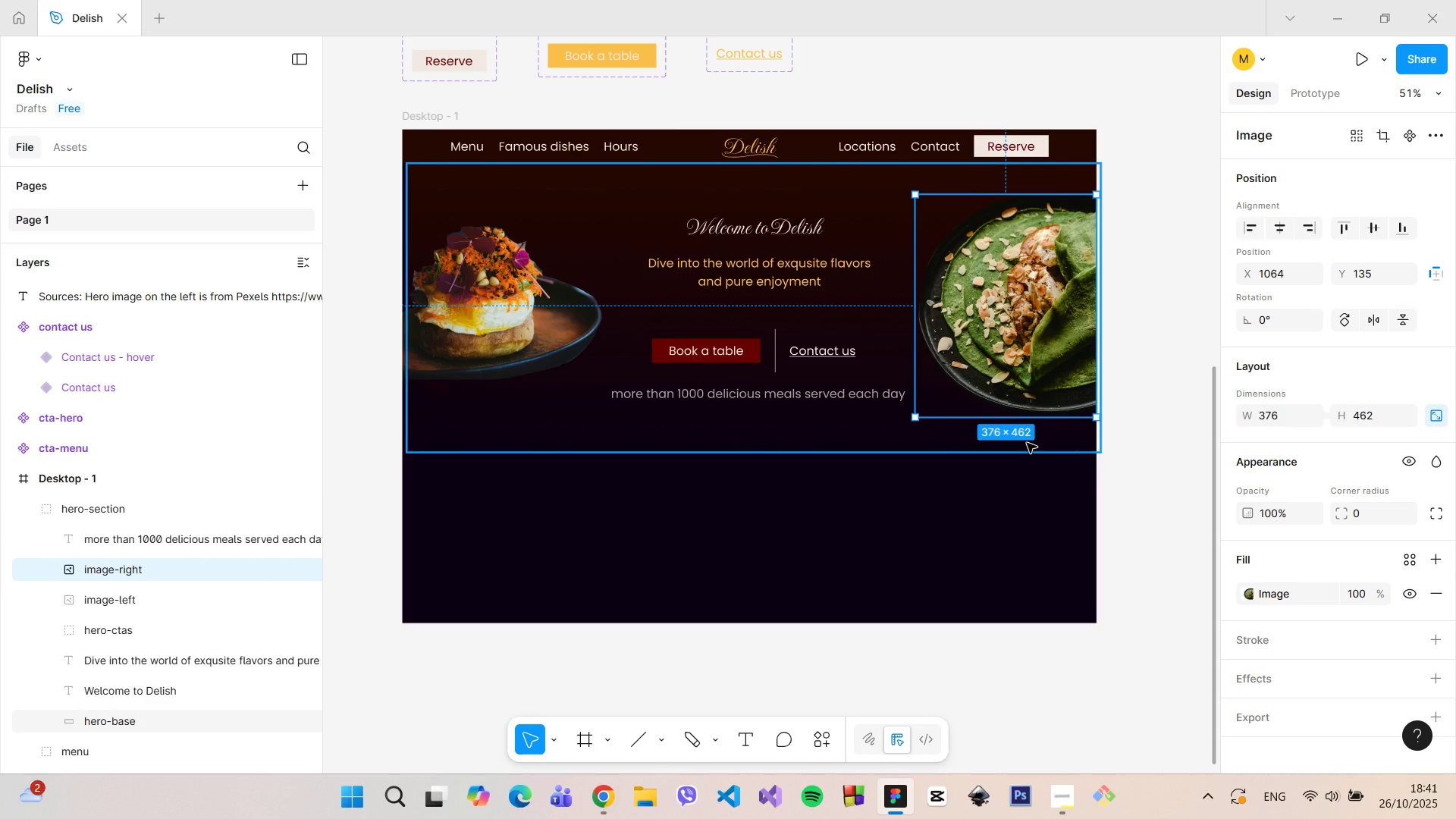 
left_click([1027, 443])
 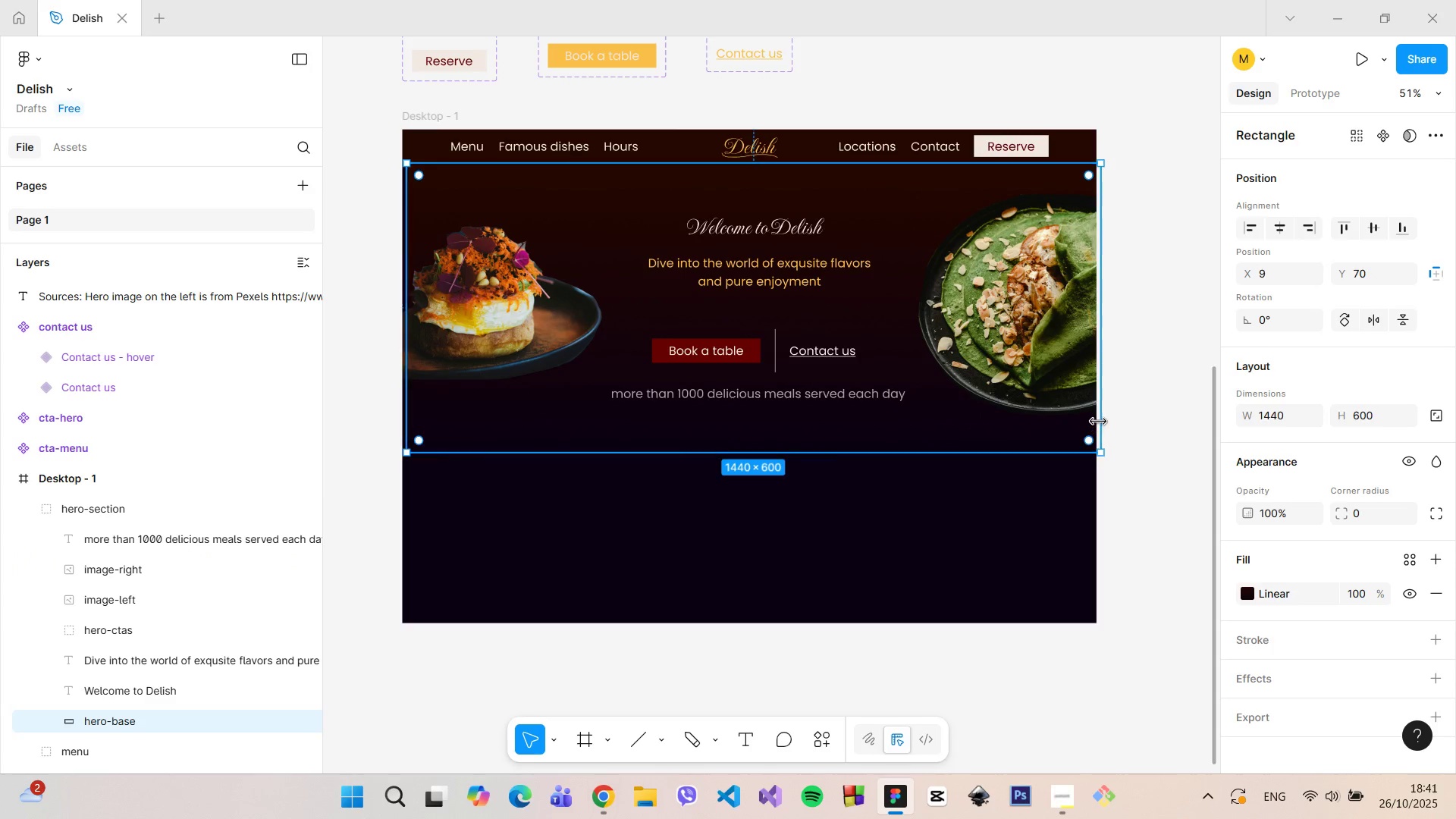 
hold_key(key=ControlLeft, duration=1.26)
left_click_drag(start_coordinate=[1101, 422], to_coordinate=[1094, 422])
 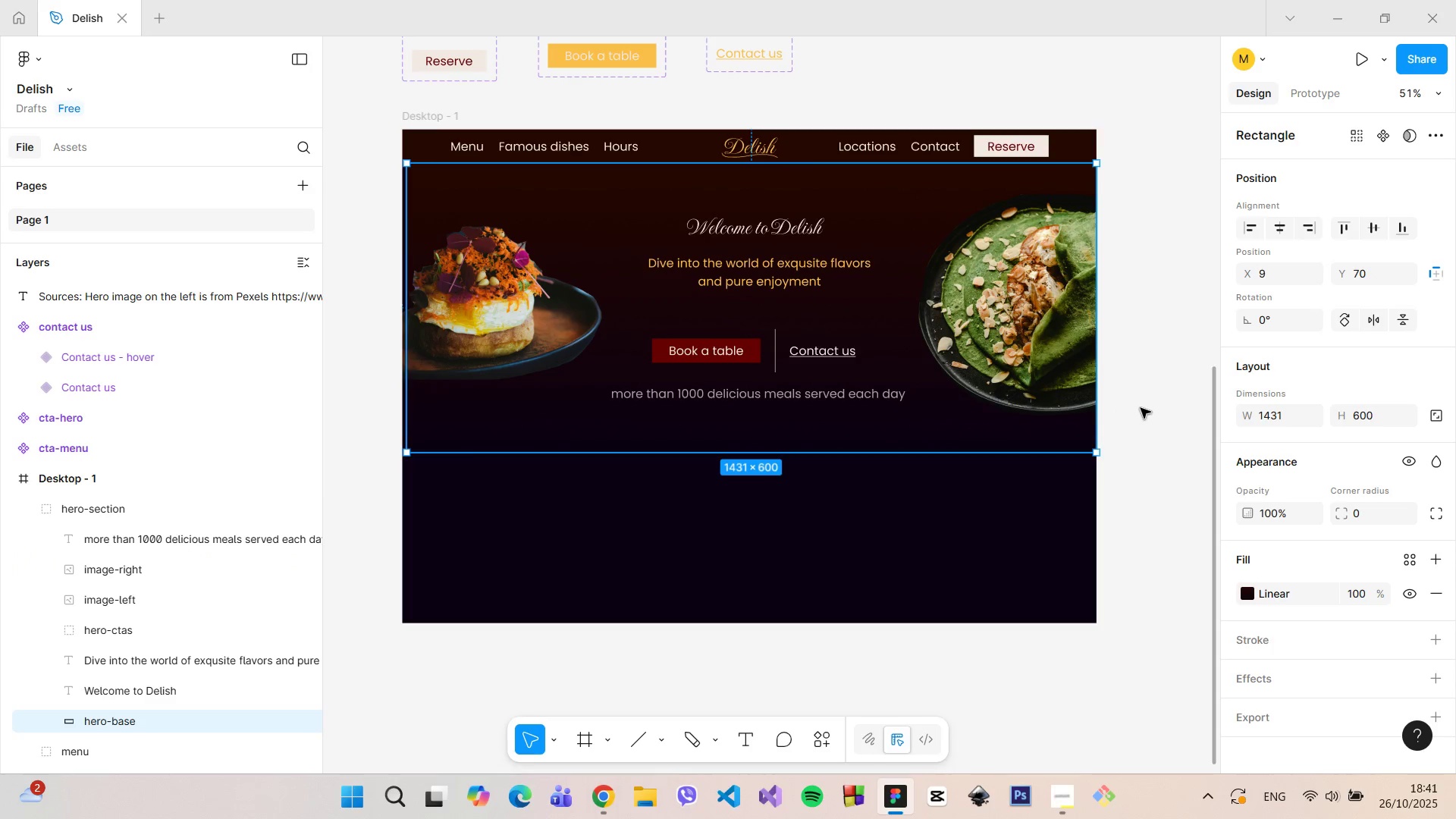 